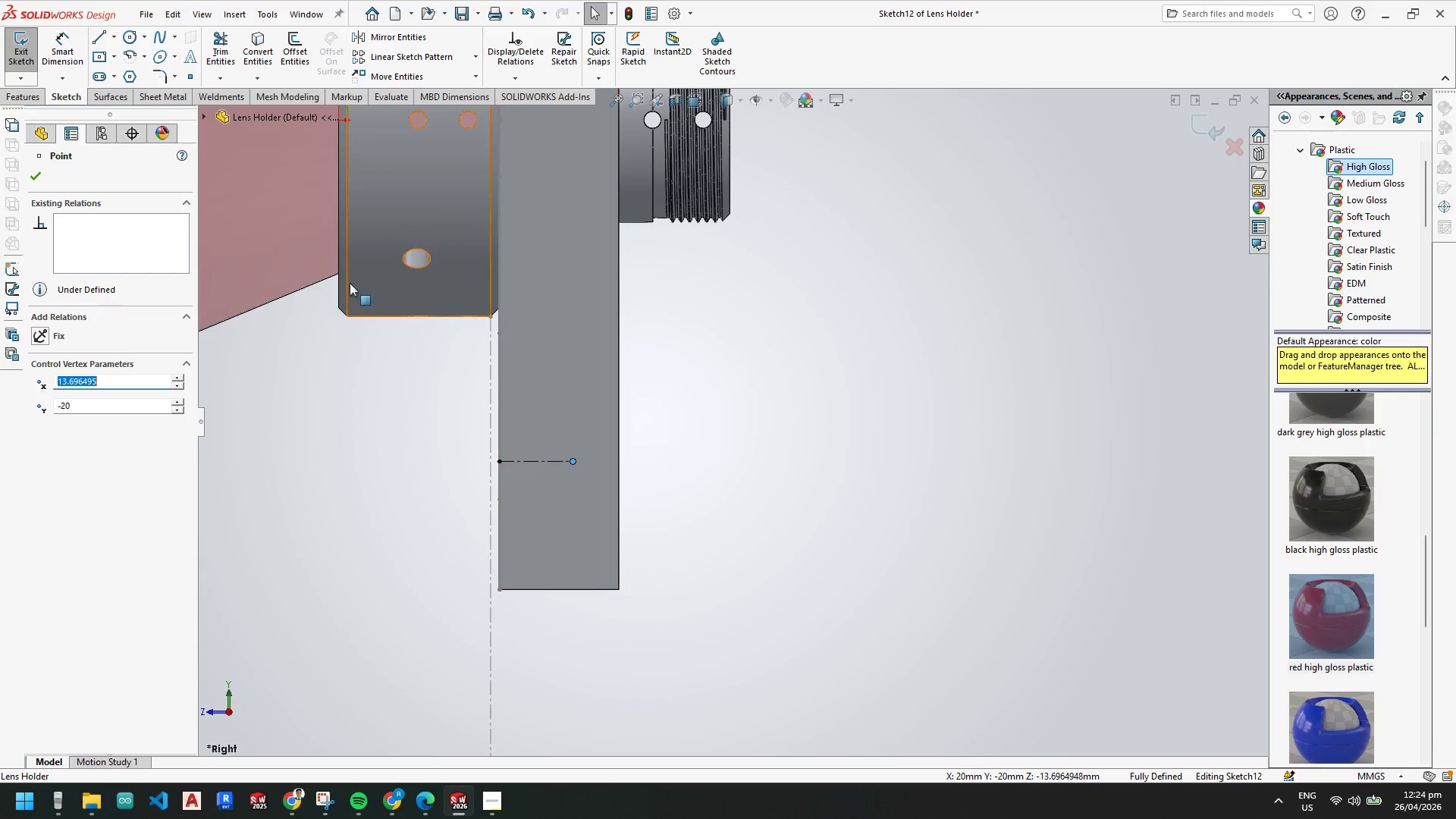 
key(Escape)
 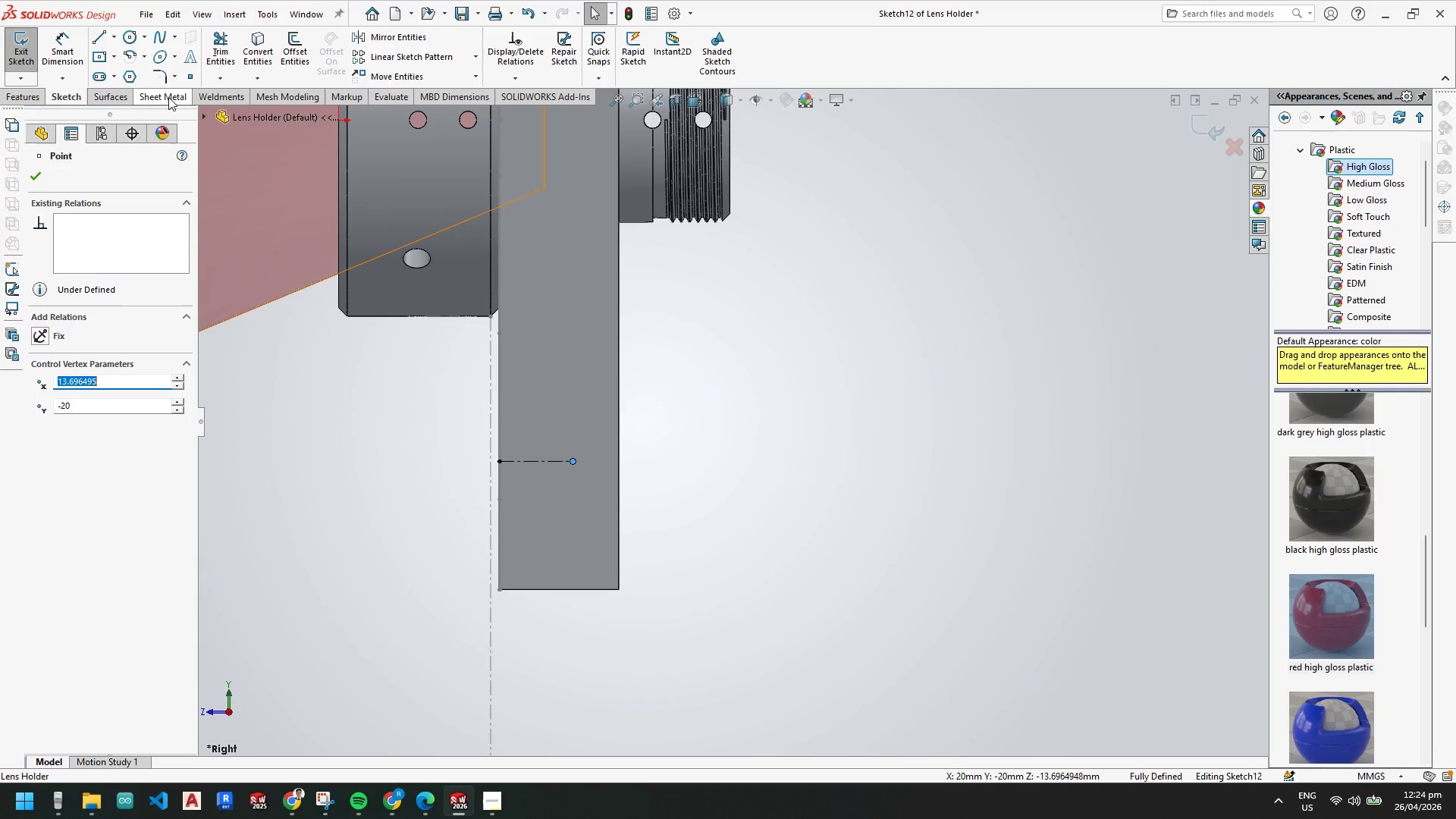 
key(Escape)
 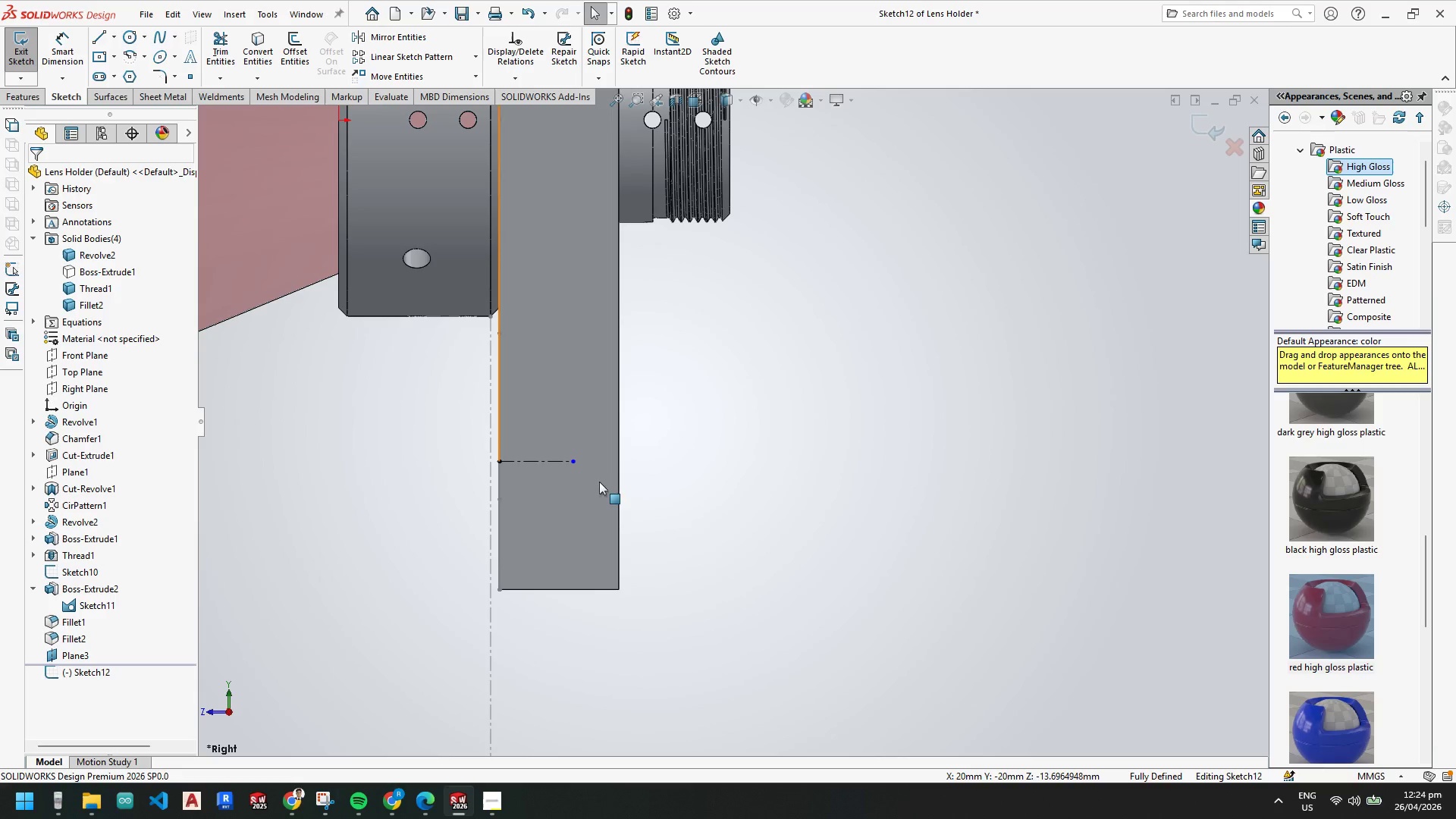 
key(Escape)
 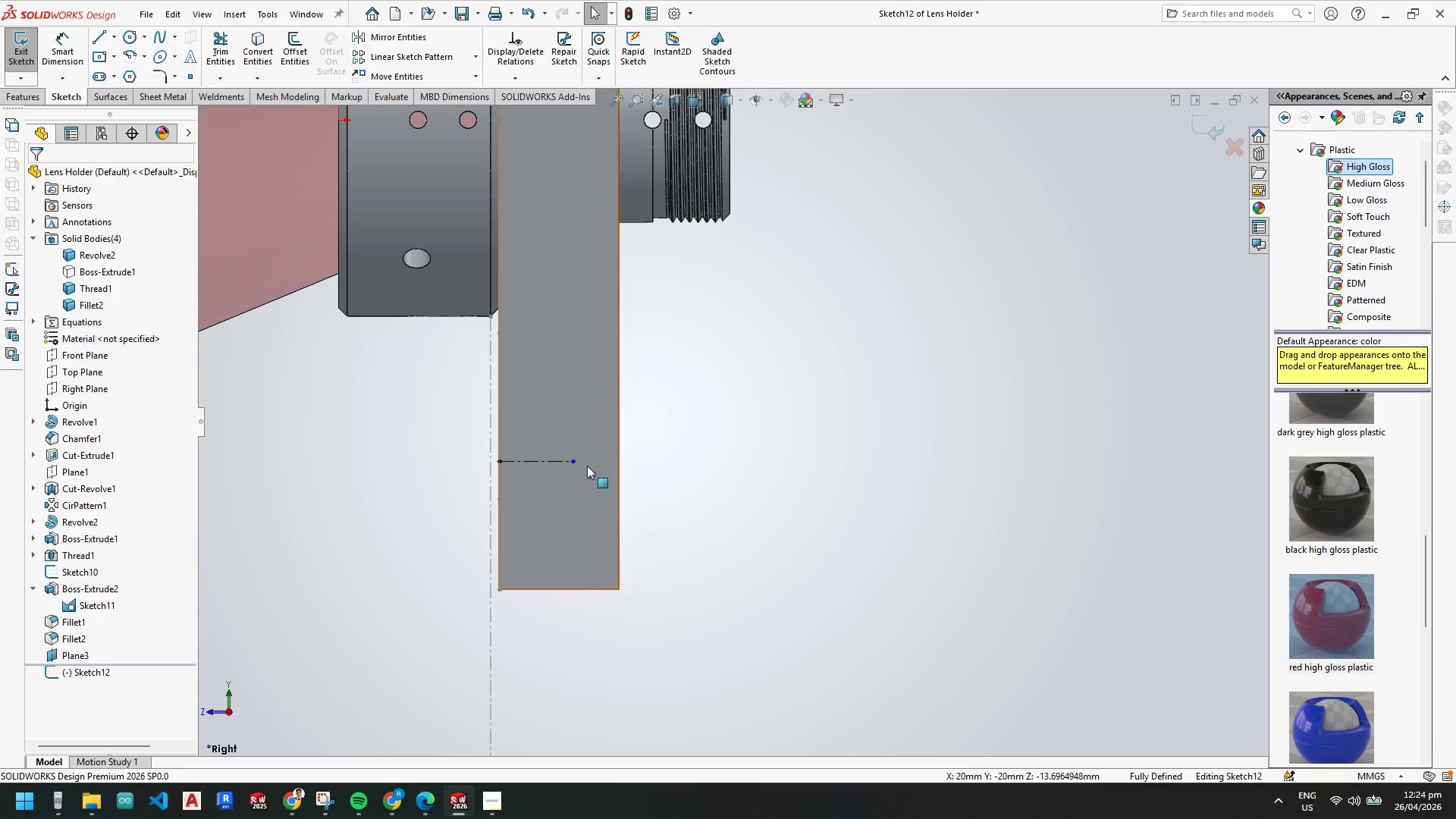 
key(Escape)
 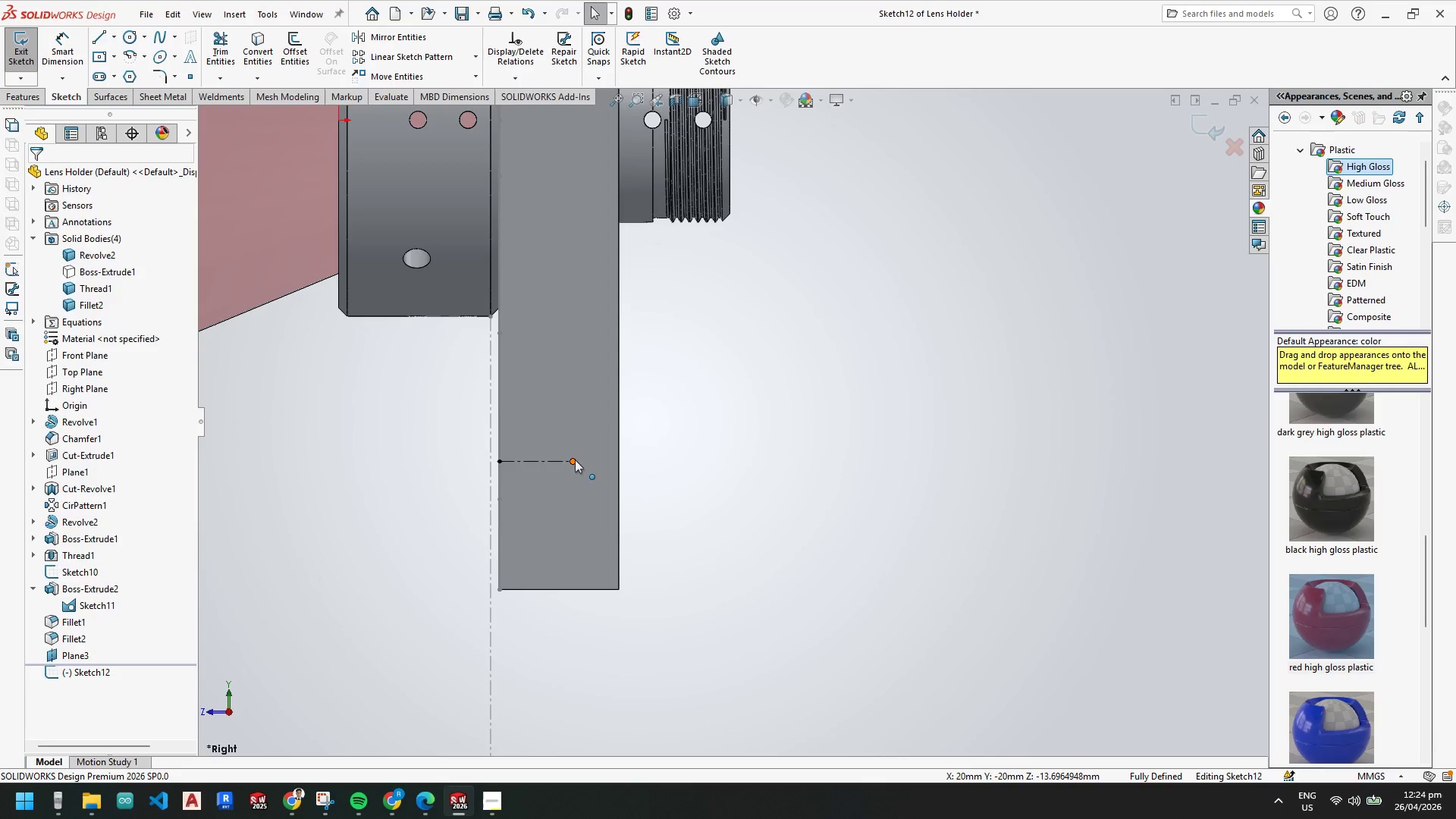 
left_click_drag(start_coordinate=[576, 459], to_coordinate=[705, 467])
 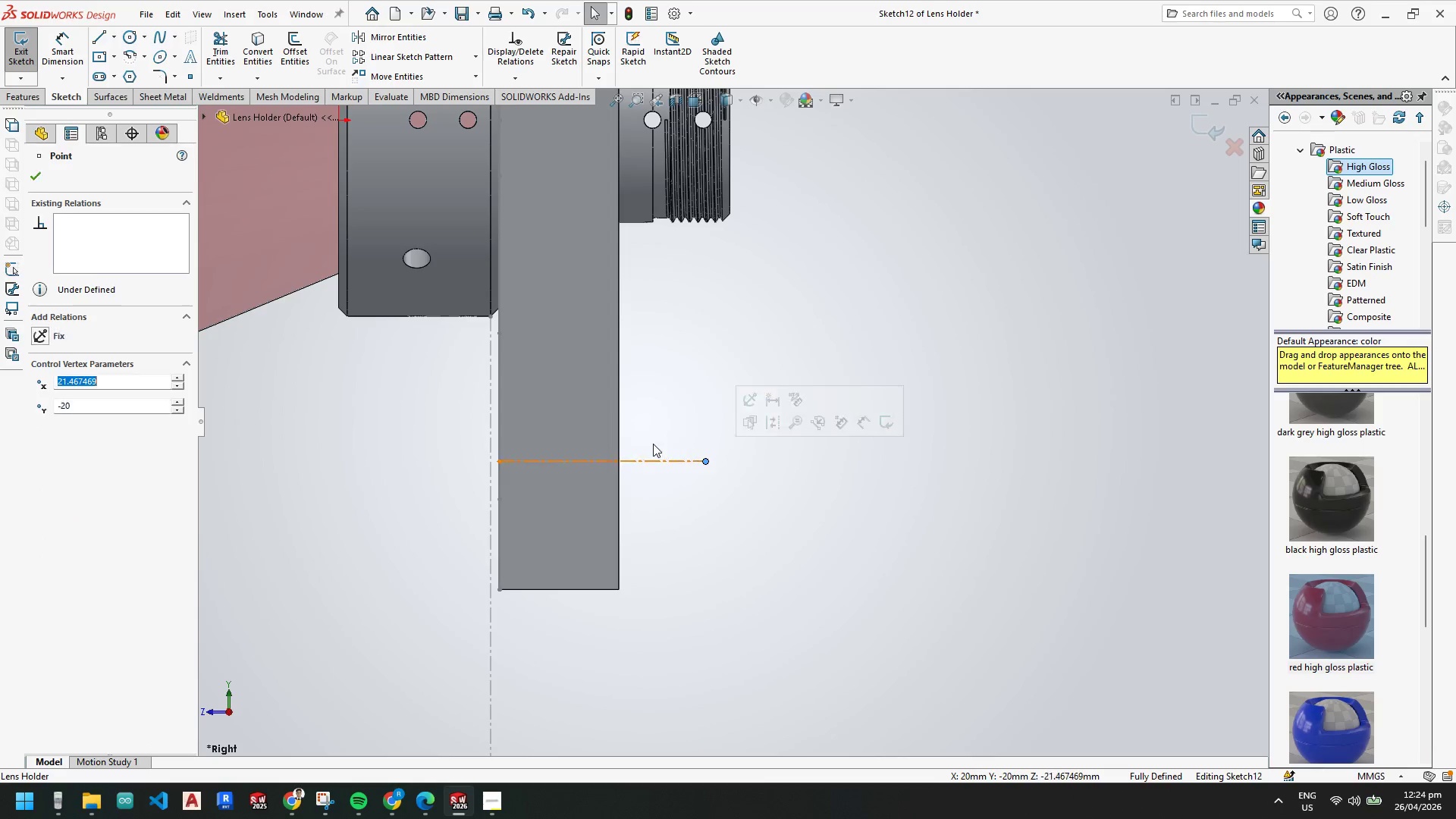 
key(Escape)
 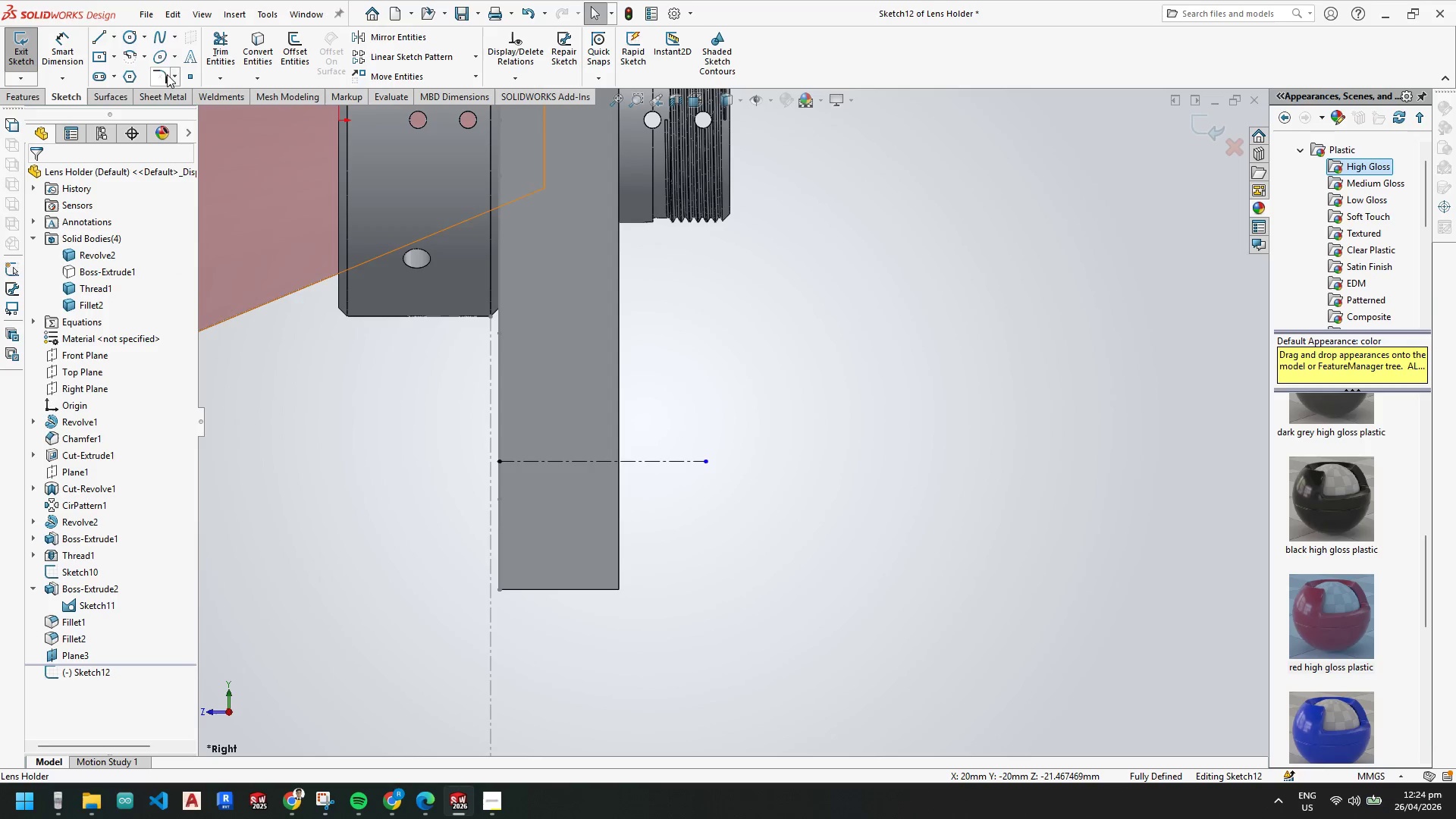 
key(Escape)
 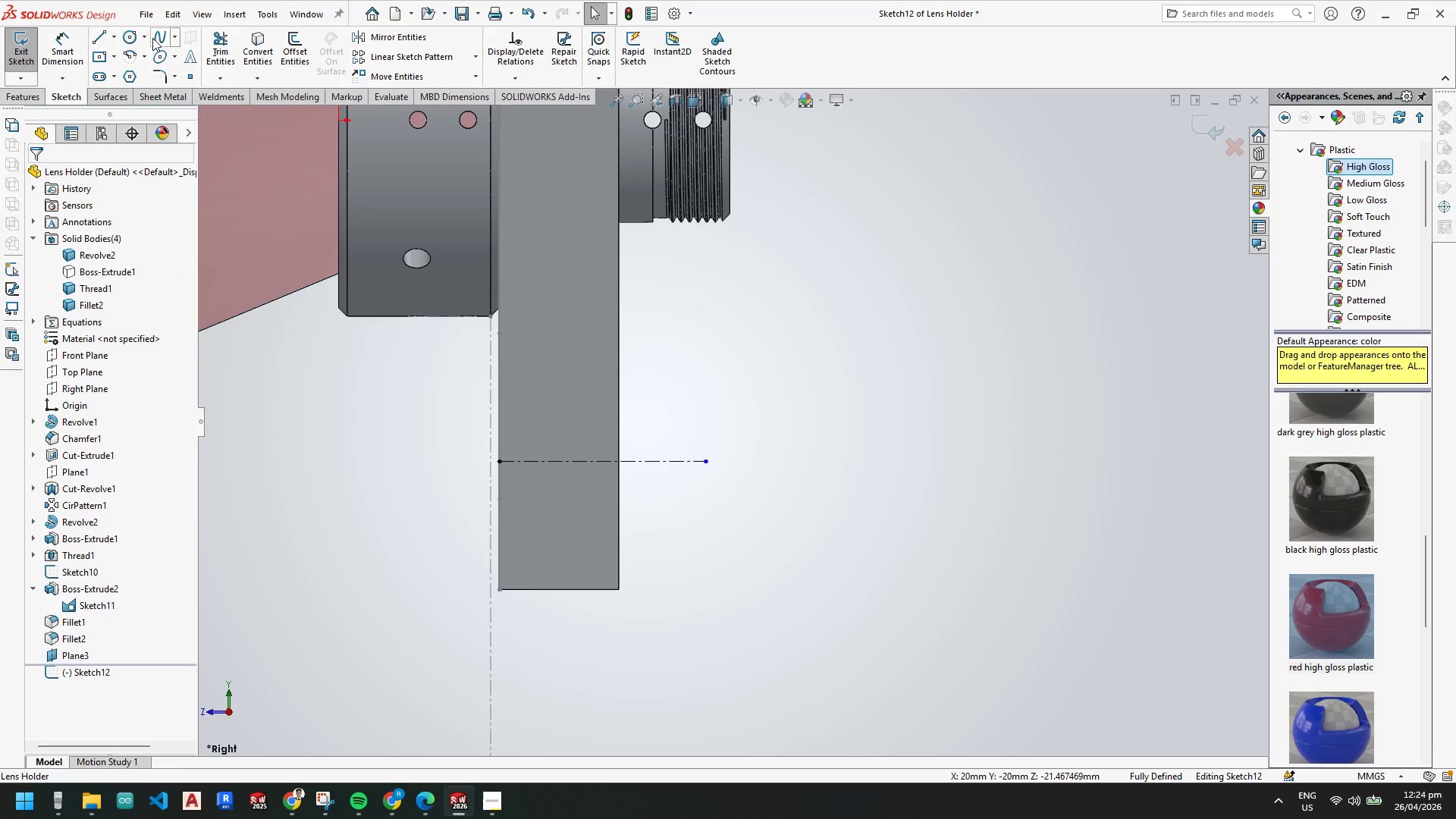 
key(Escape)
 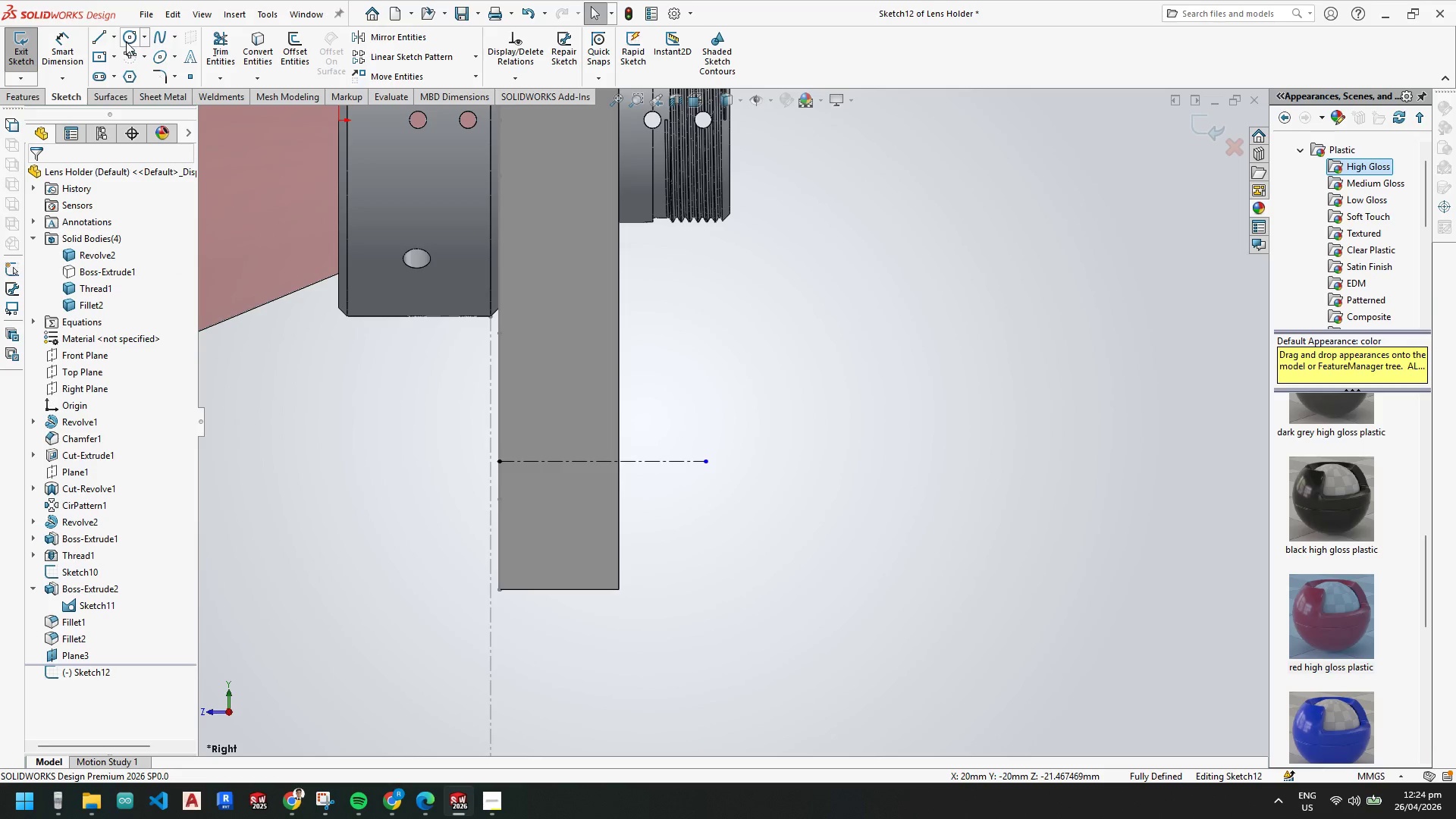 
left_click([130, 40])
 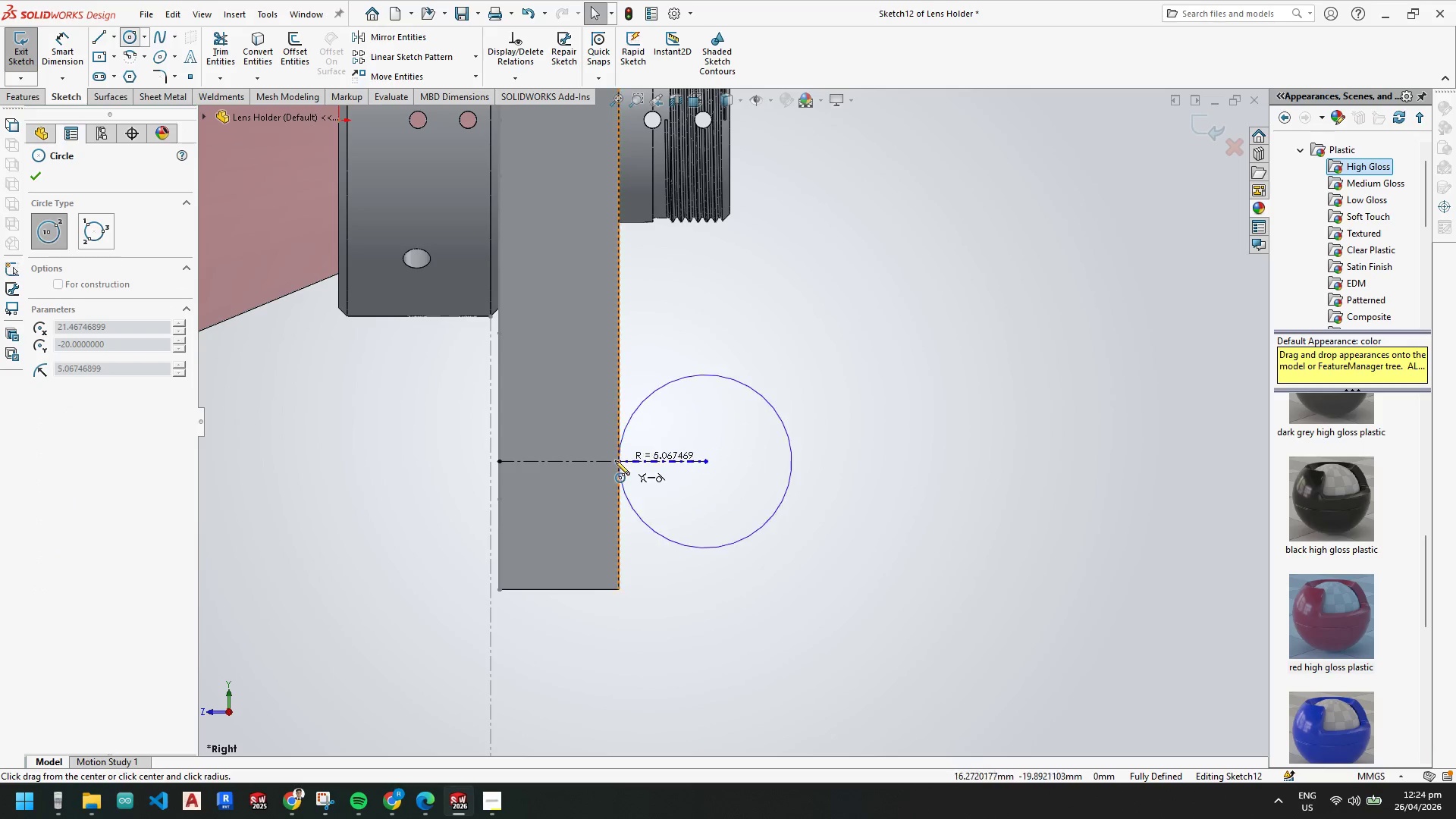 
left_click([588, 463])
 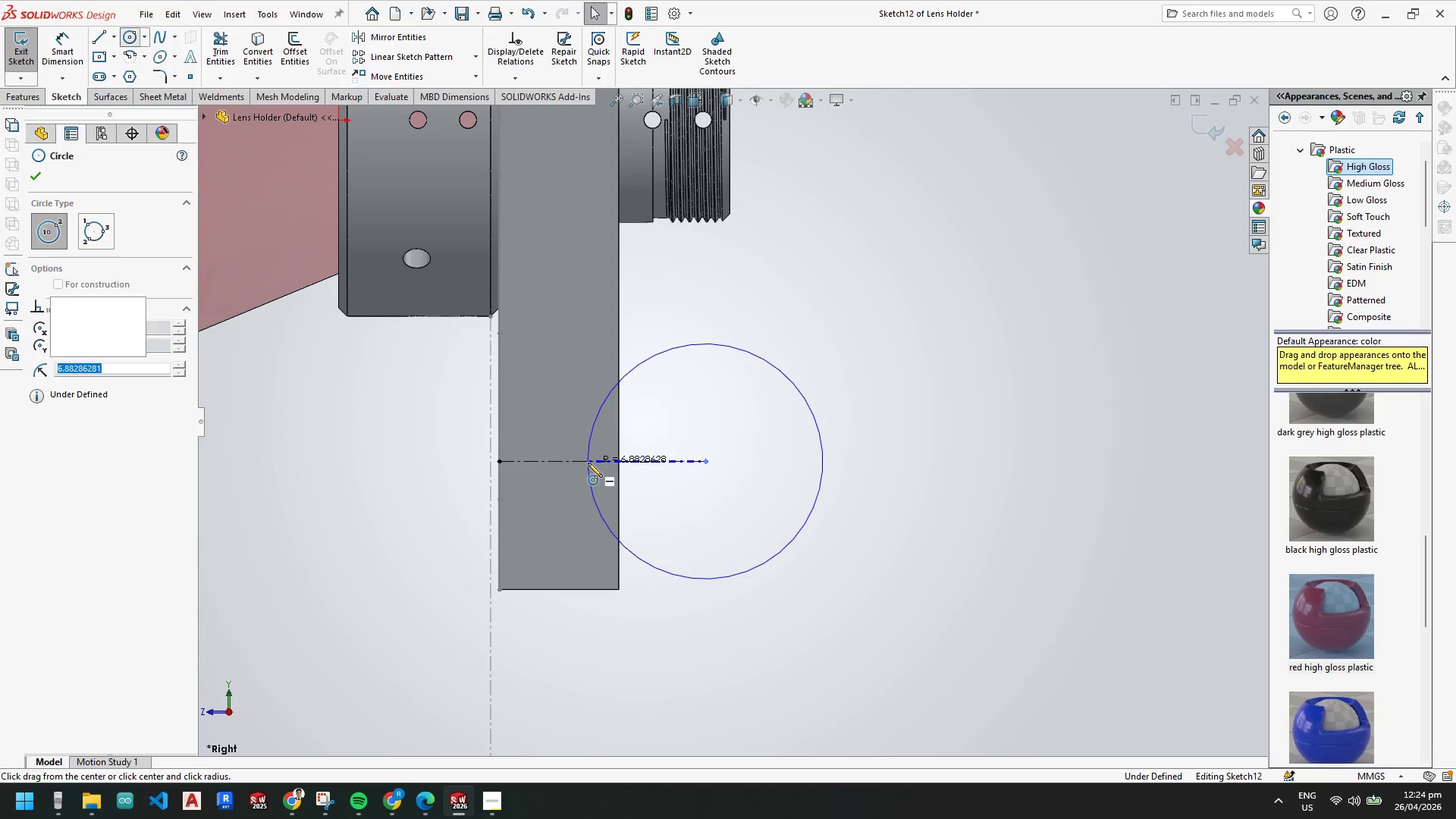 
key(Escape)
 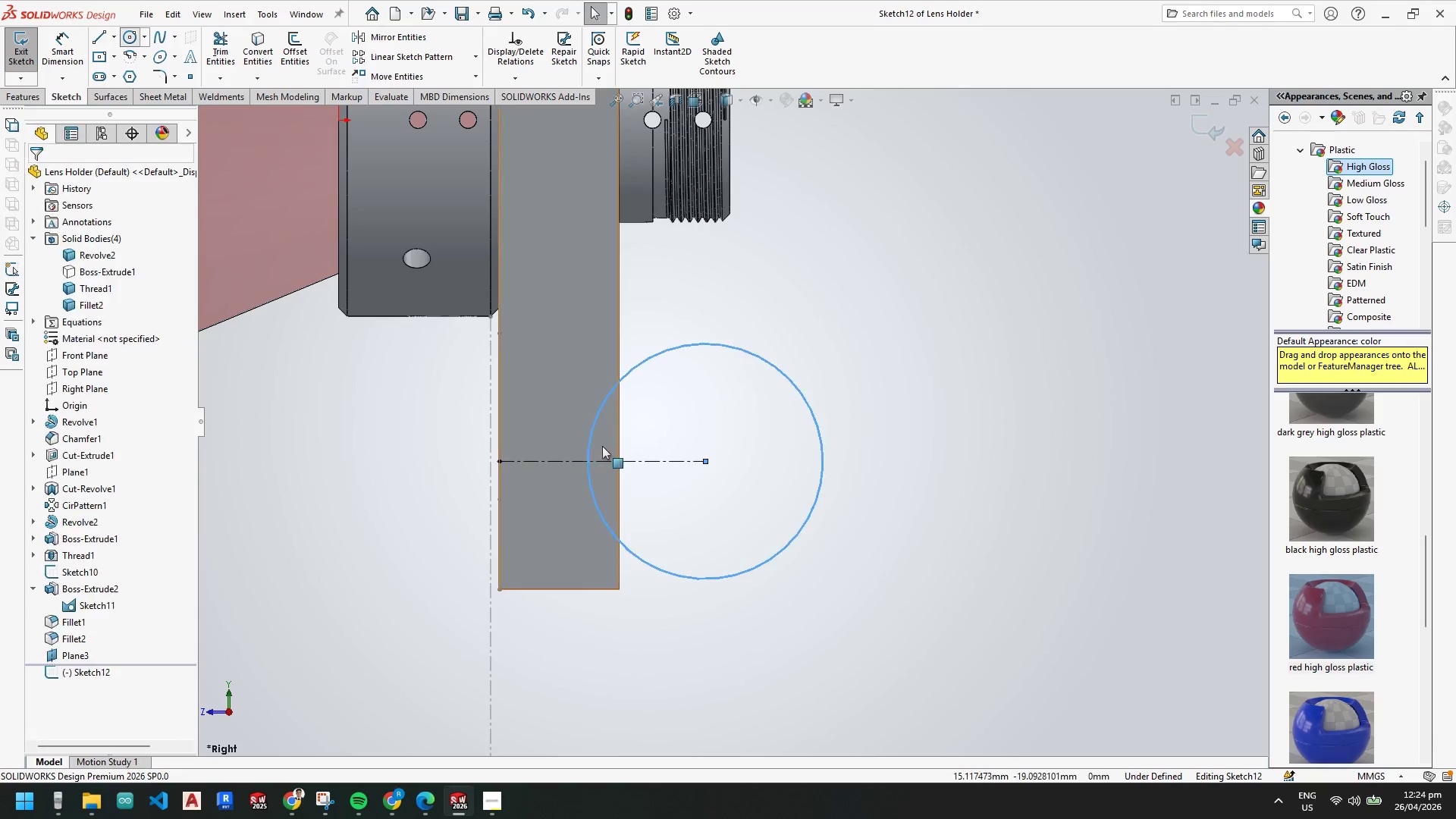 
key(Escape)
 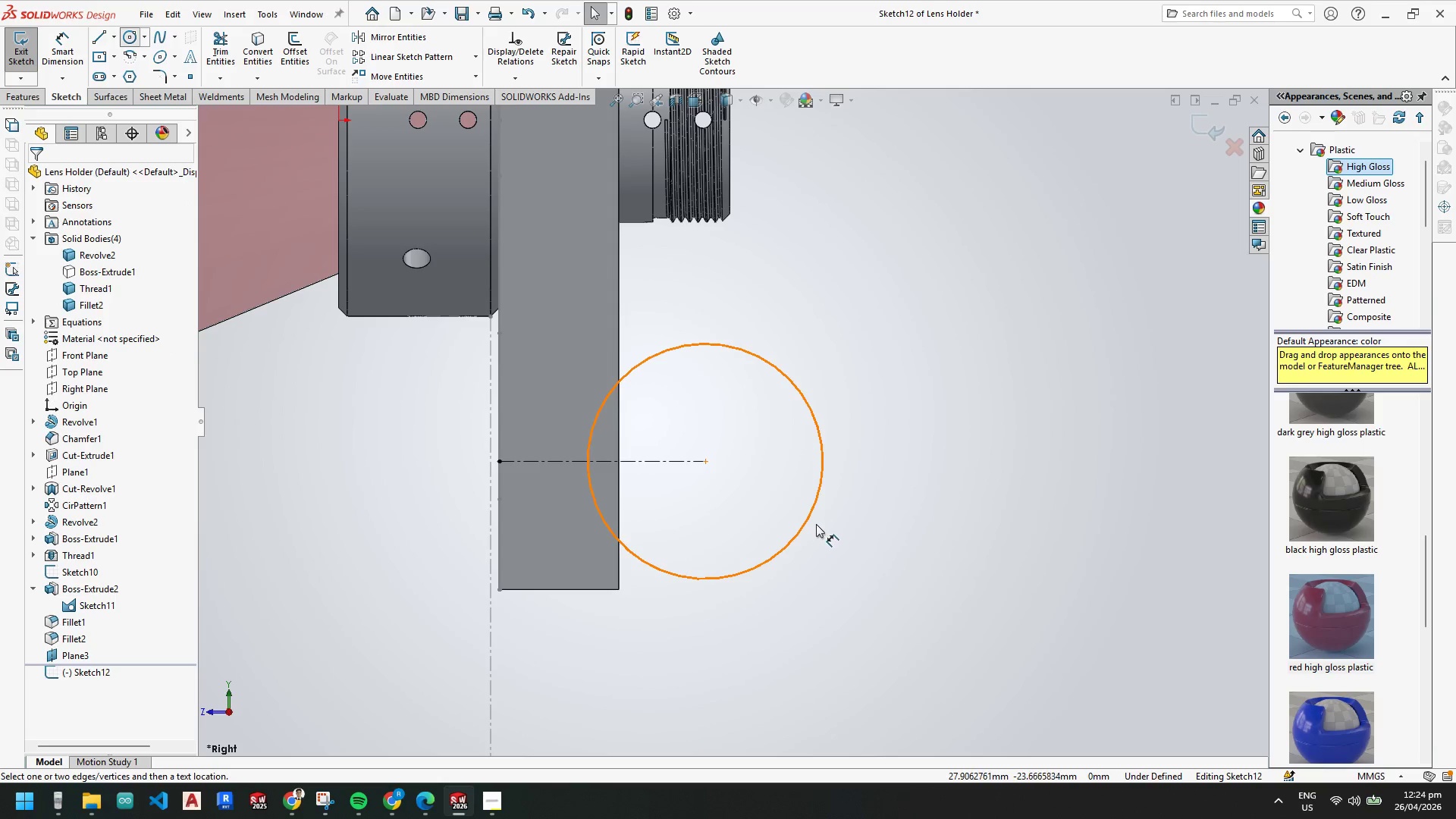 
left_click([811, 518])
 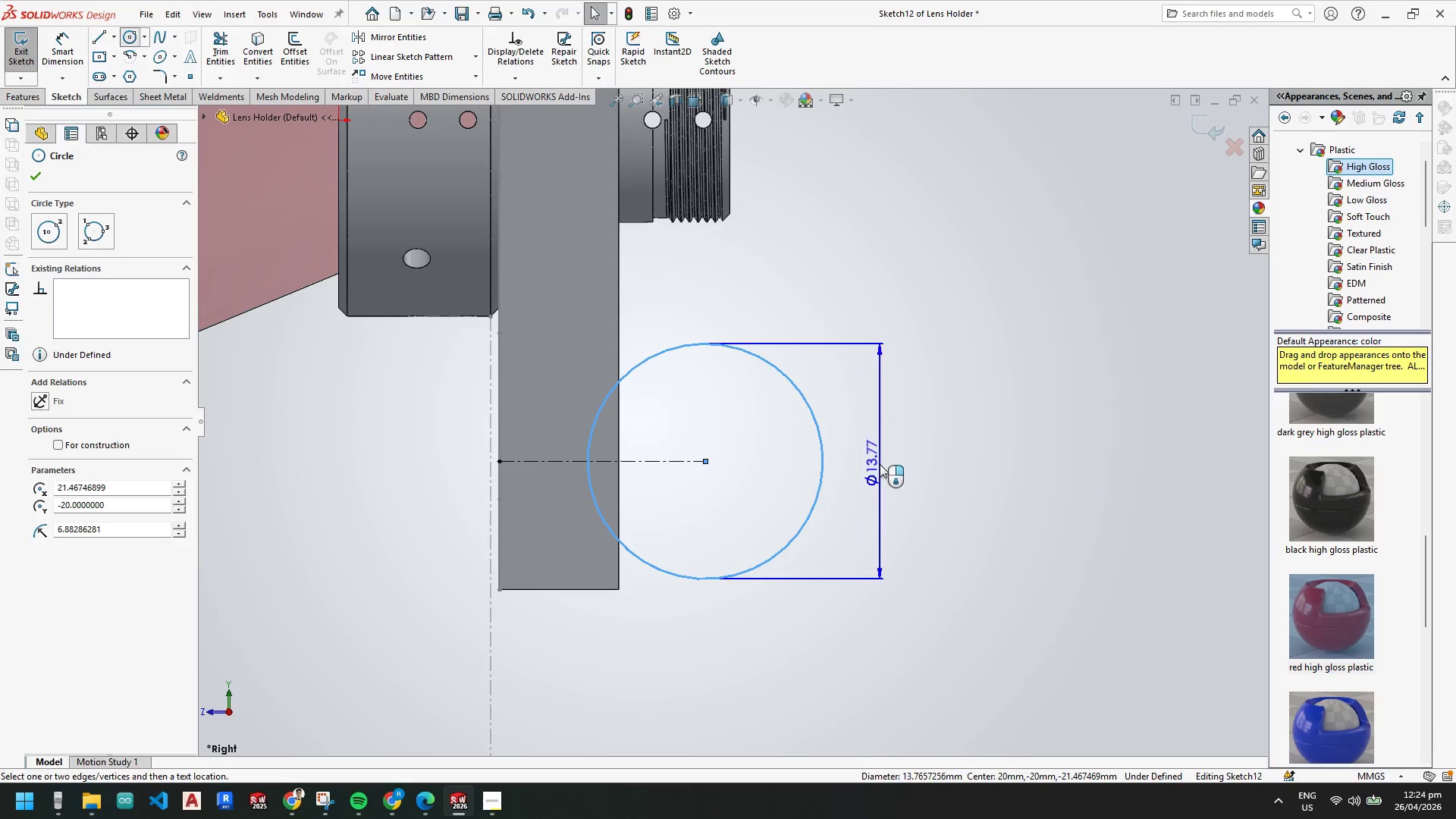 
left_click([880, 464])
 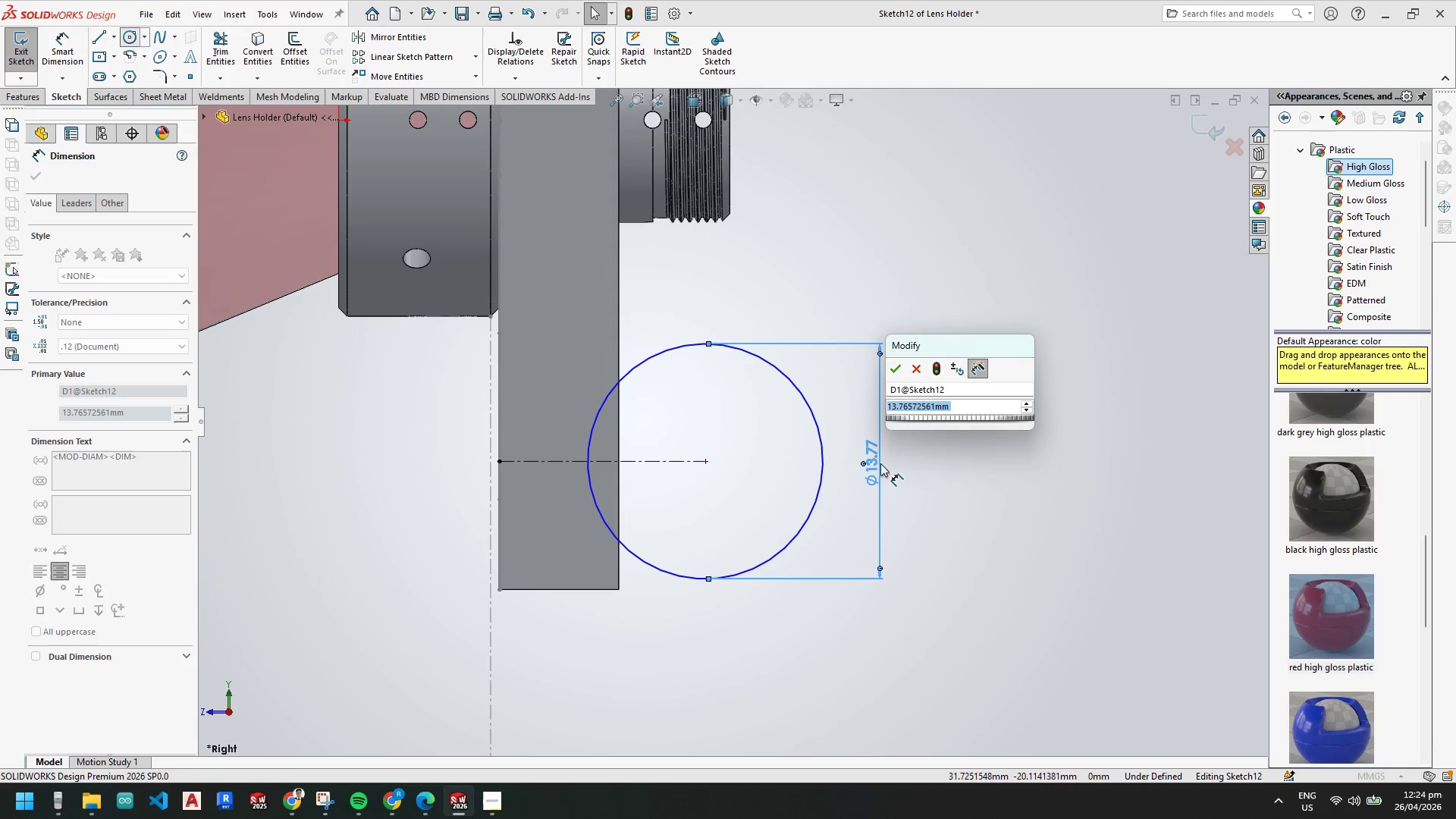 
key(Numpad6)
 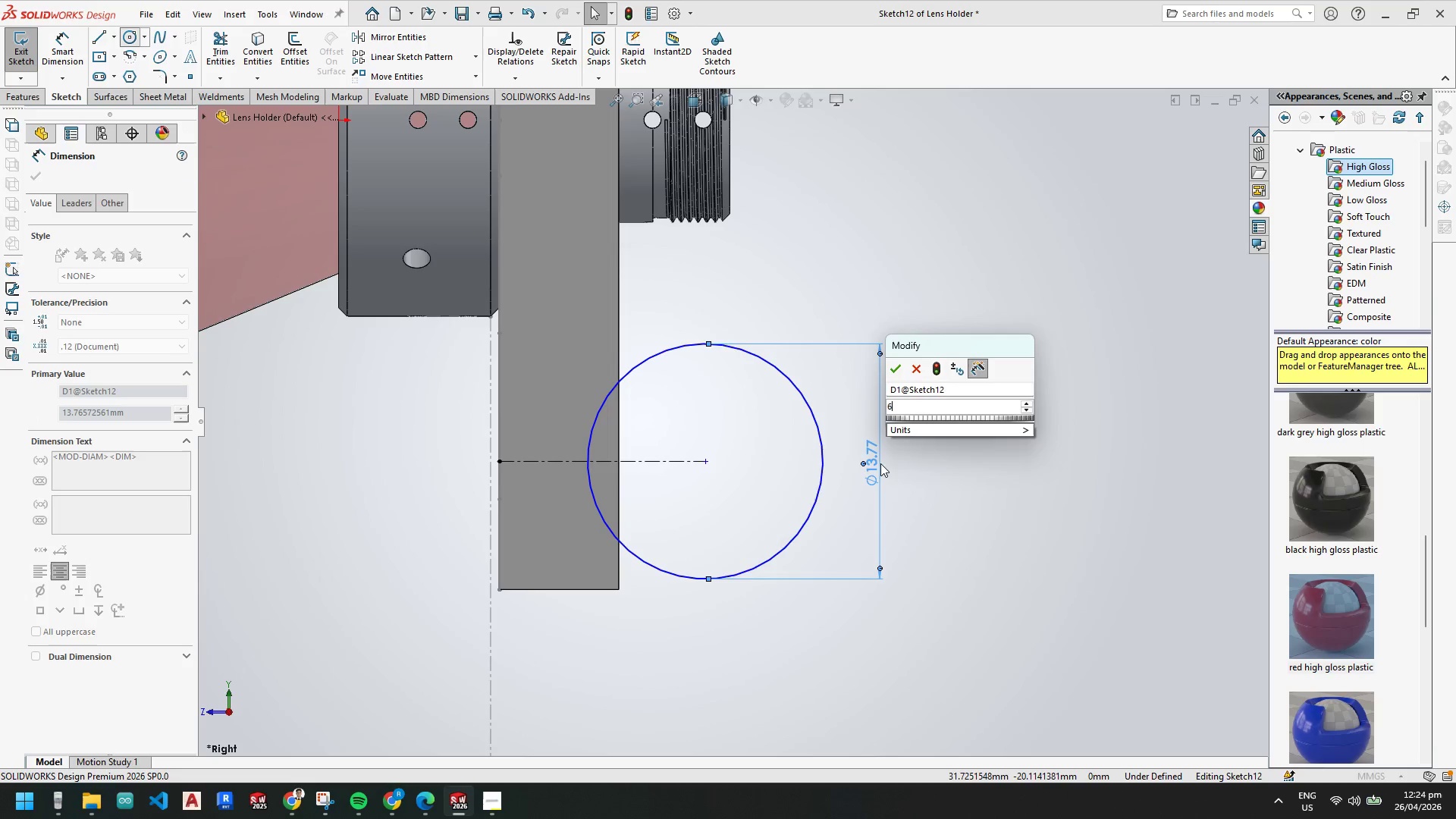 
key(NumpadEnter)
 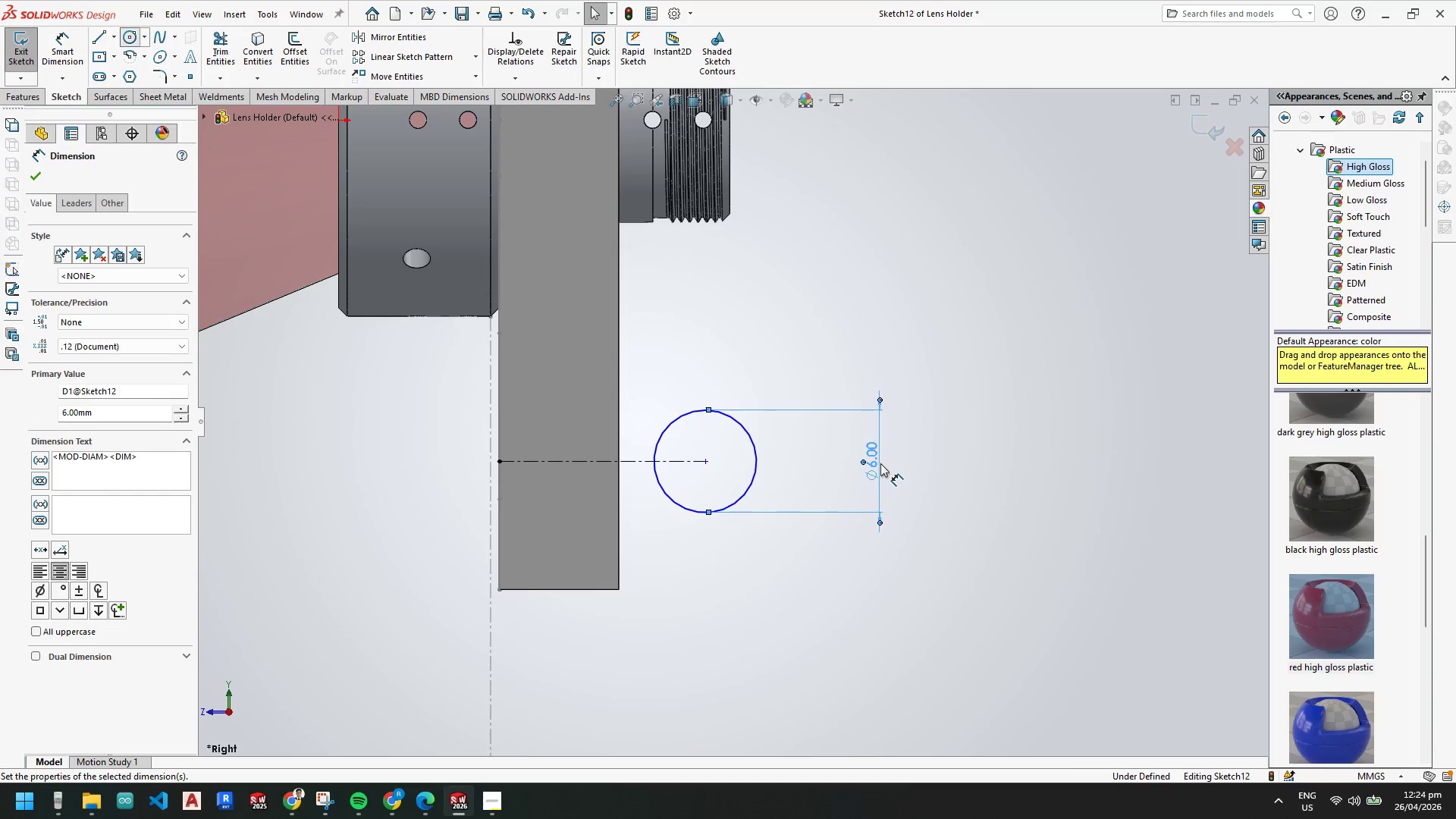 
key(Escape)
 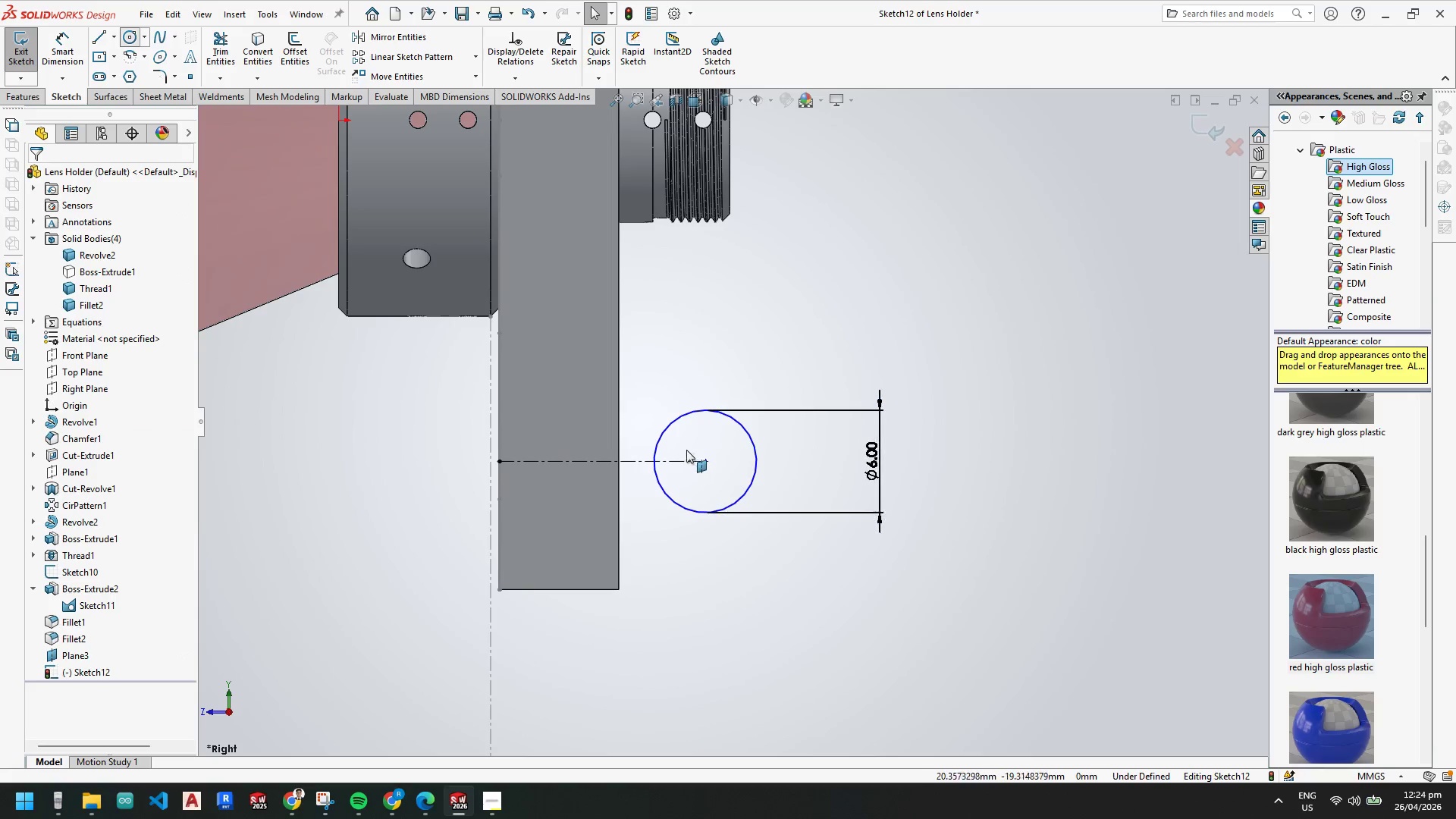 
key(Escape)
 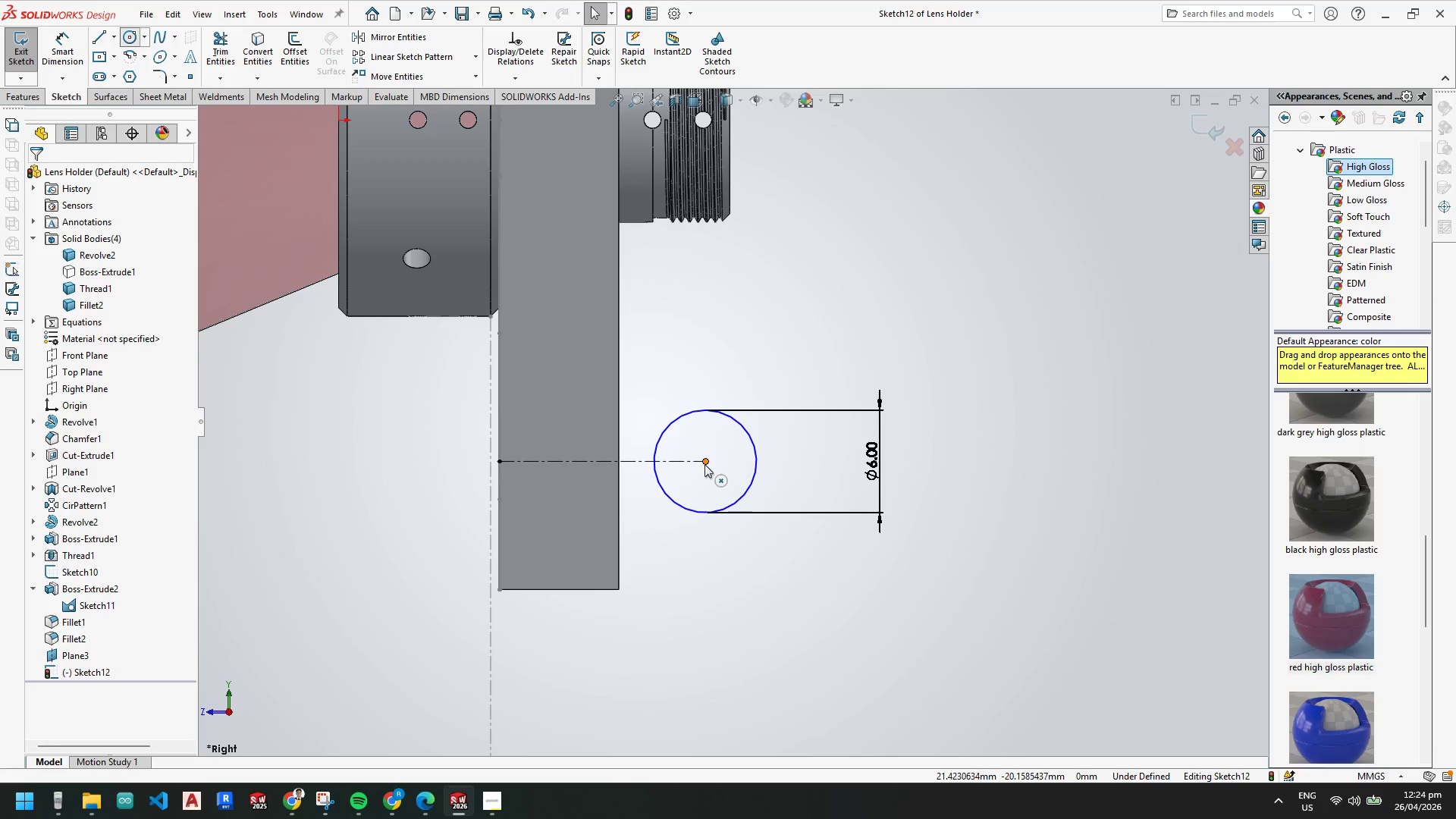 
left_click_drag(start_coordinate=[704, 463], to_coordinate=[632, 463])
 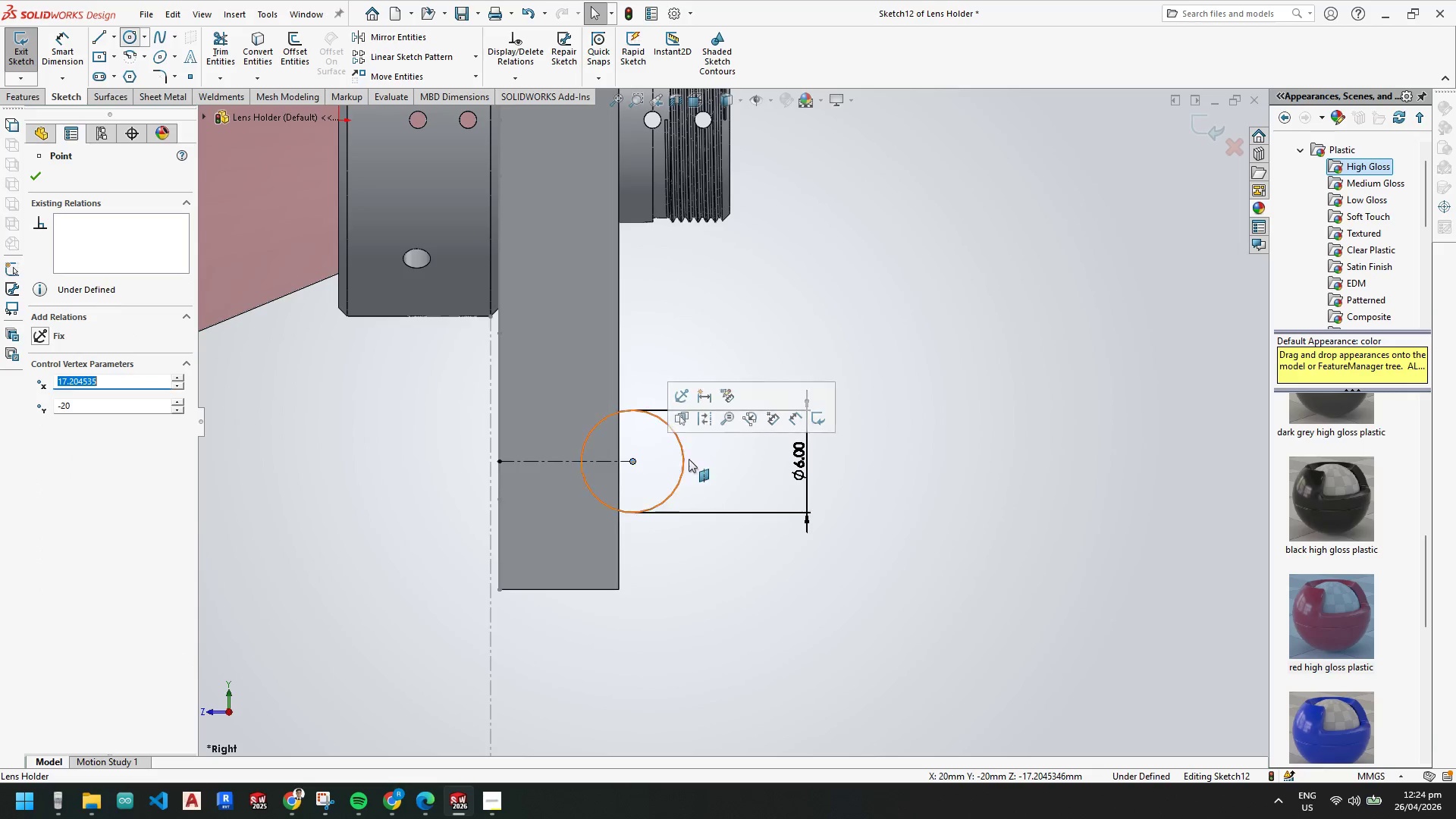 
key(Escape)
 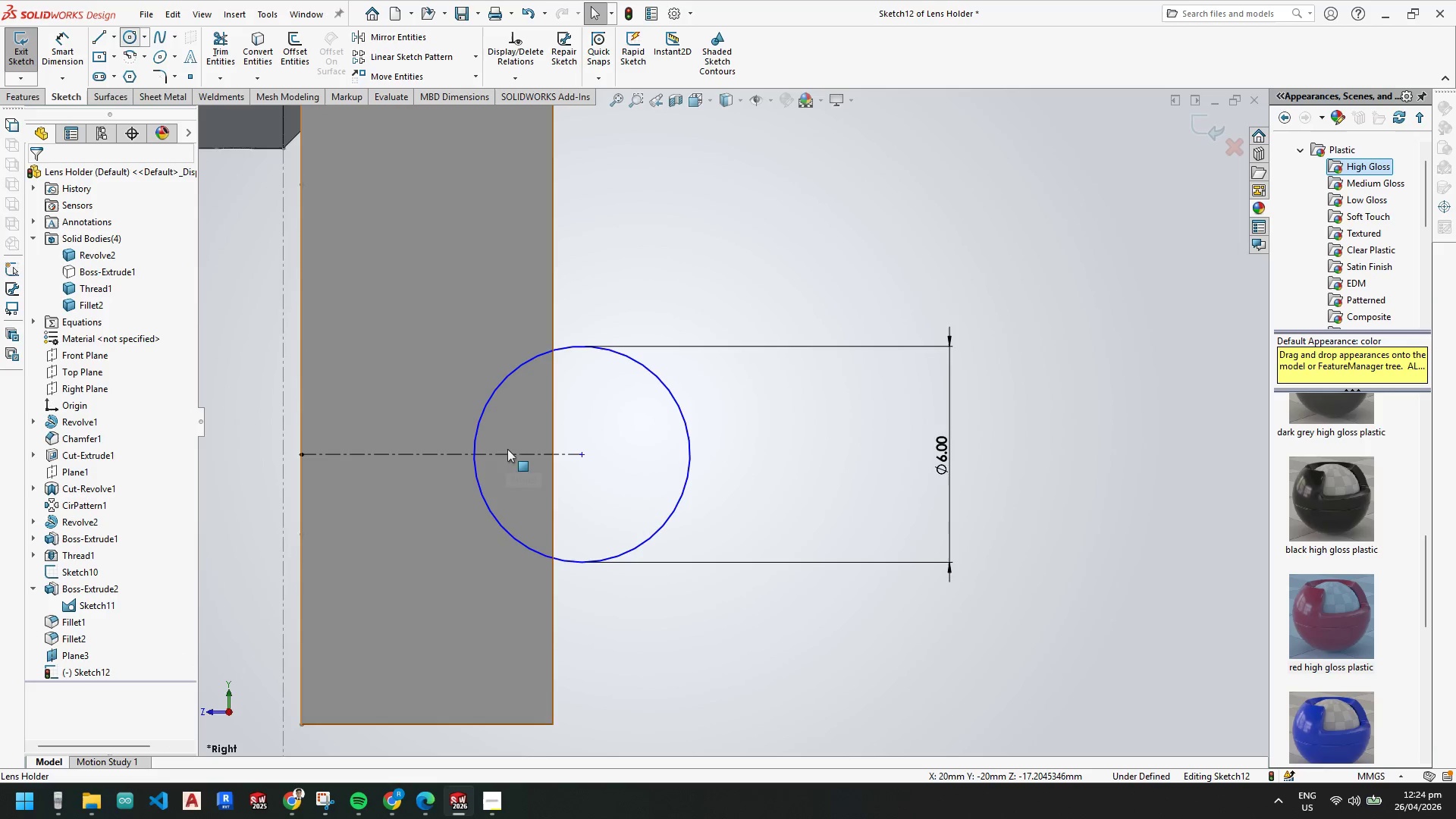 
scroll: coordinate [689, 459], scroll_direction: down, amount: 4.0
 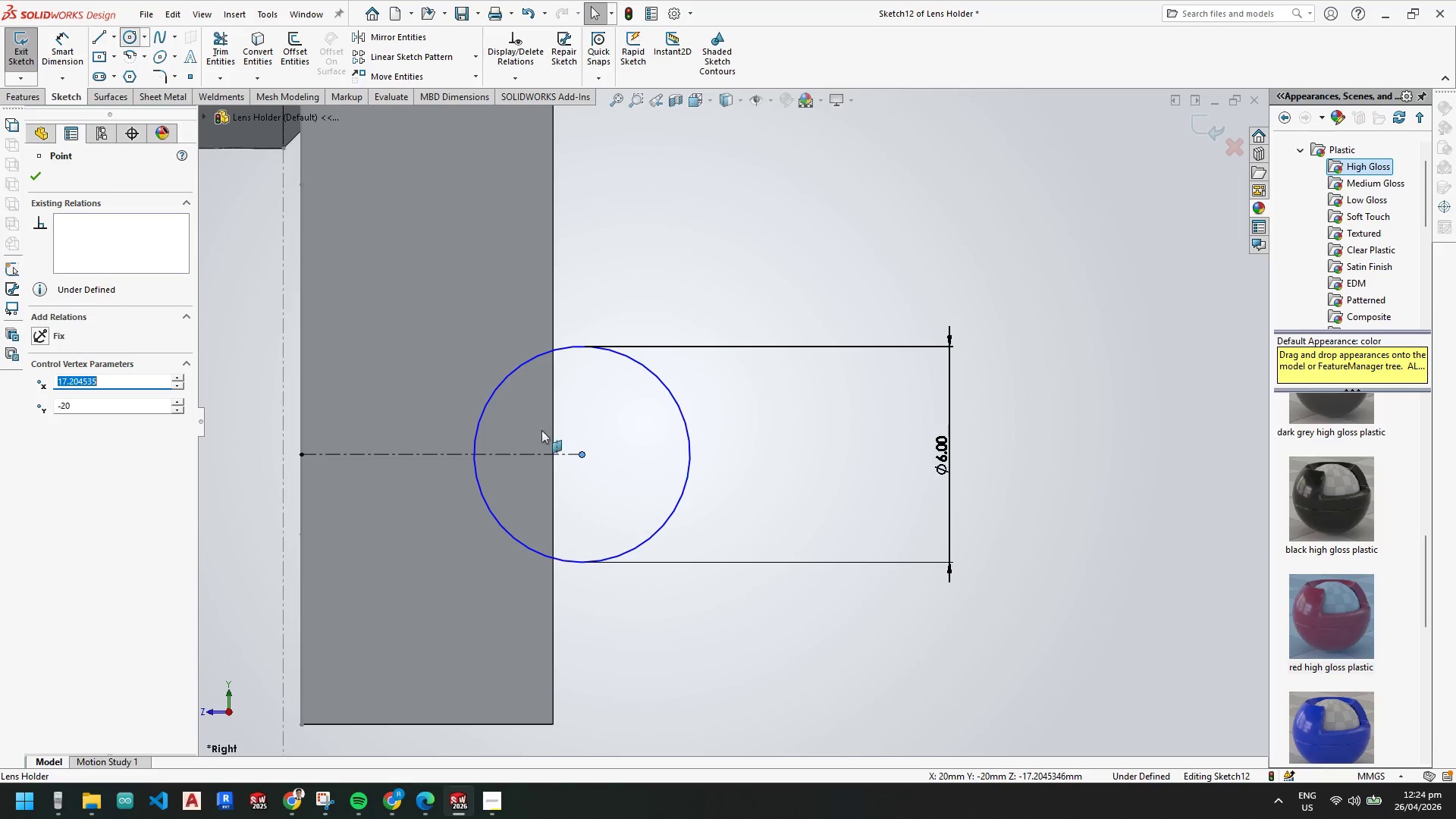 
key(Escape)
 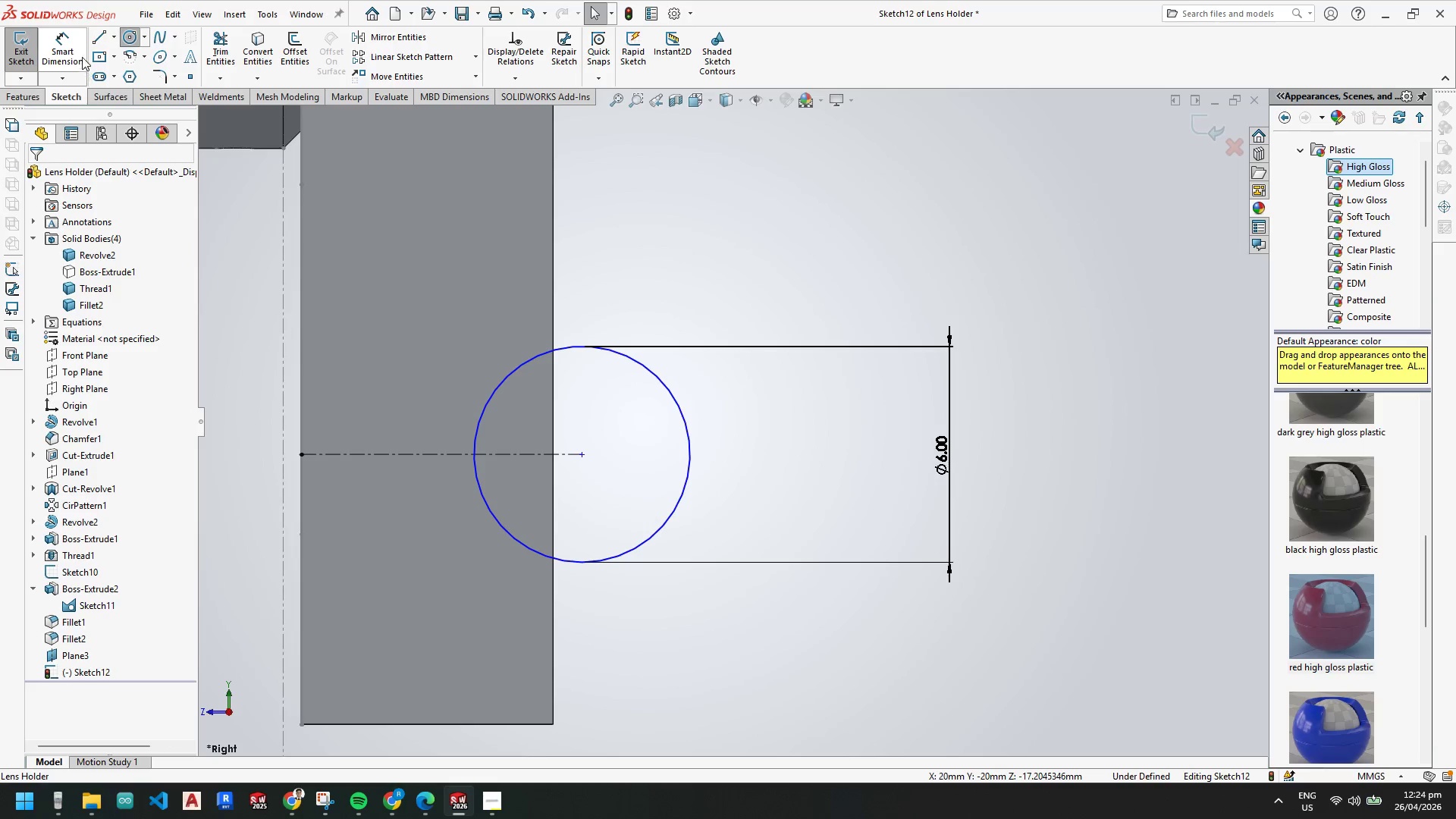 
key(Escape)
 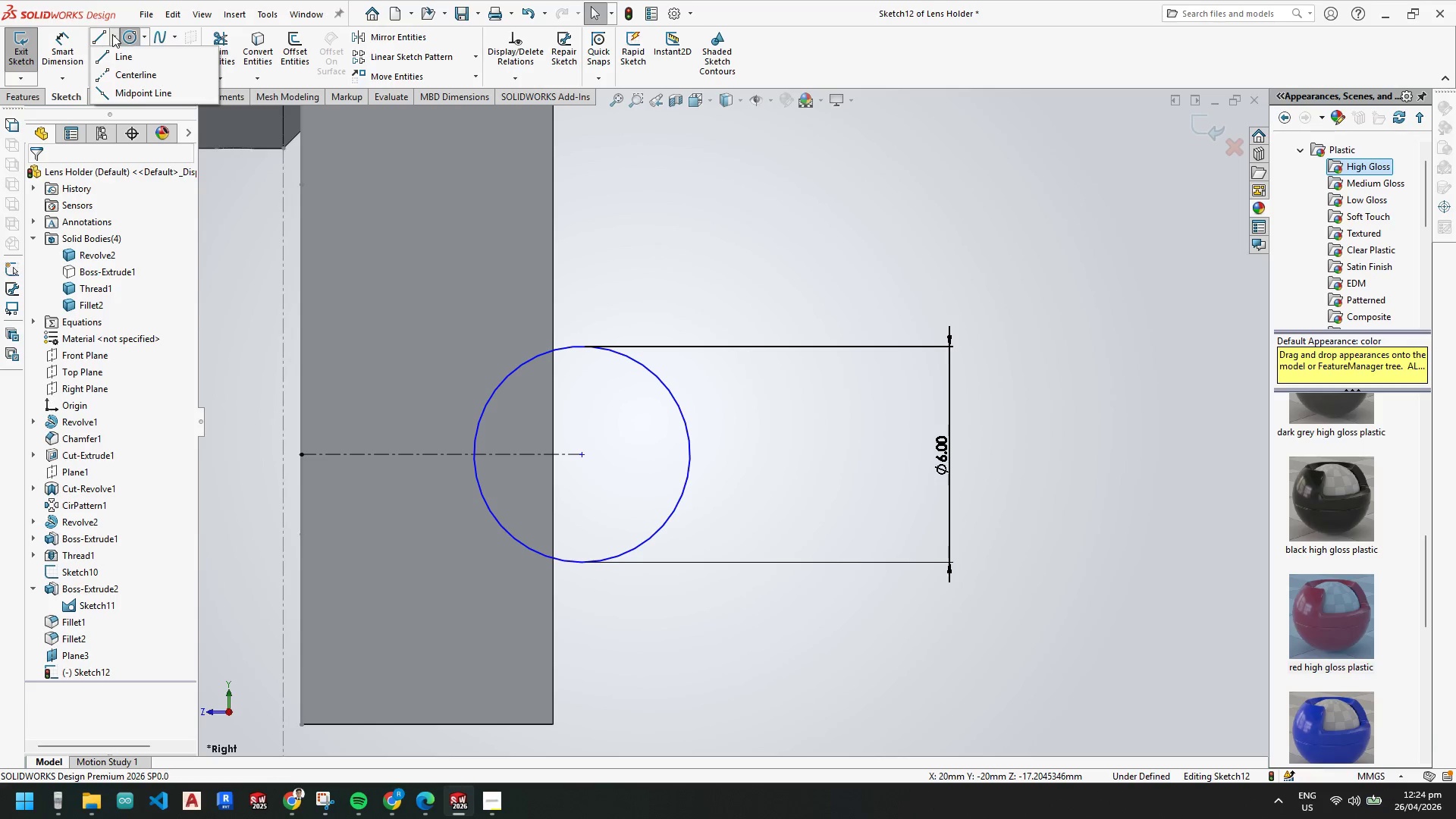 
left_click_drag(start_coordinate=[122, 78], to_coordinate=[129, 83])
 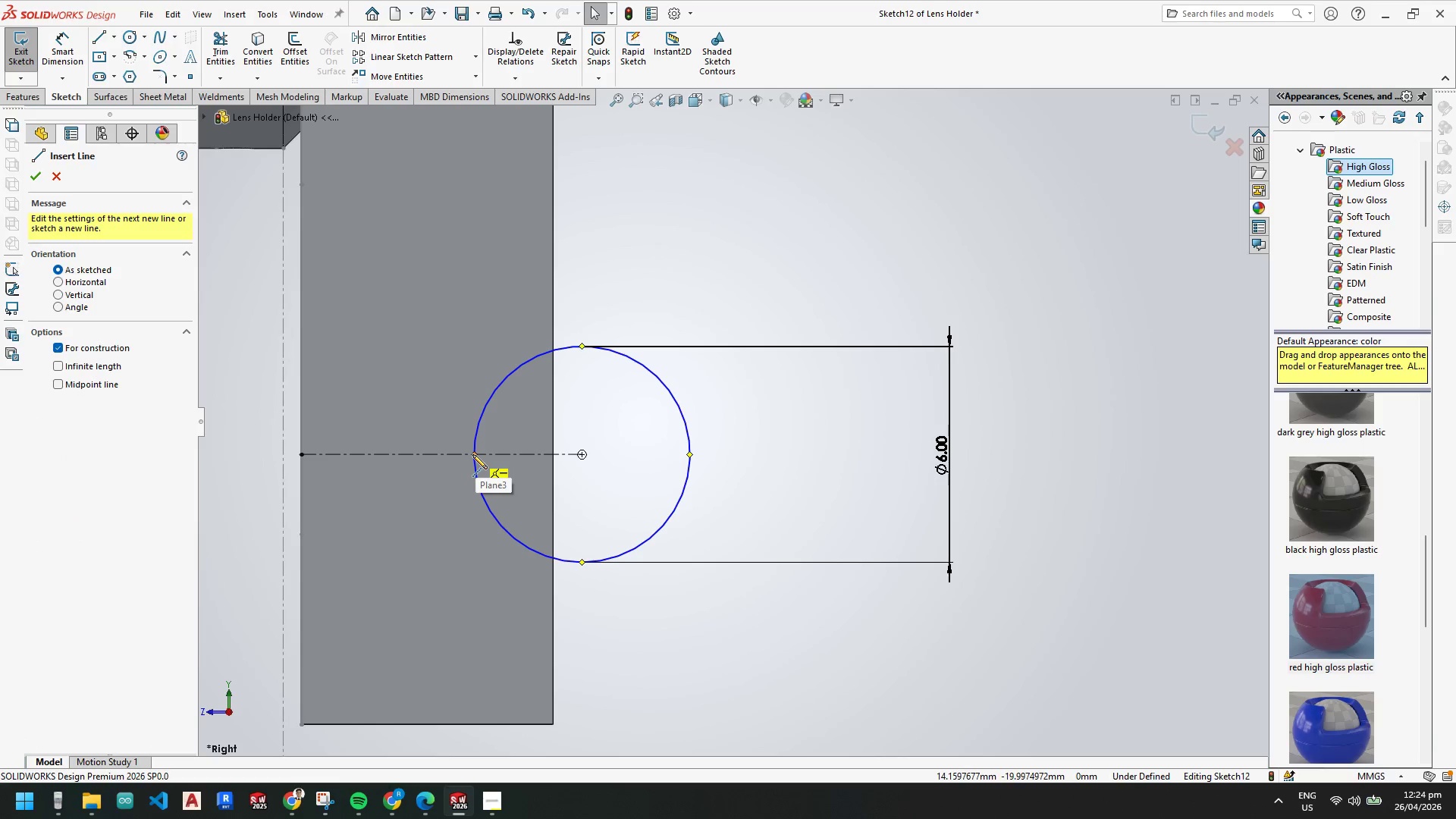 
key(Escape)
 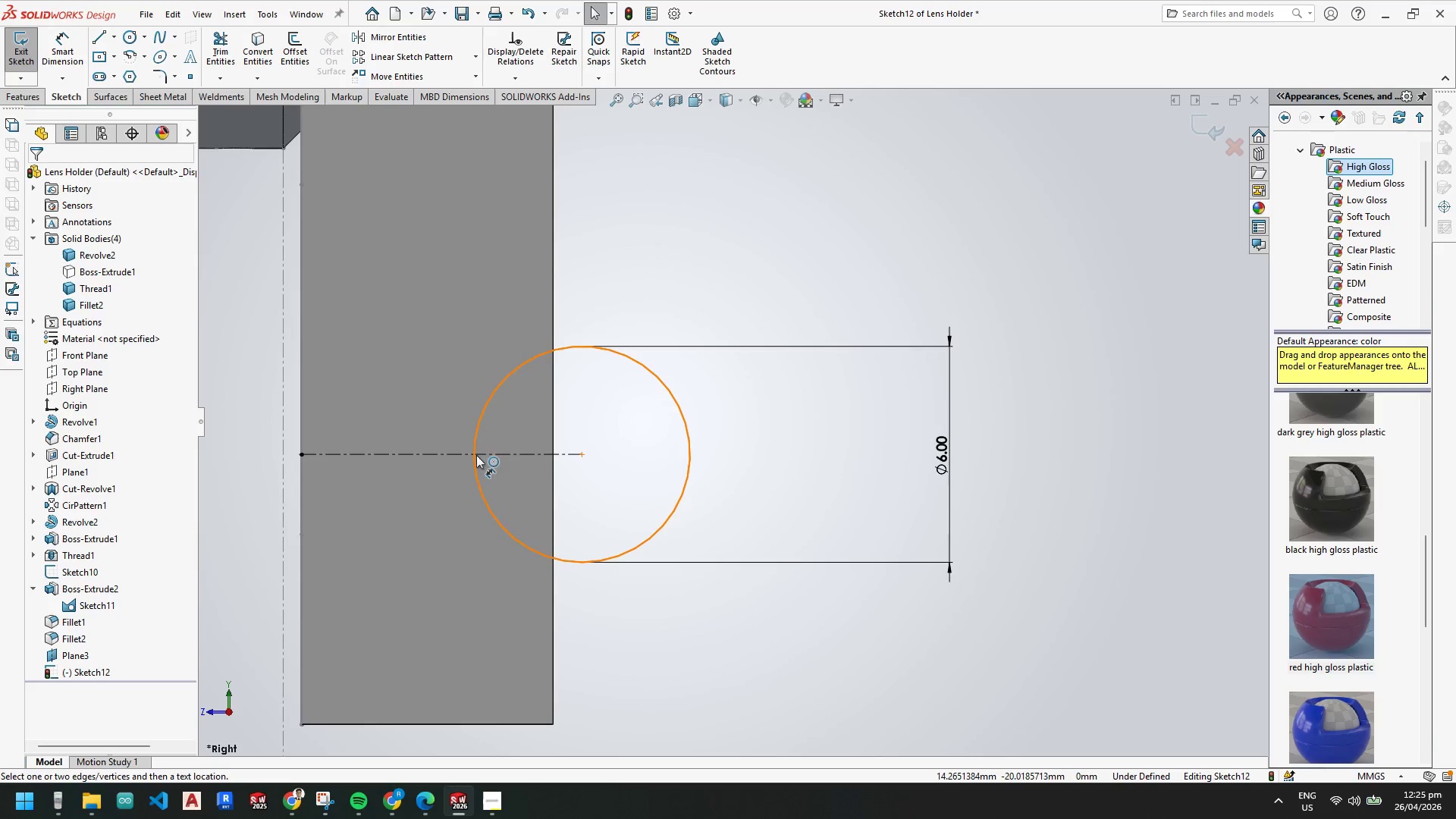 
key(Escape)
 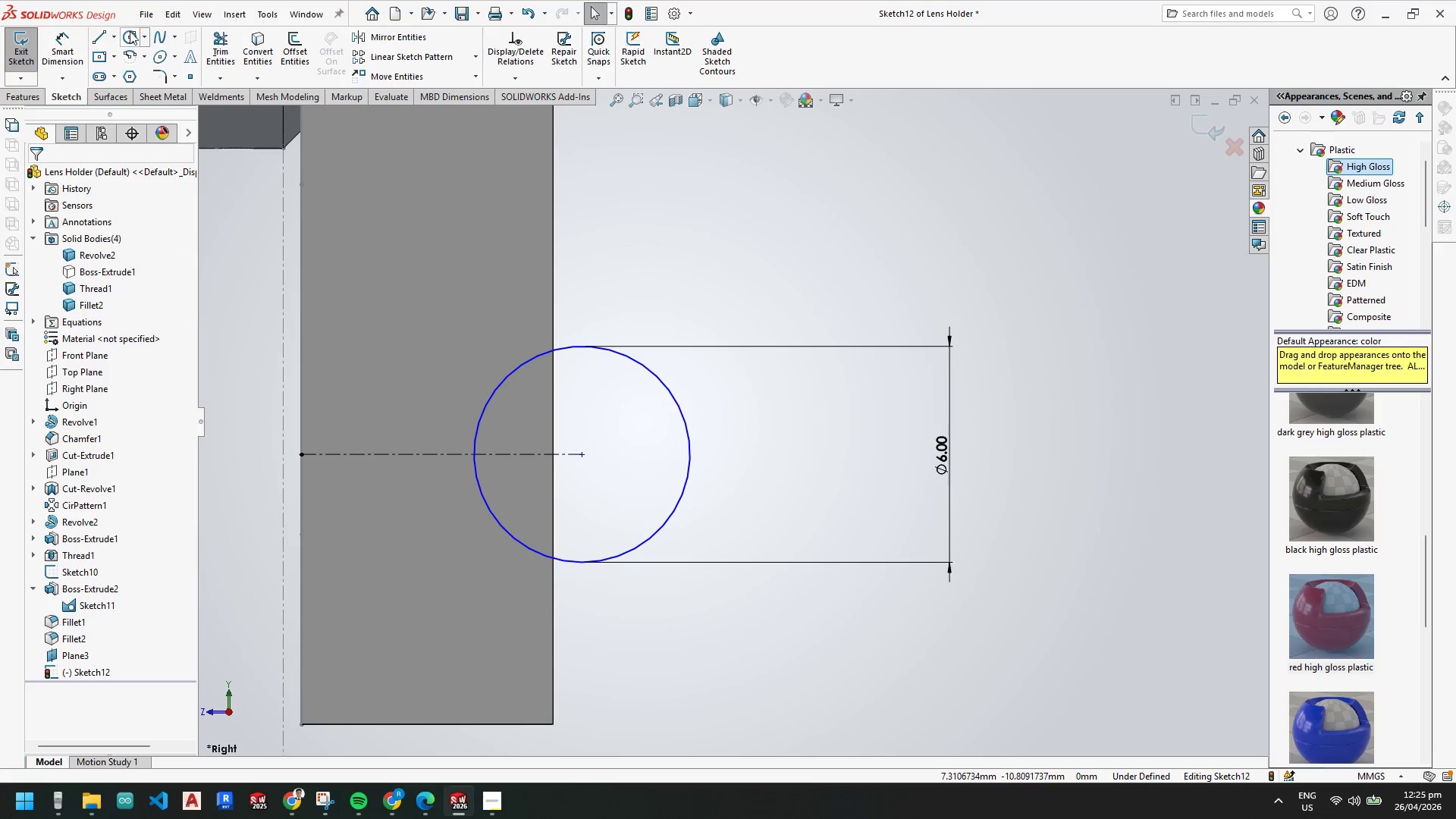 
key(Escape)
 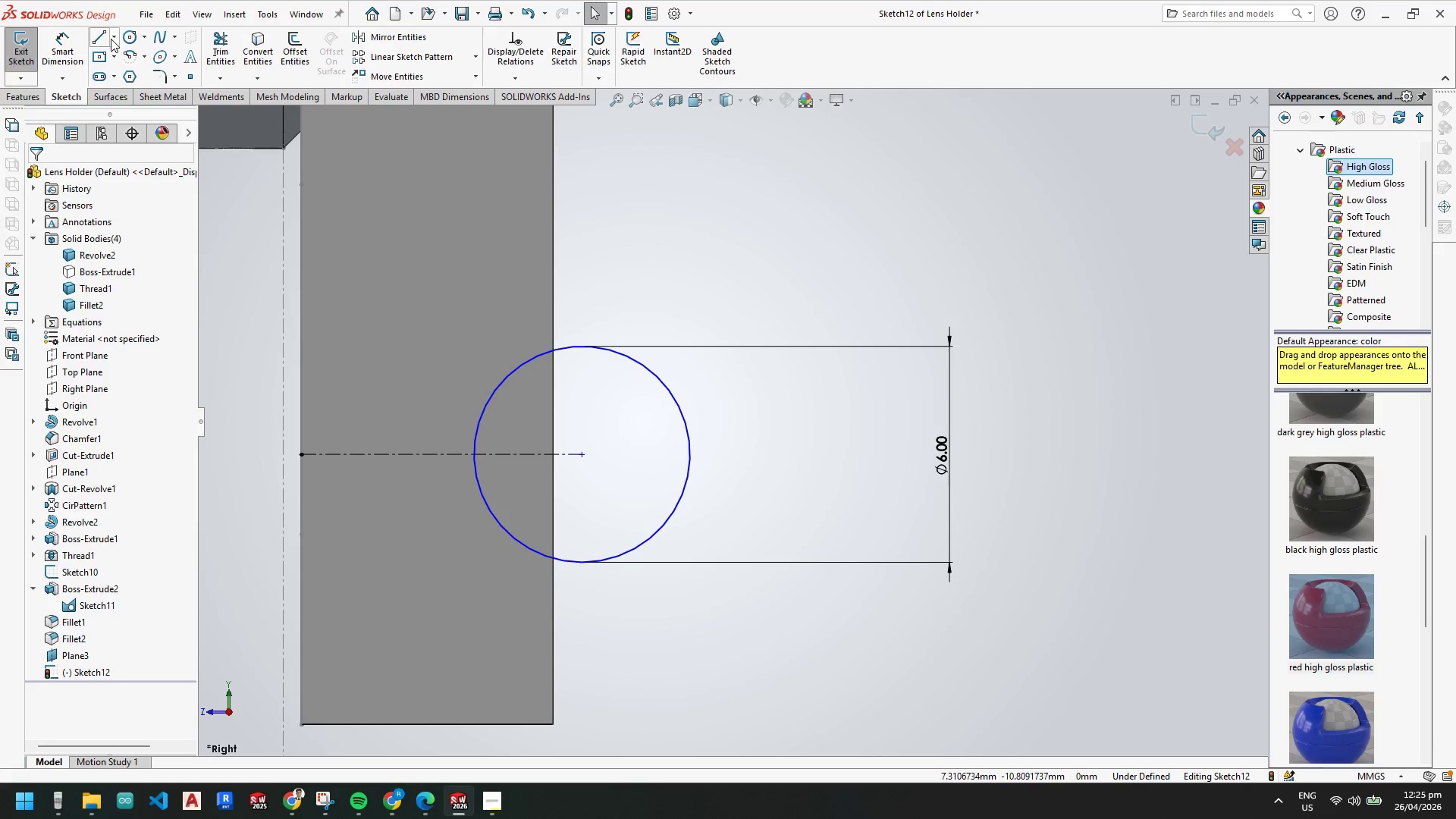 
left_click([114, 37])
 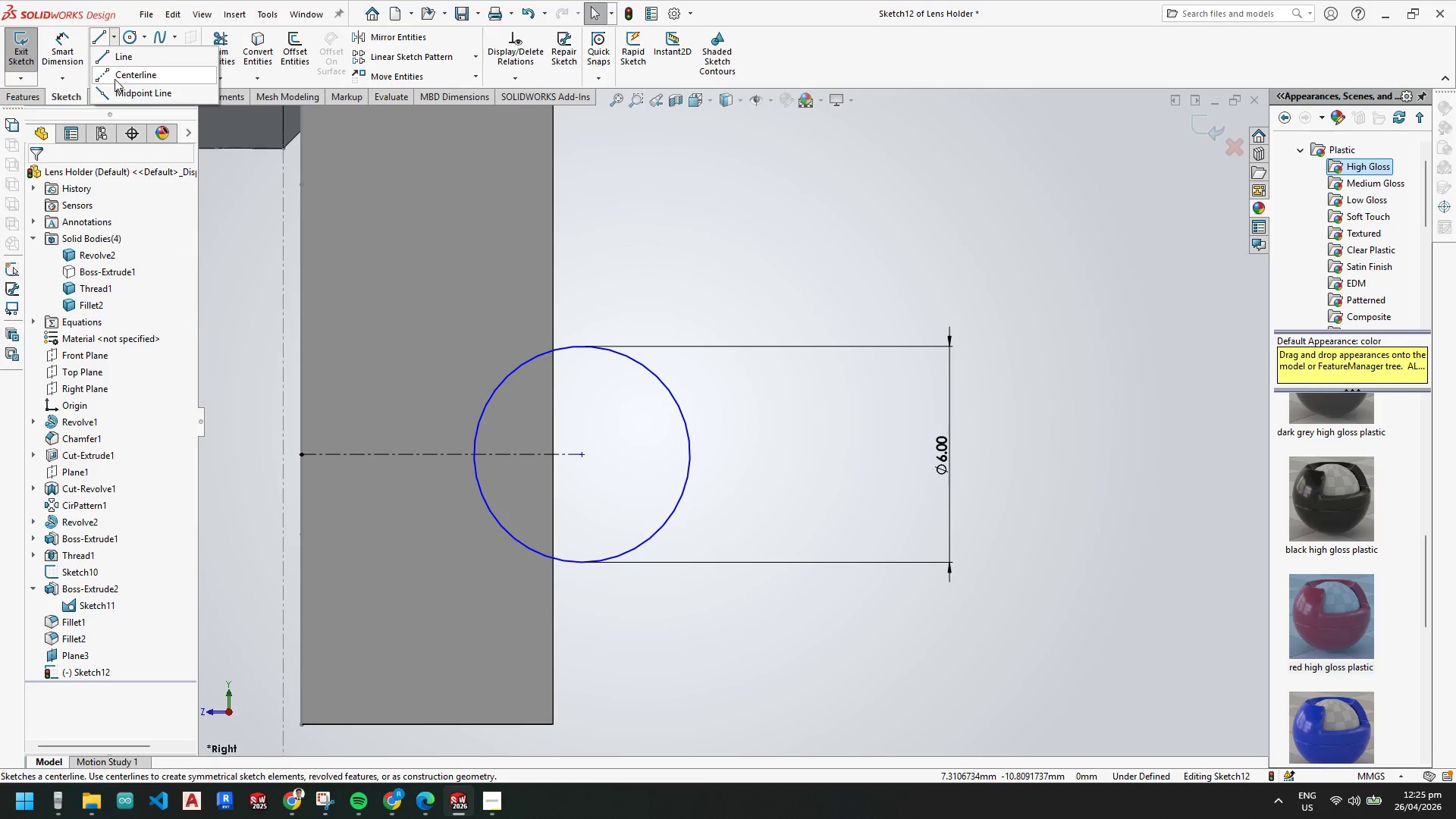 
left_click_drag(start_coordinate=[115, 75], to_coordinate=[116, 79])
 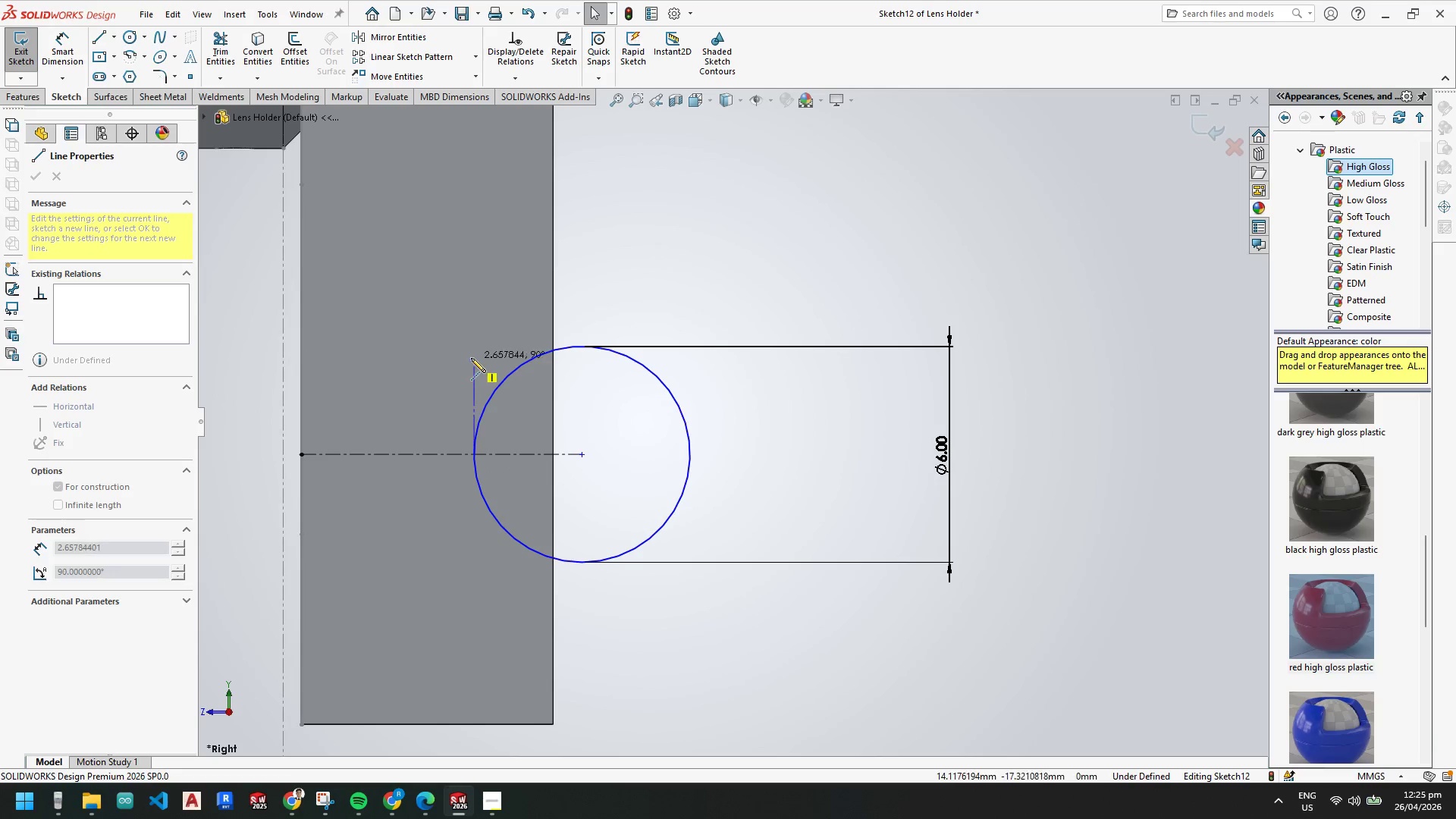 
left_click([473, 350])
 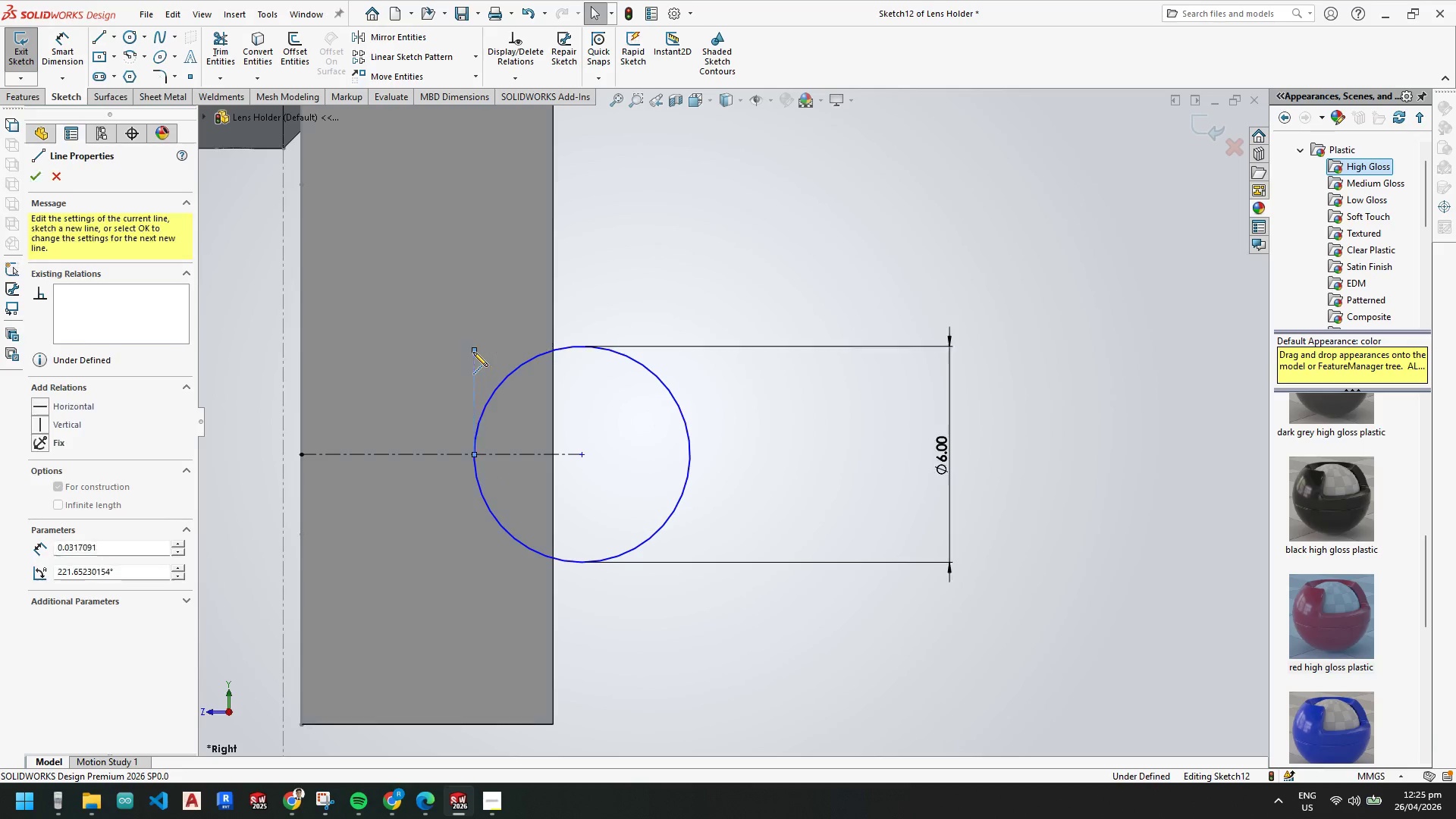 
key(Escape)
 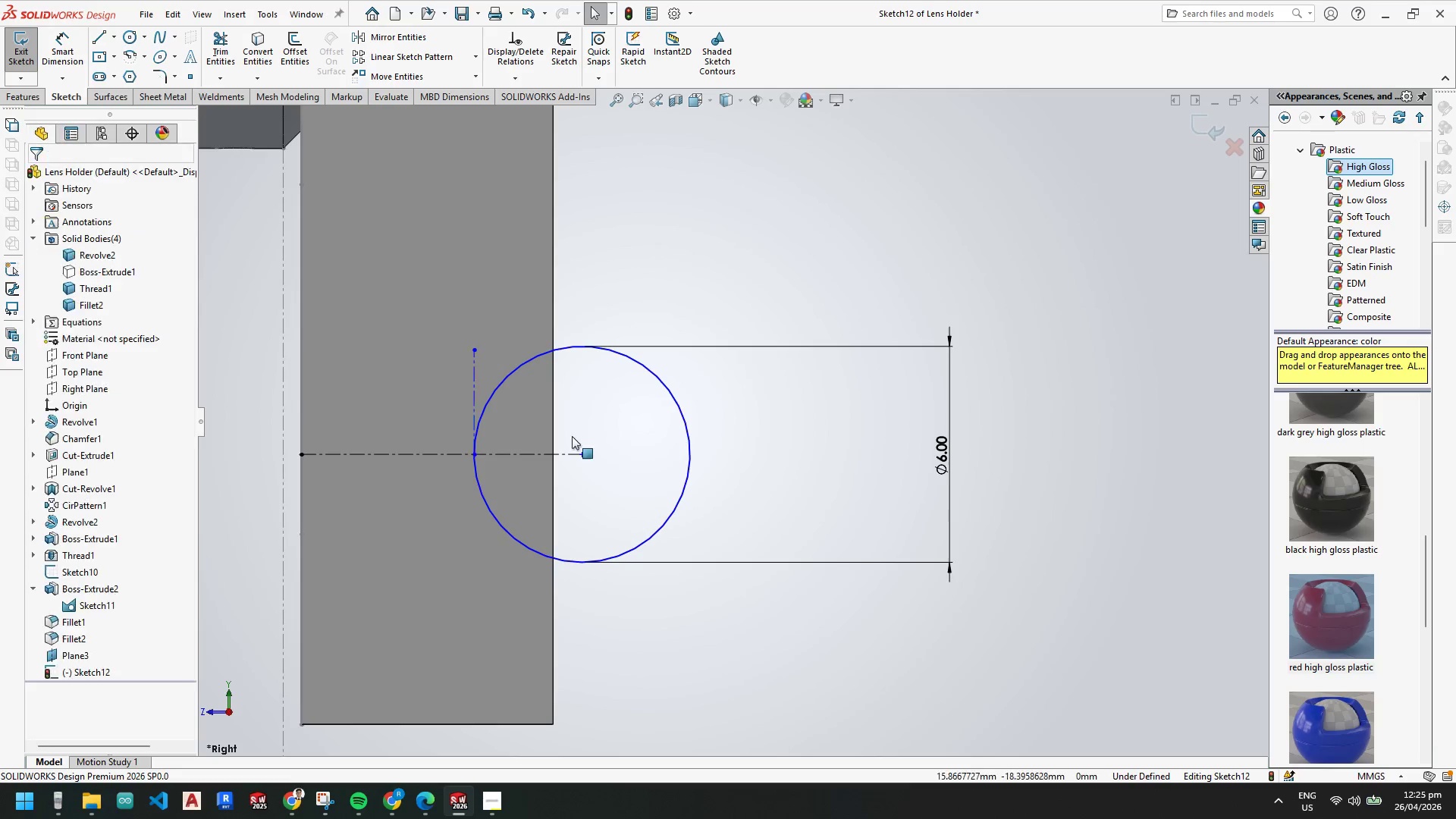 
key(Escape)
 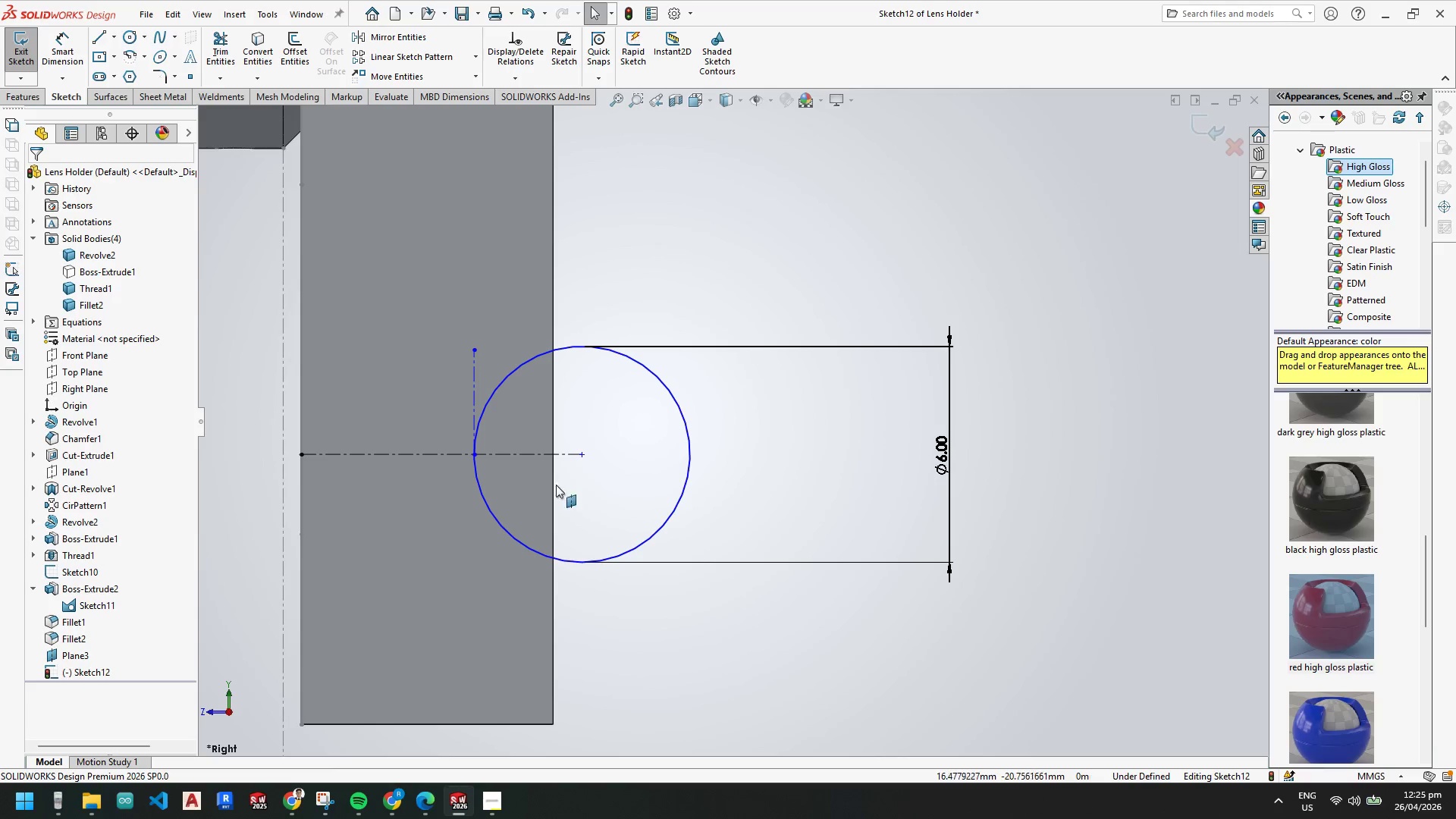 
key(Escape)
 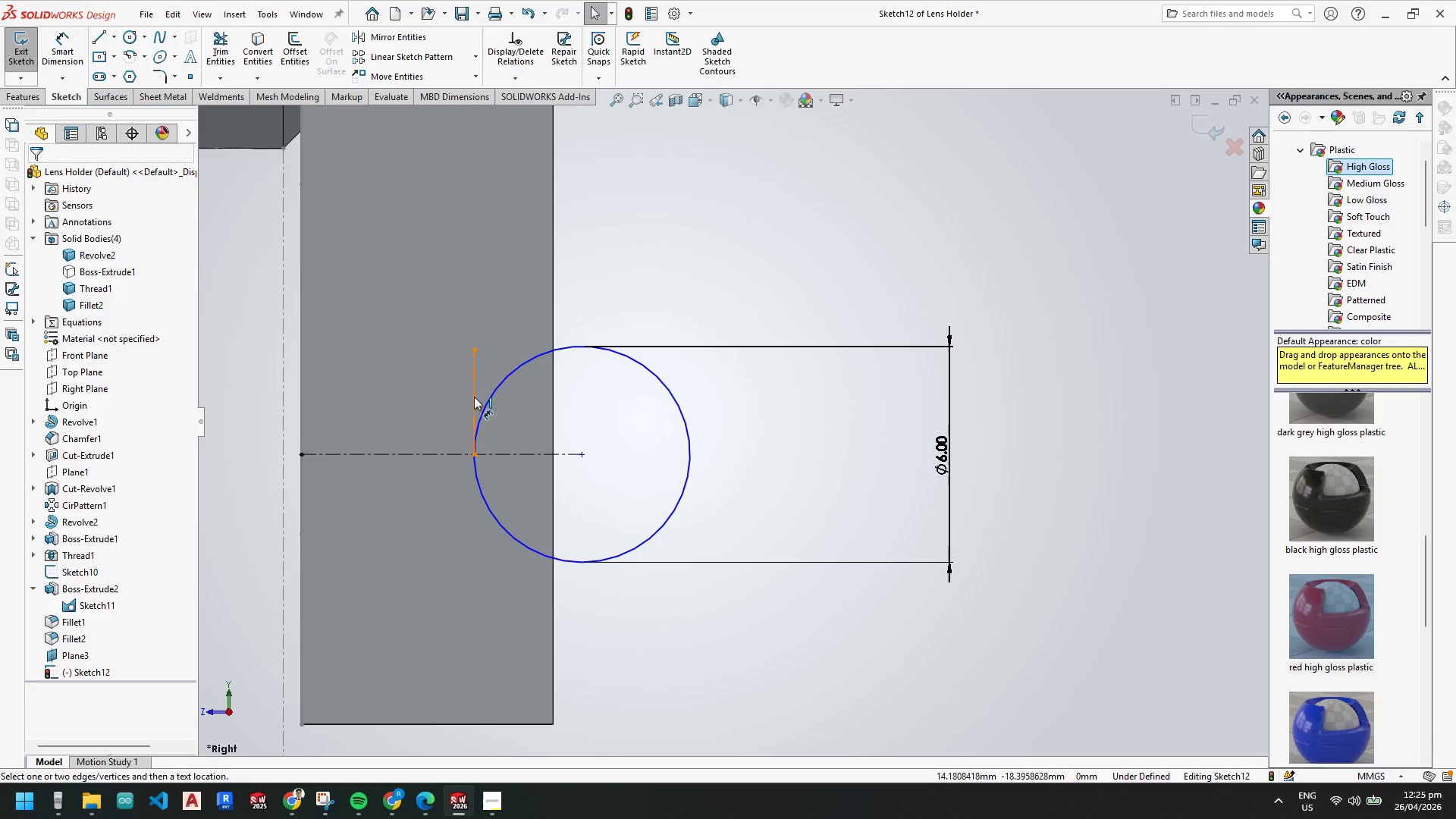 
key(Escape)
 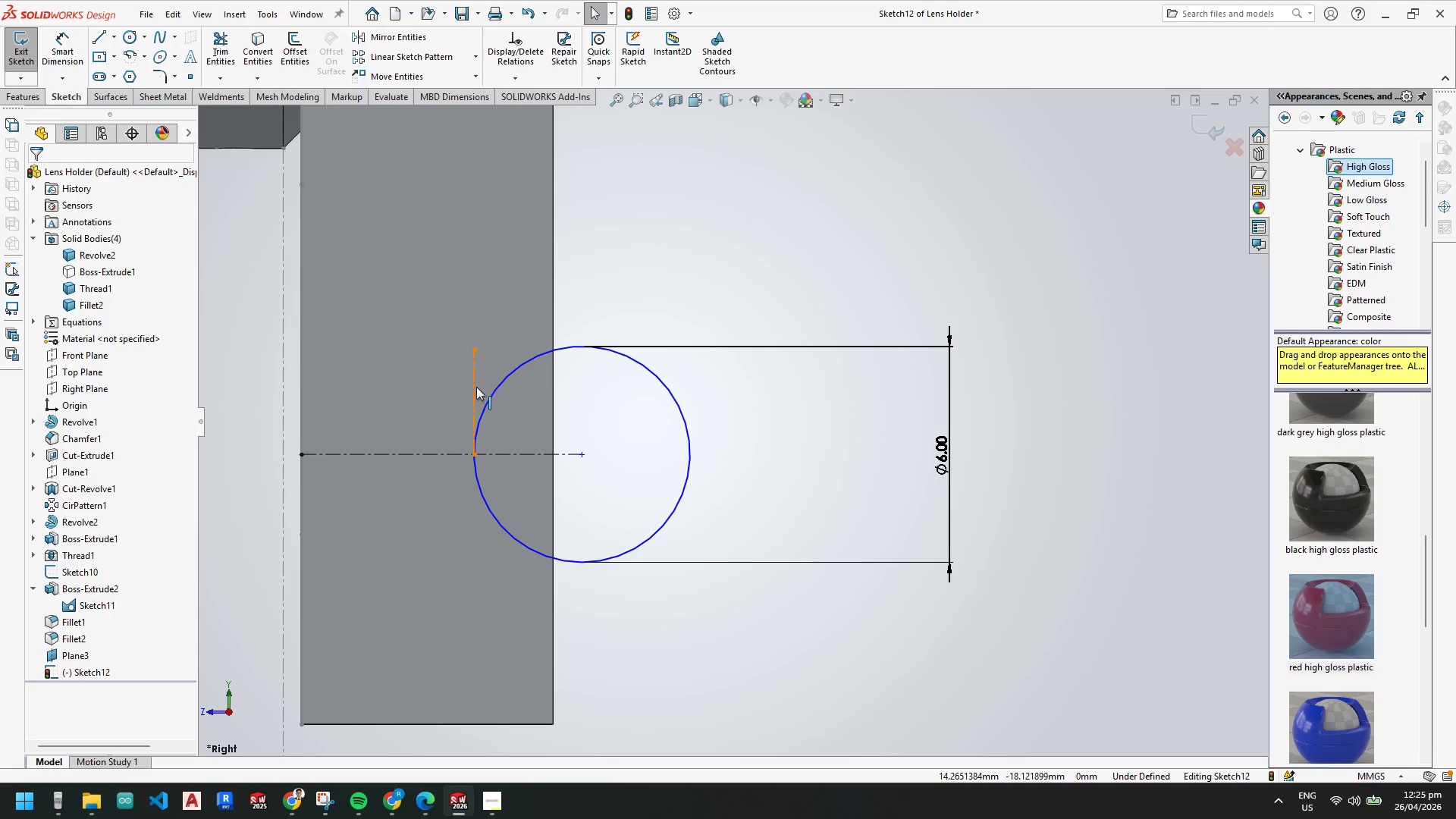 
left_click([476, 387])
 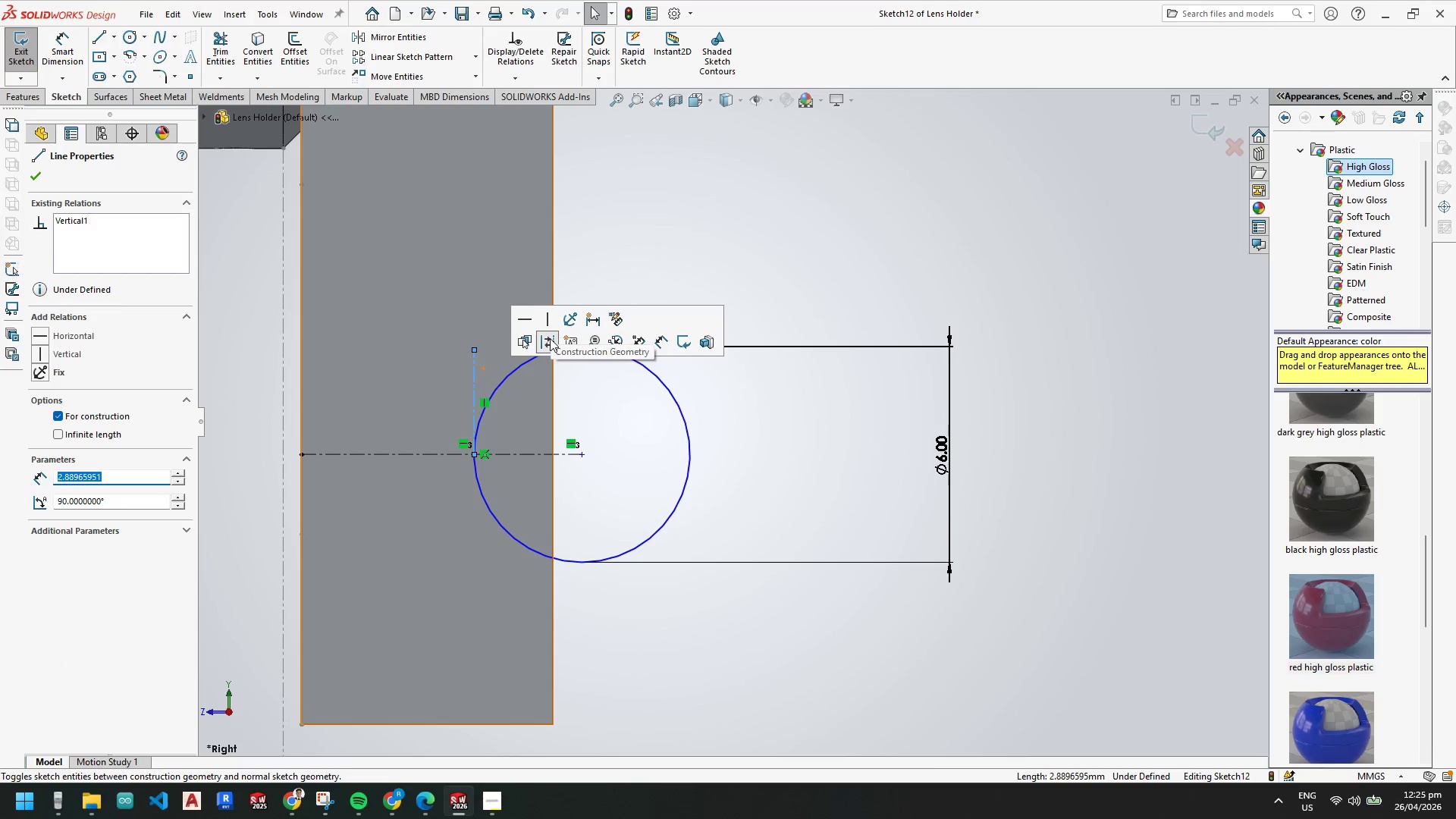 
left_click([545, 317])
 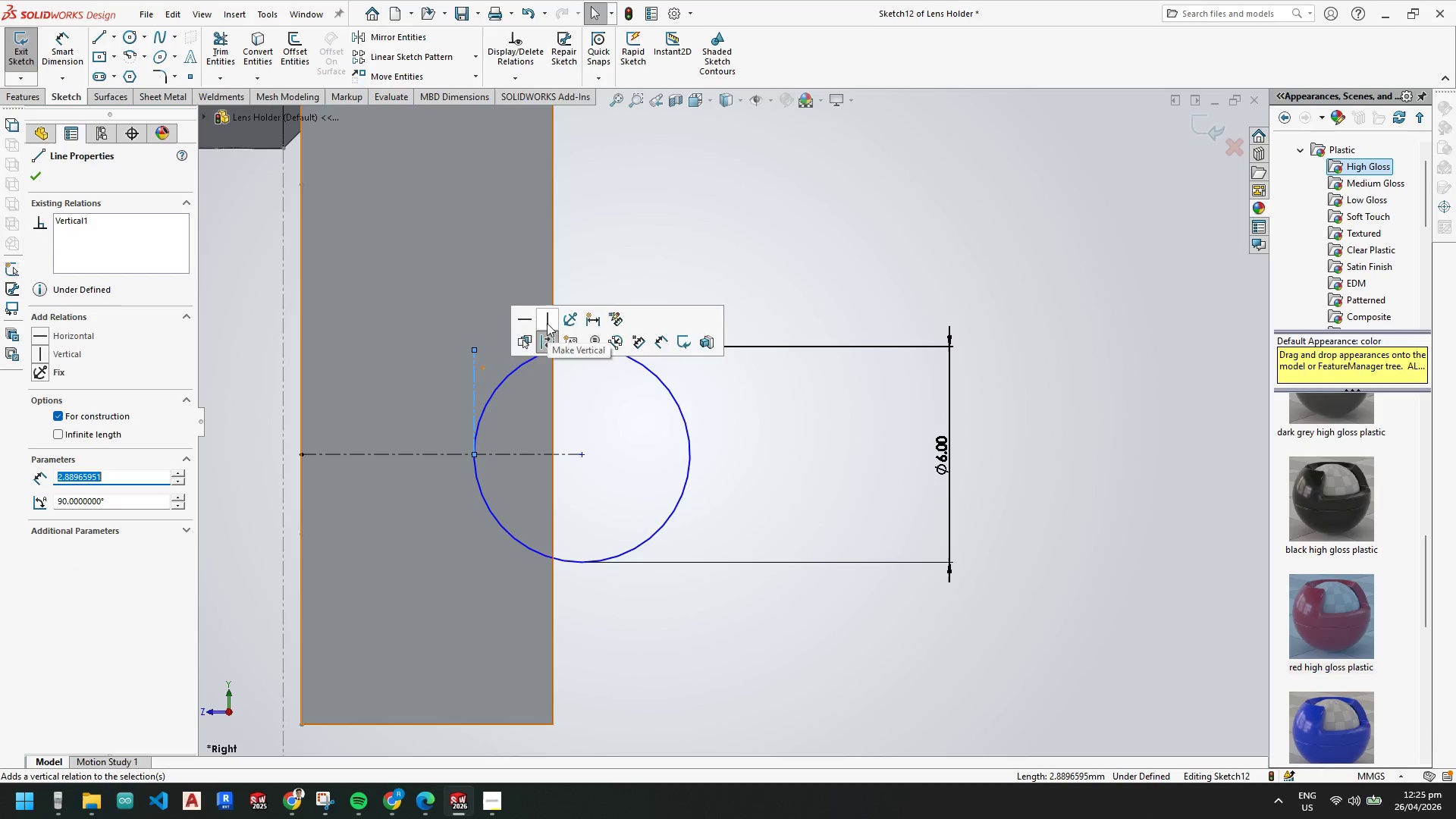 
key(Escape)
 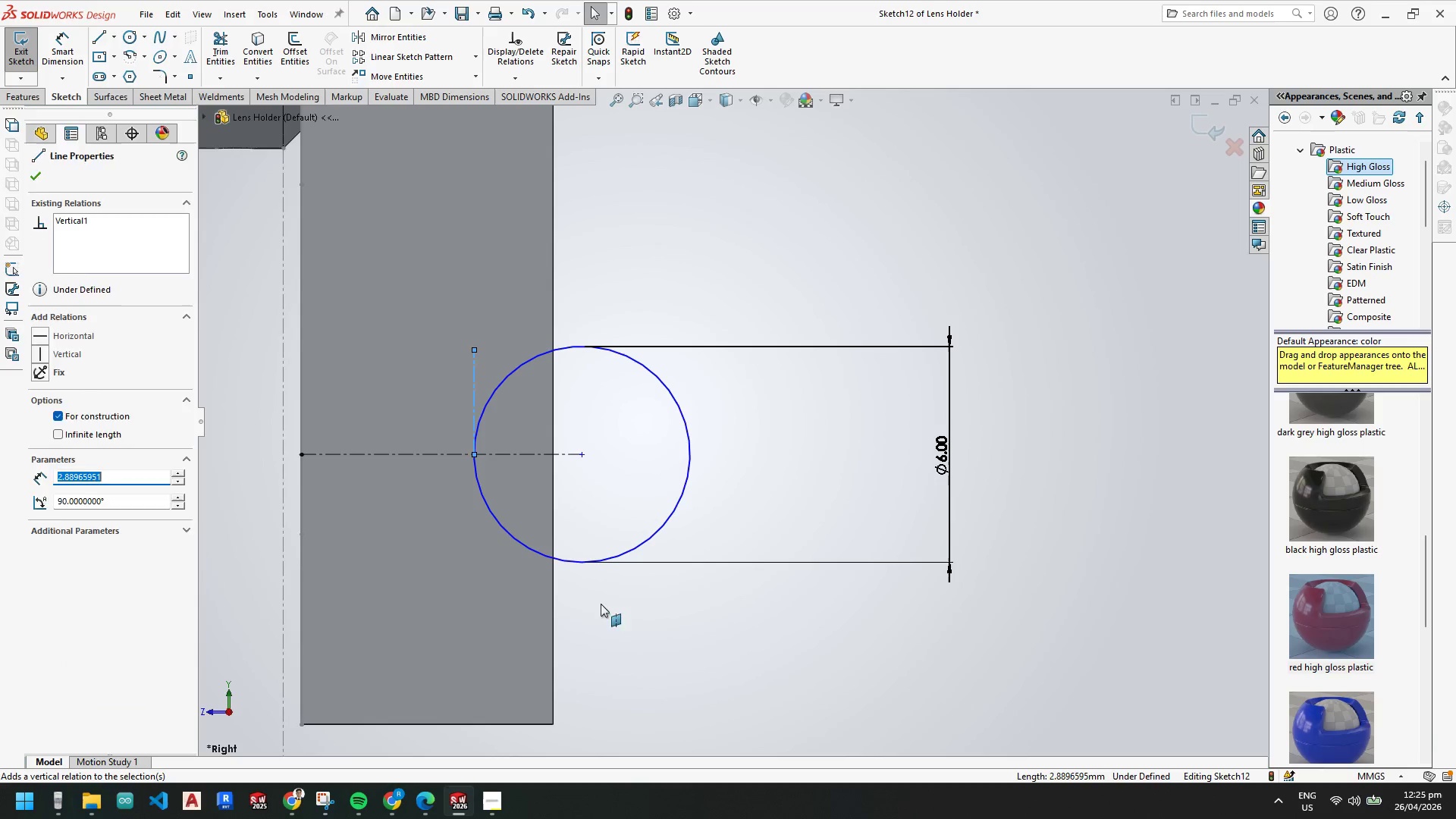 
key(Escape)
 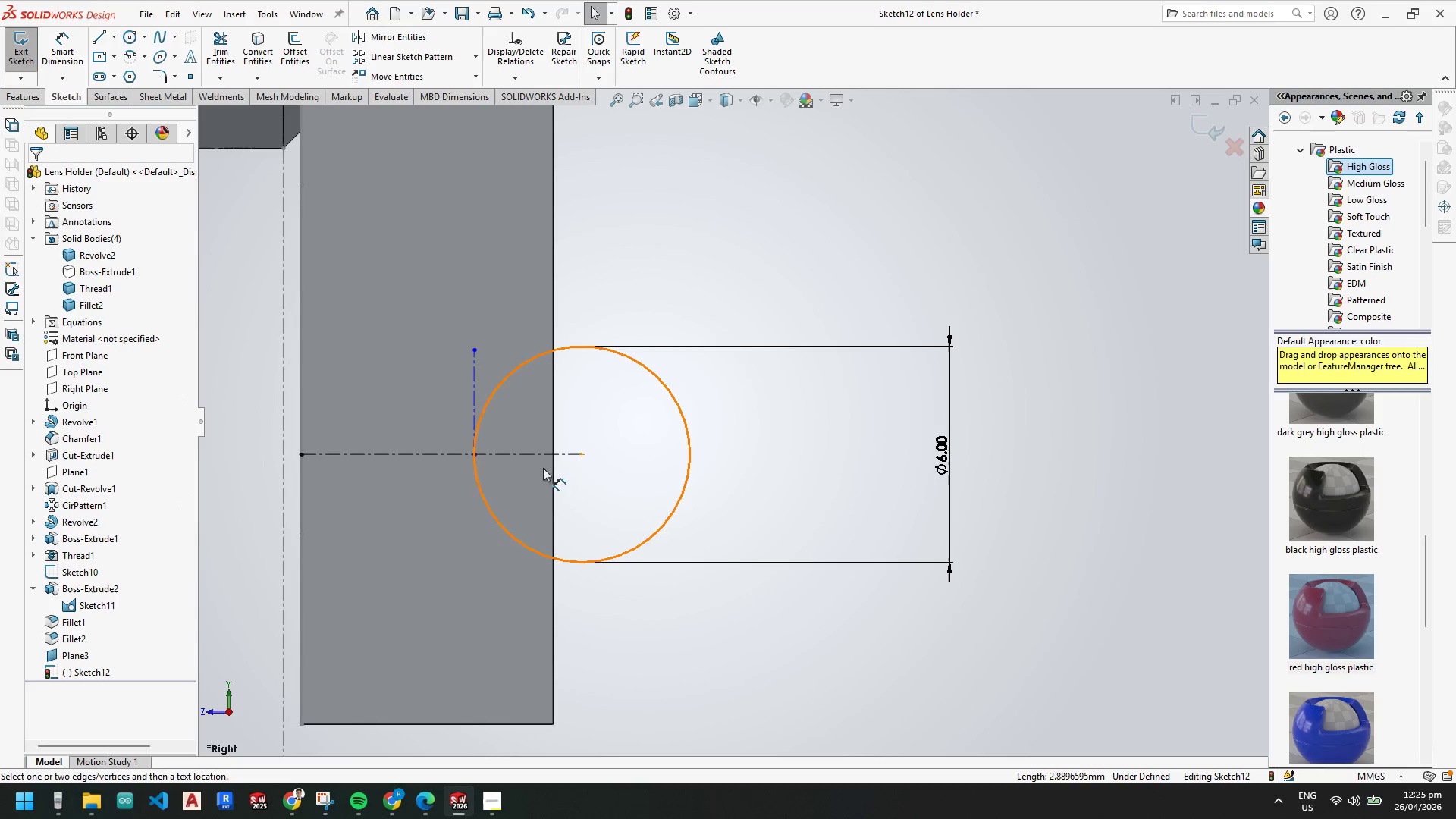 
key(Escape)
 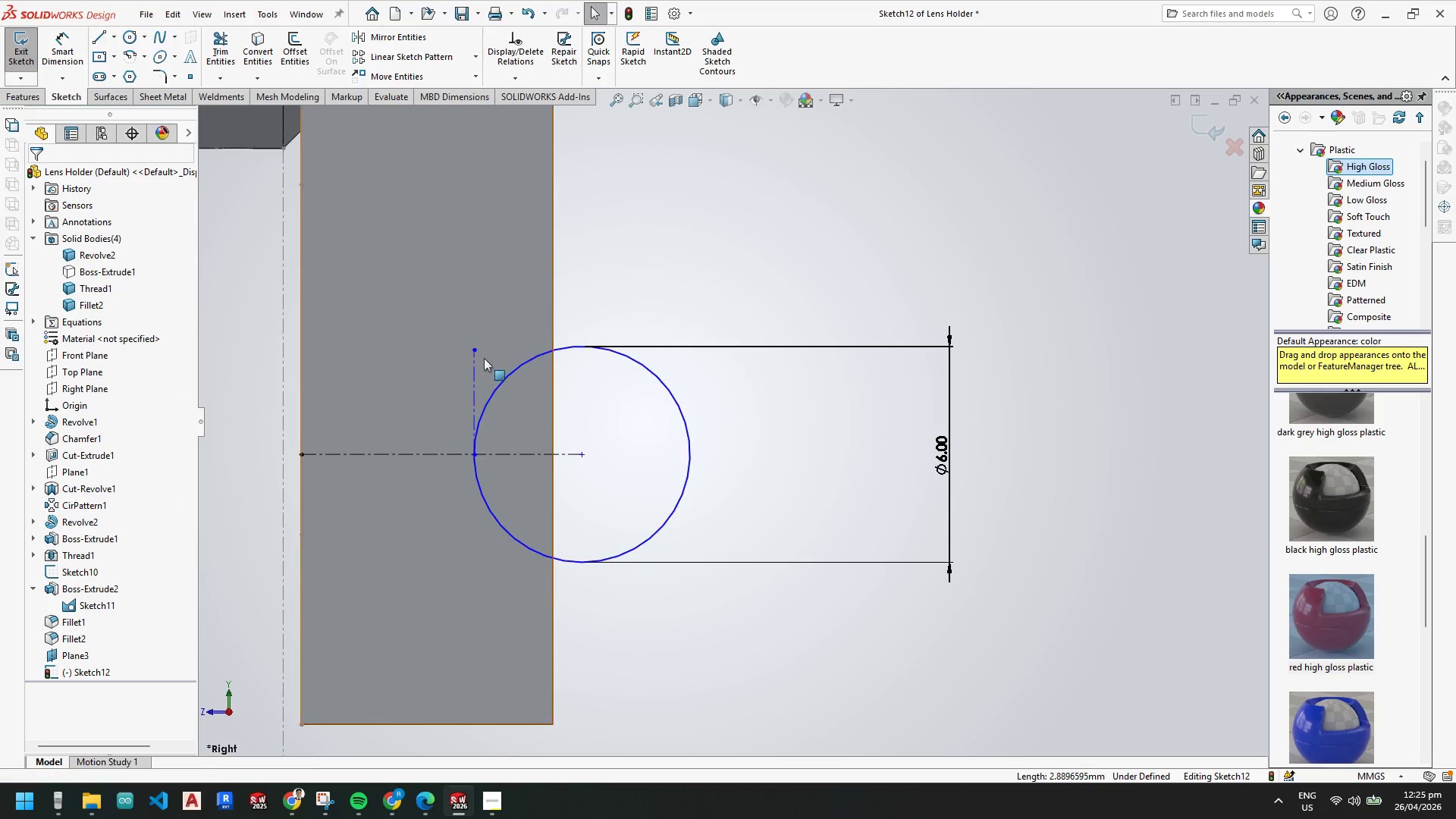 
key(Escape)
 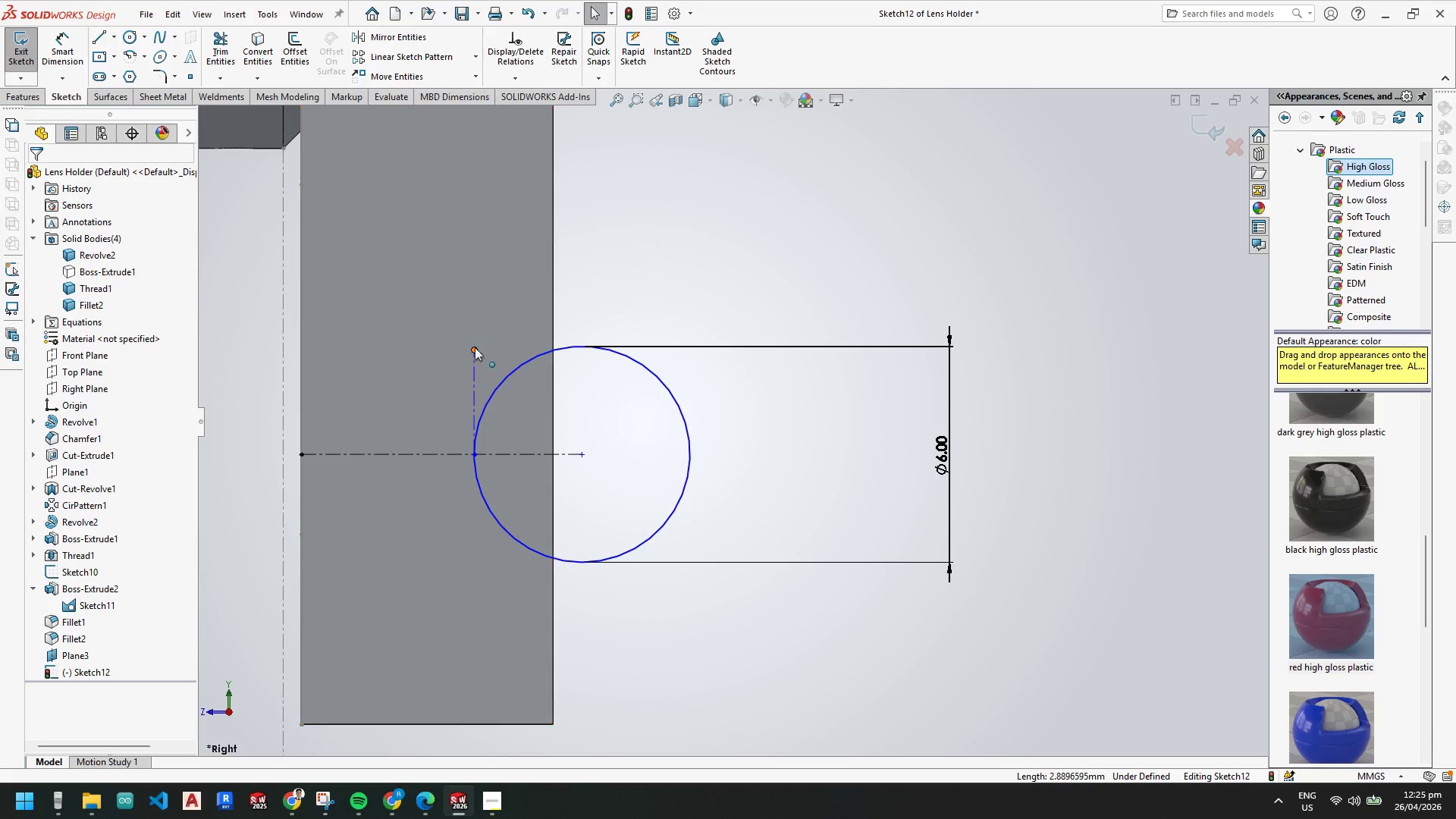 
left_click_drag(start_coordinate=[475, 347], to_coordinate=[472, 537])
 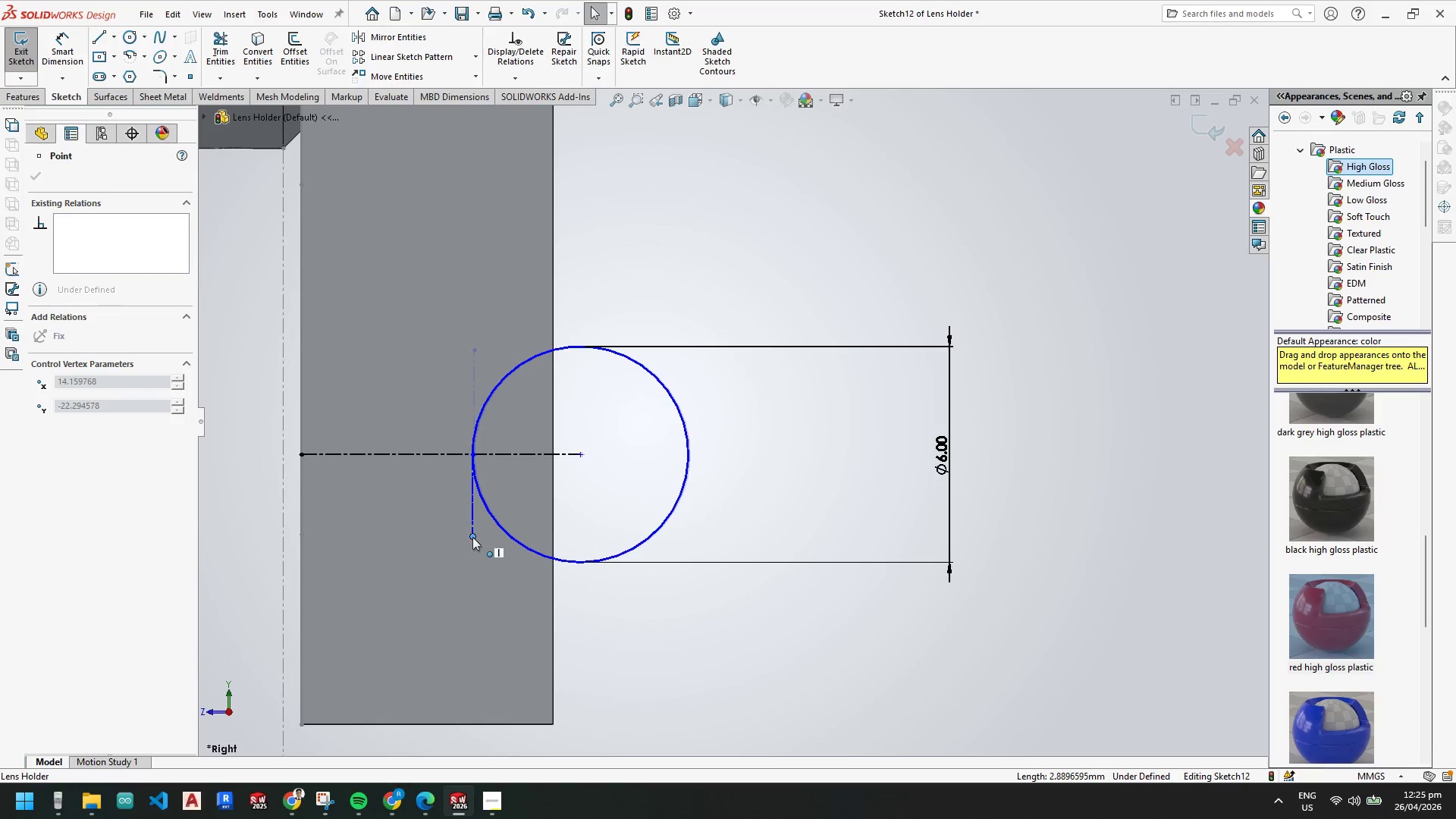 
key(Escape)
 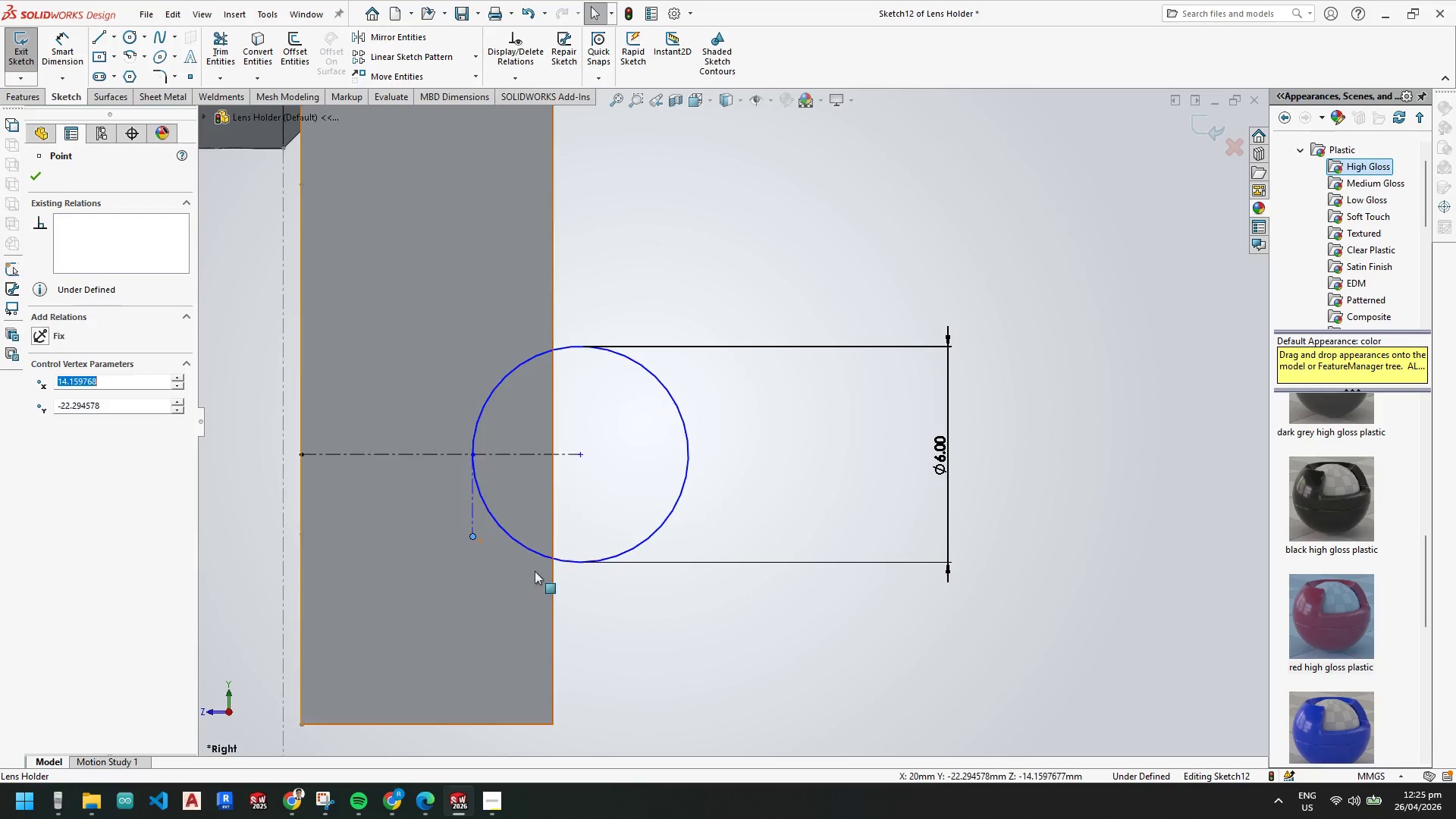 
key(Escape)
 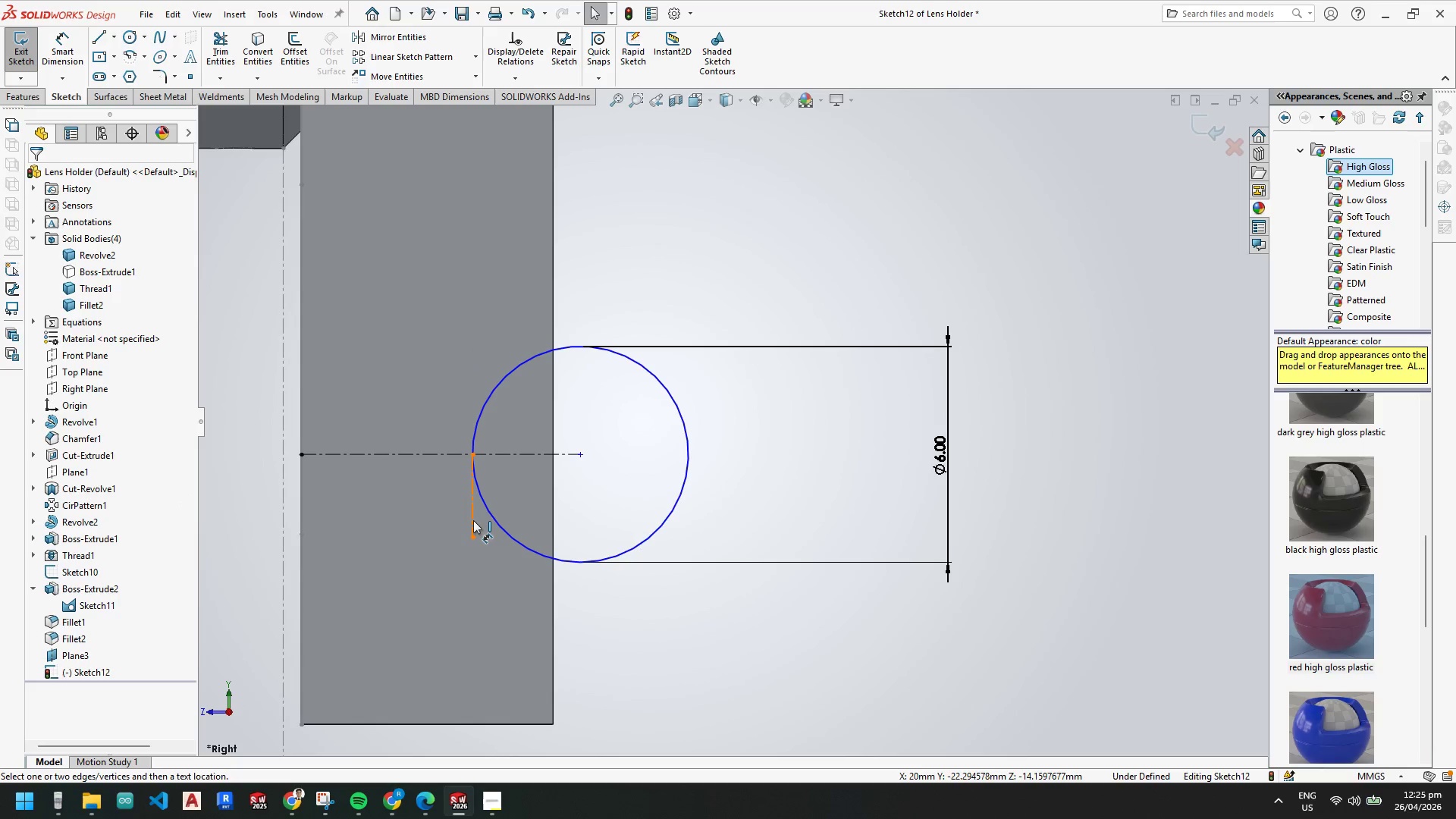 
left_click([472, 519])
 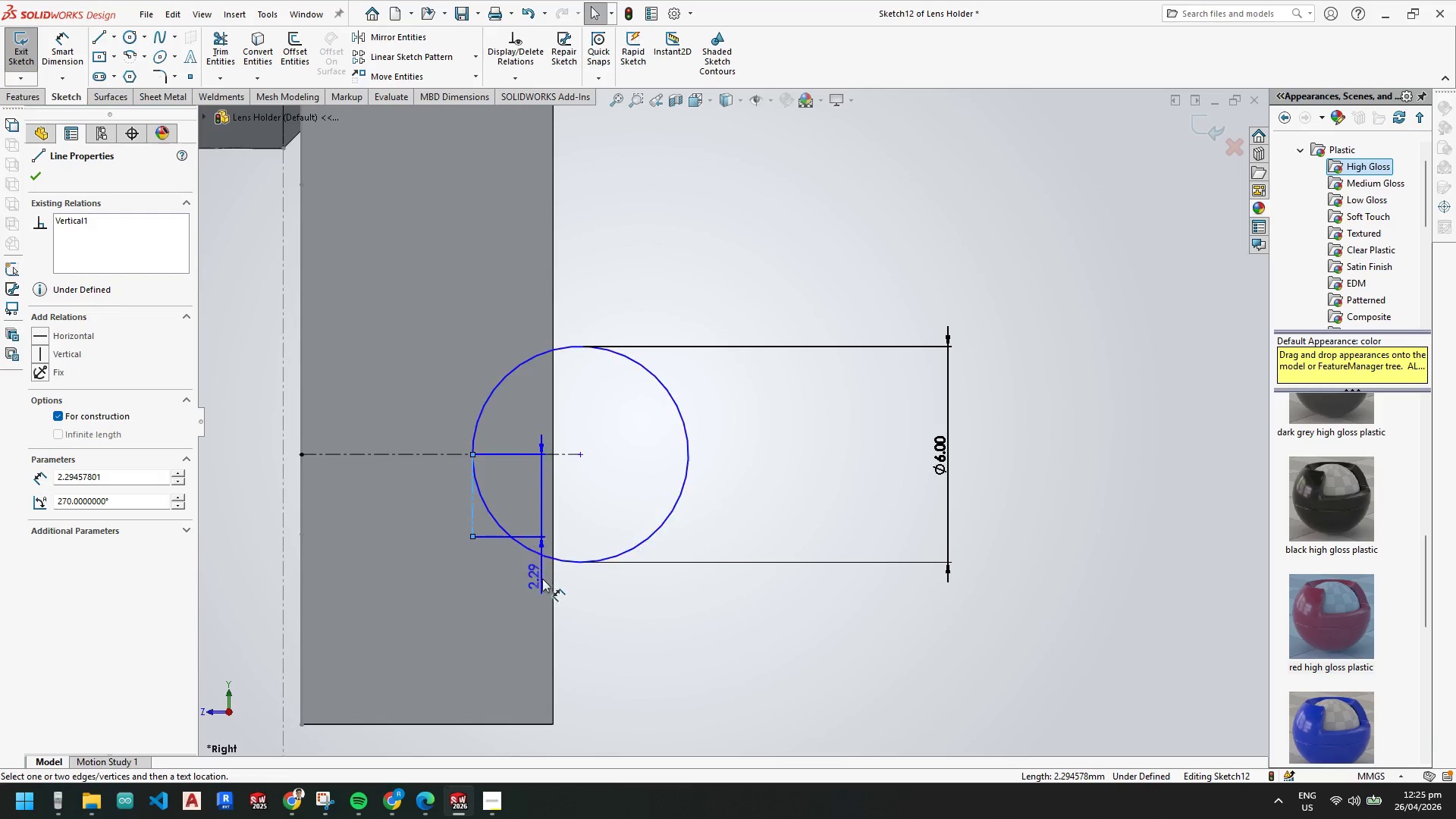 
left_click([554, 591])
 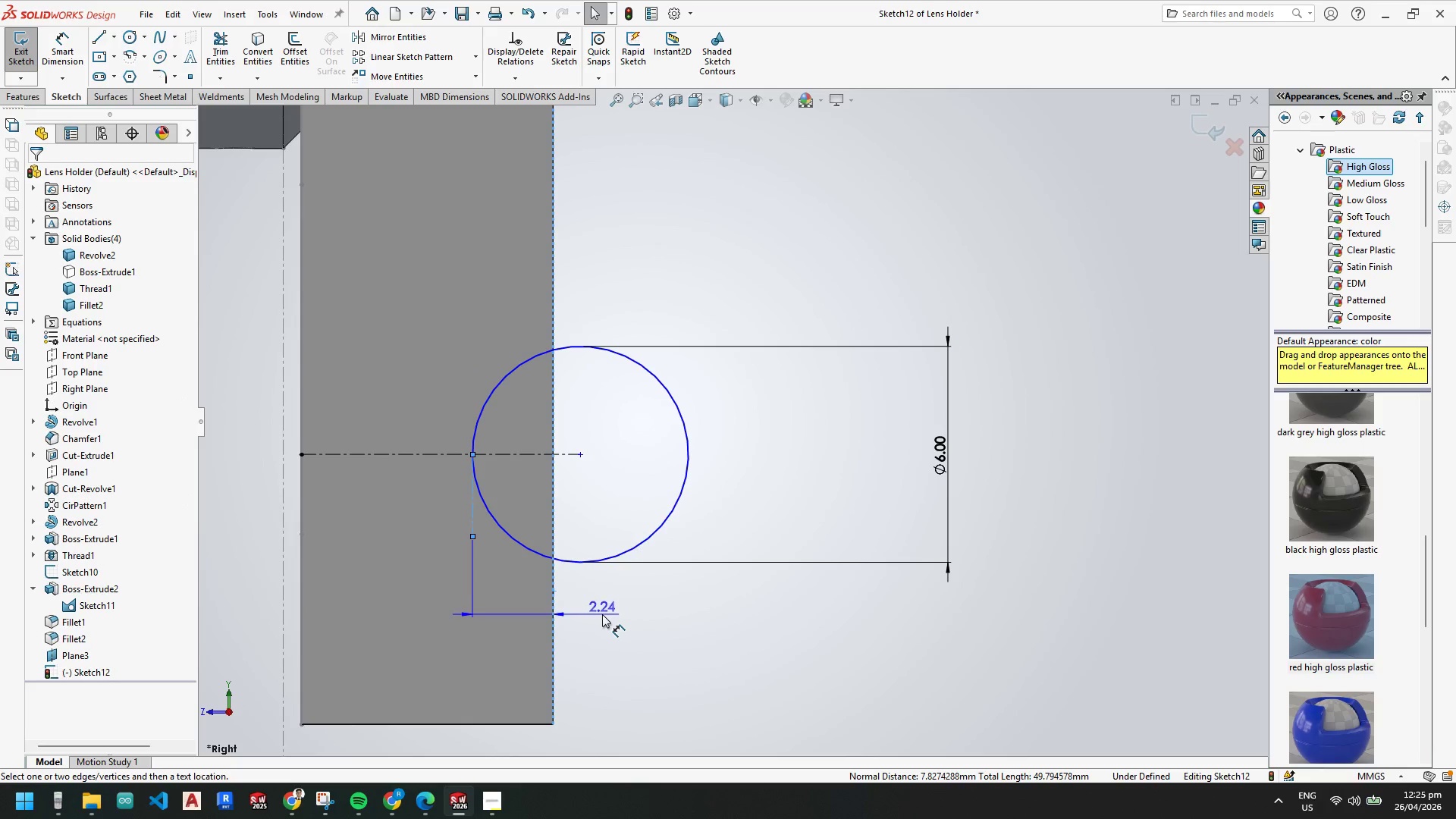 
left_click([604, 614])
 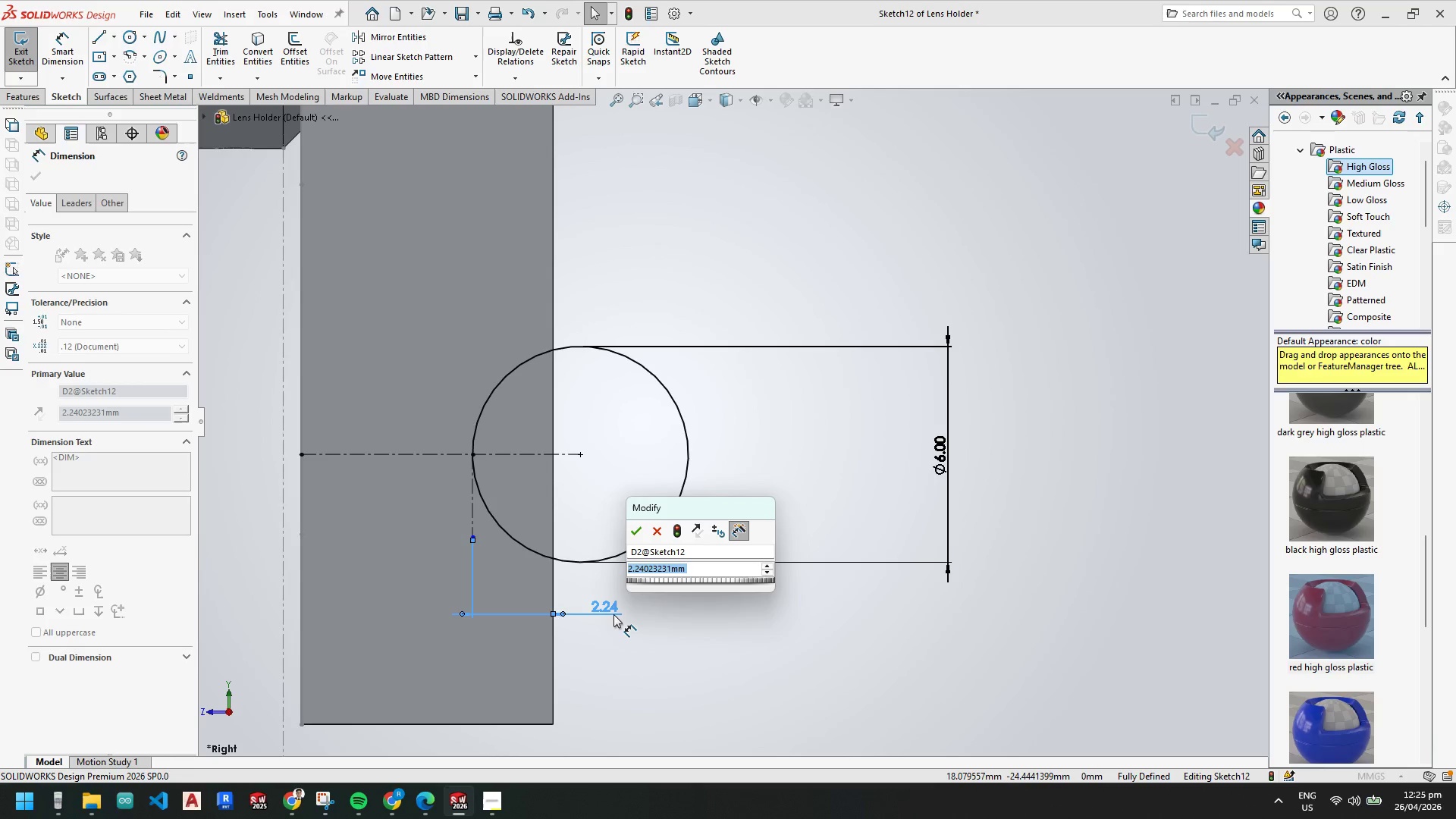 
key(Numpad1)
 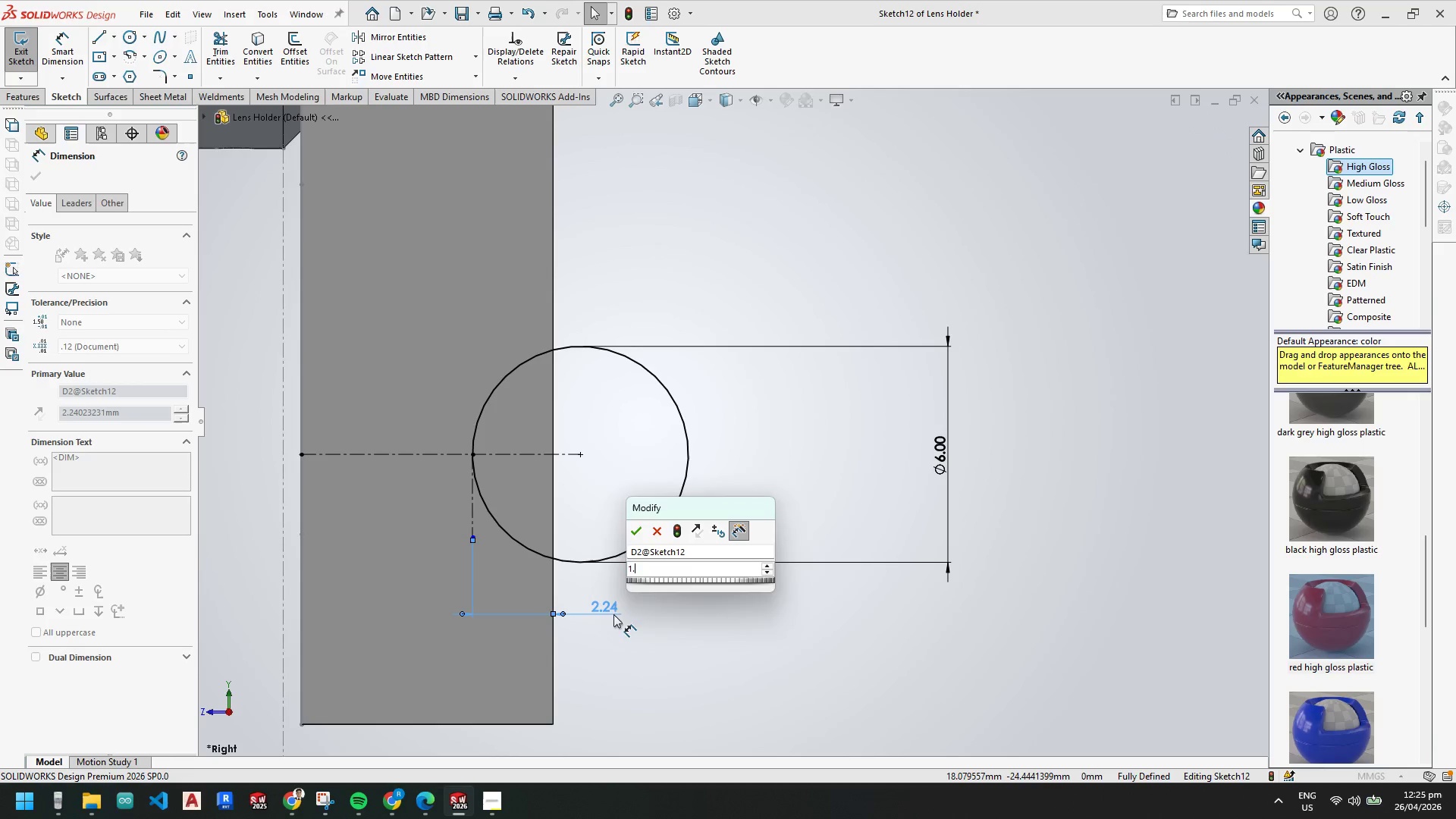 
key(NumpadDecimal)
 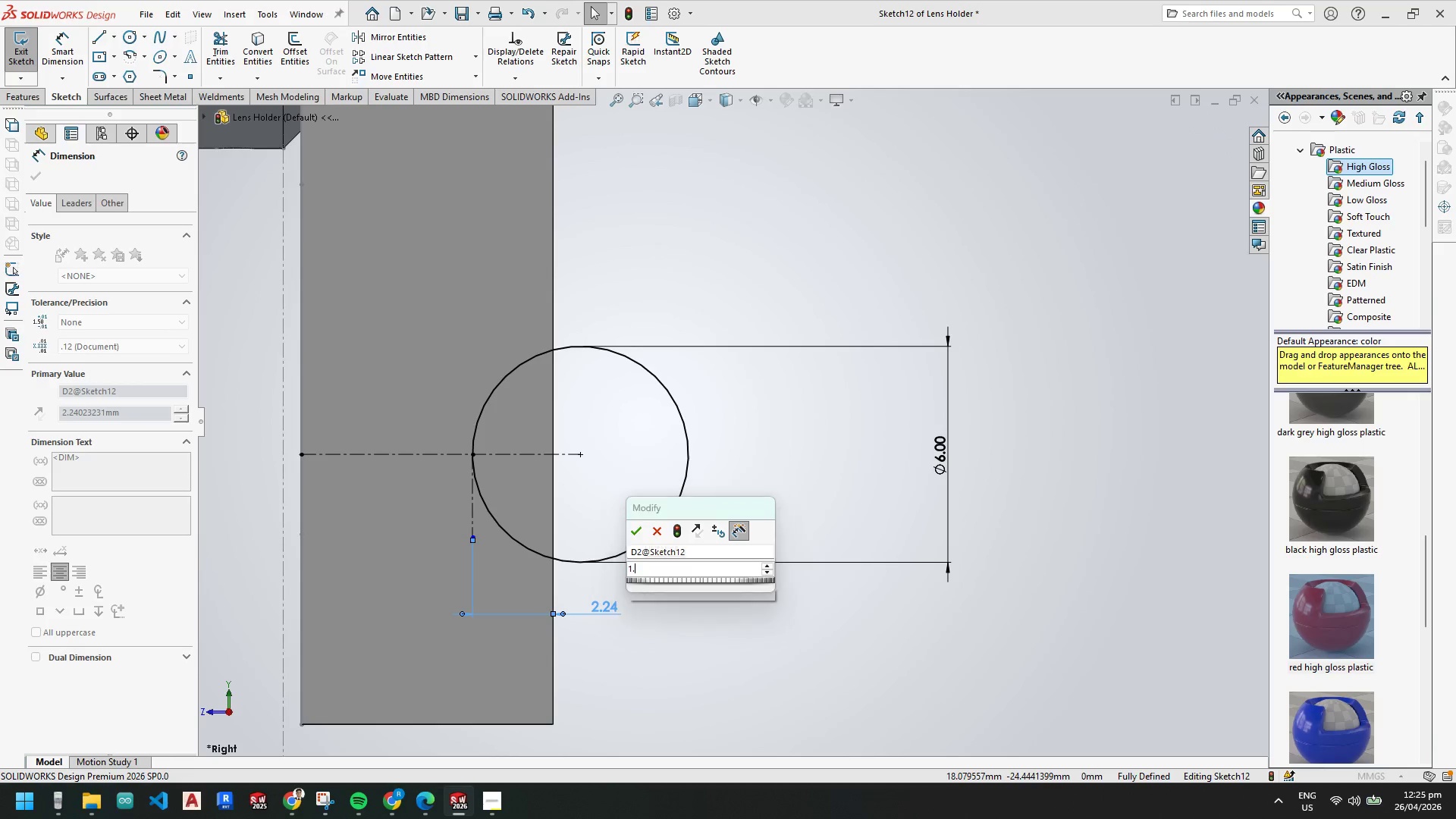 
key(Numpad5)
 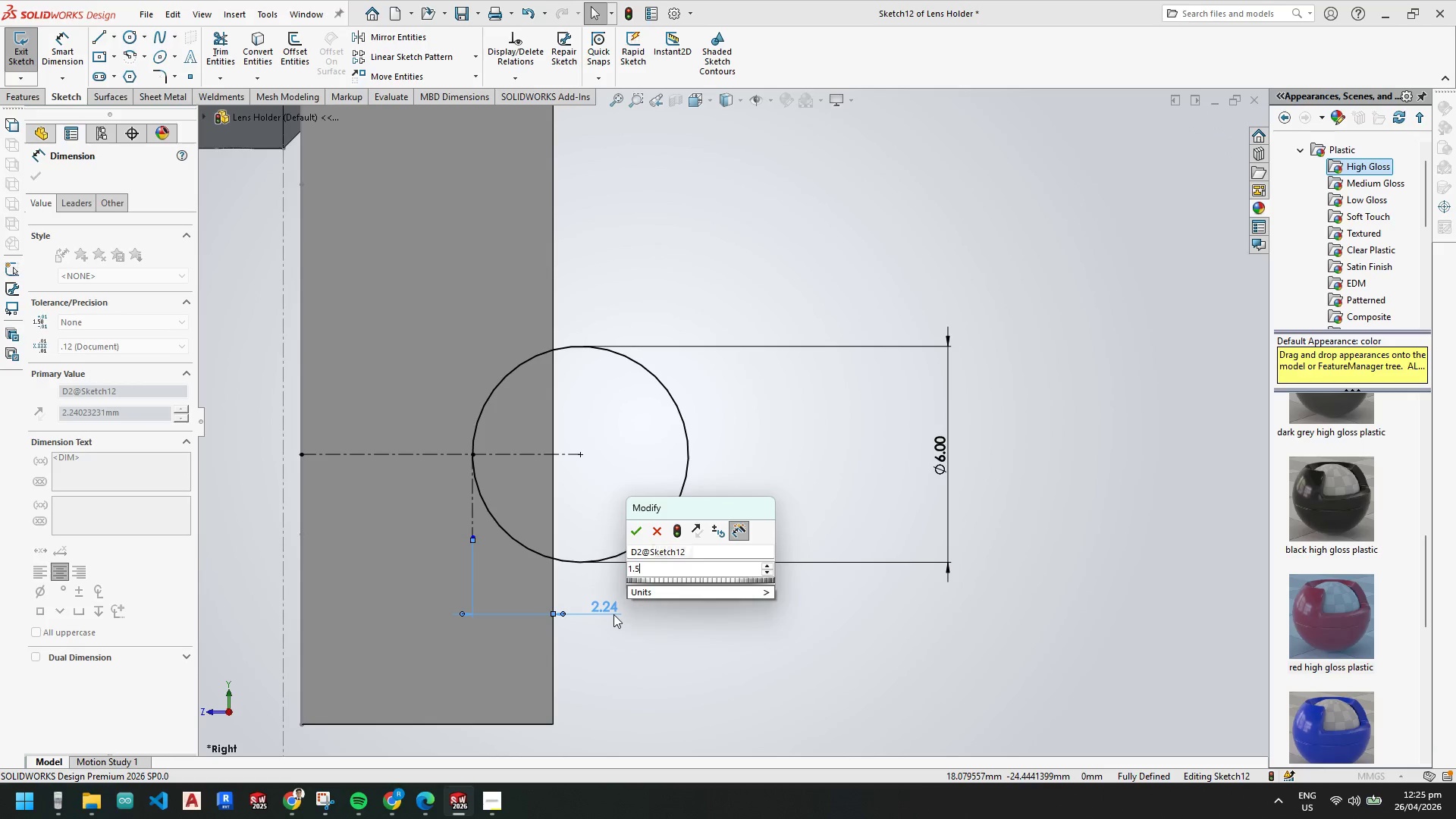 
key(NumpadEnter)
 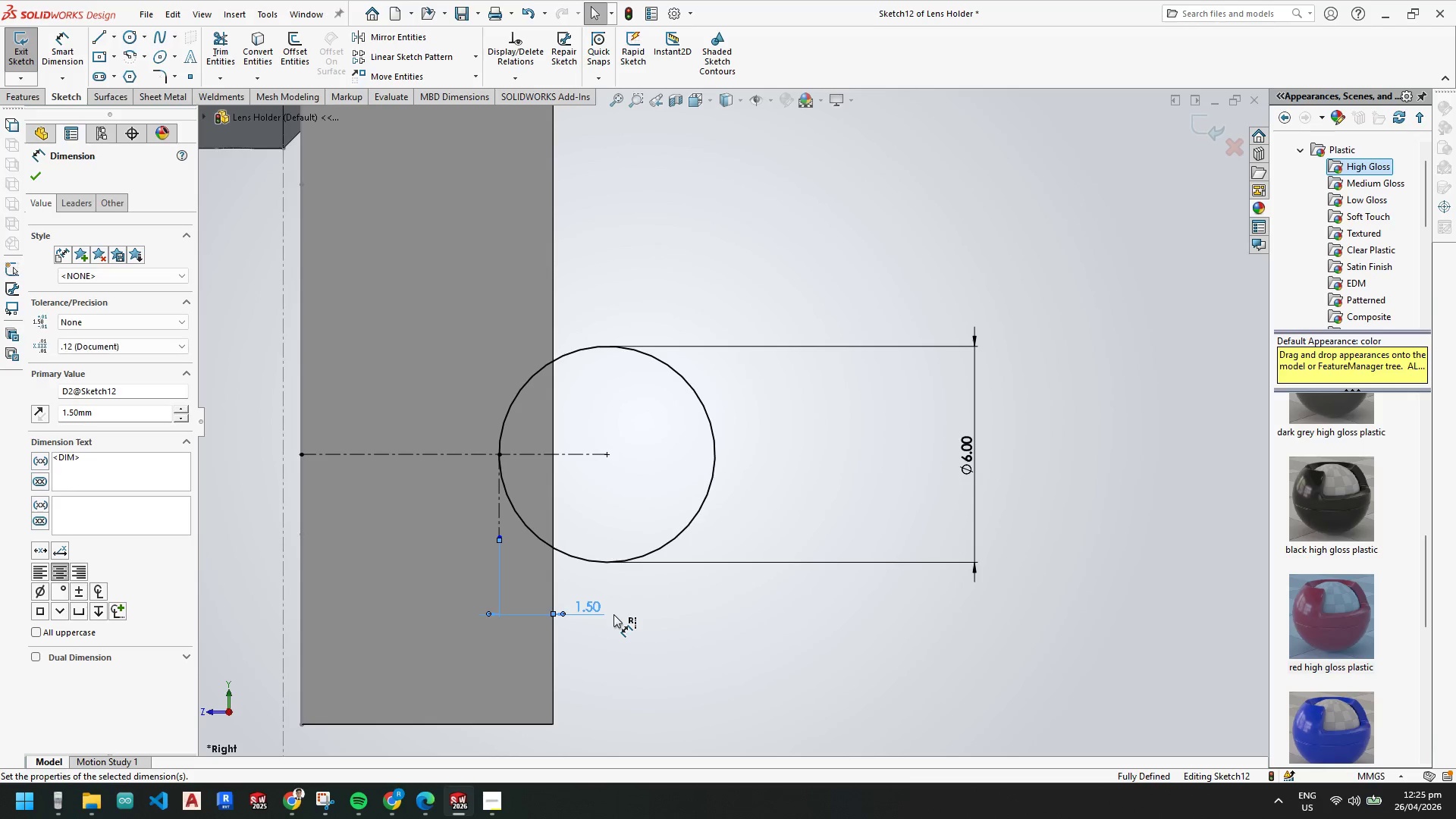 
key(Escape)
 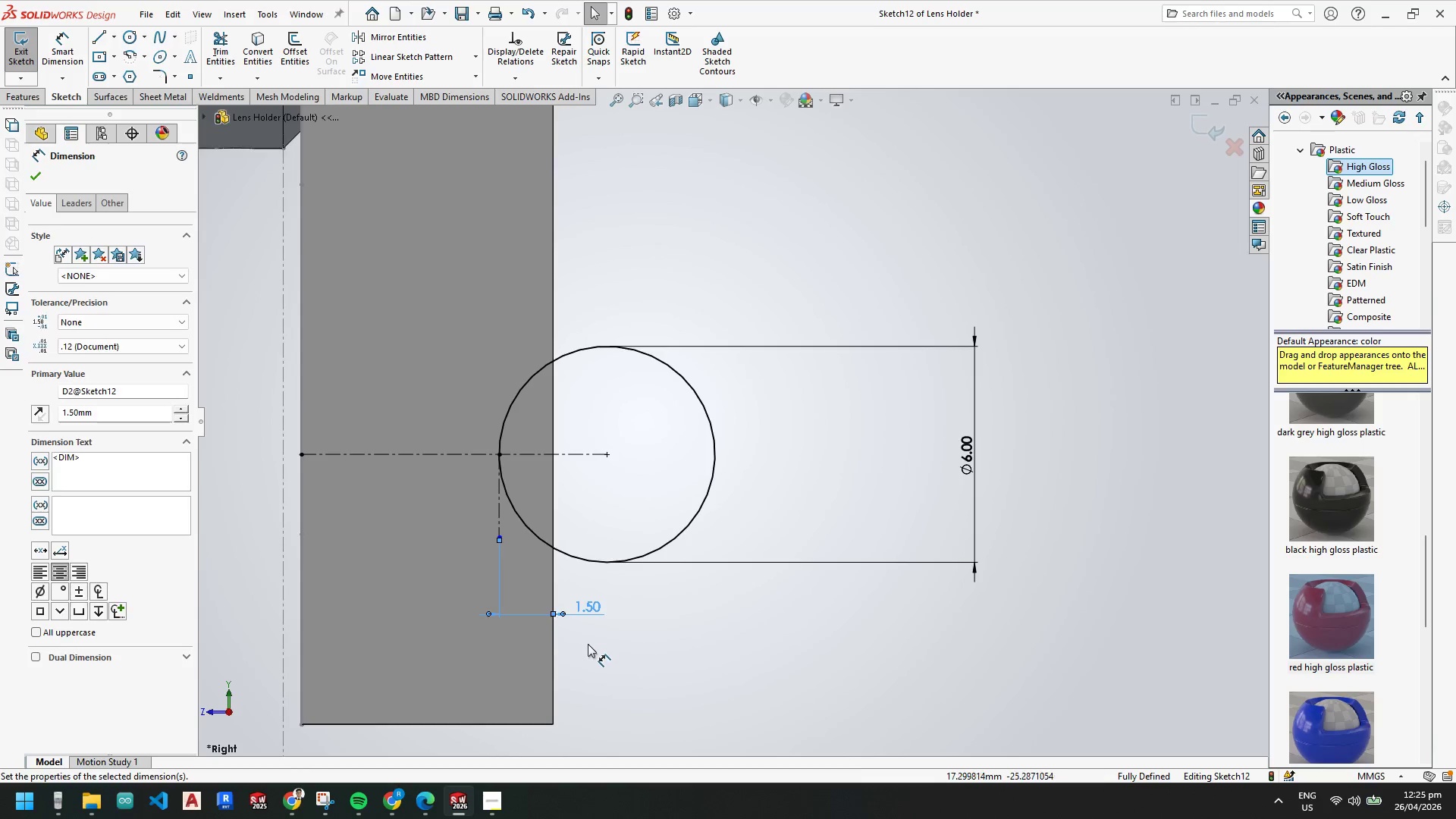 
key(Escape)
 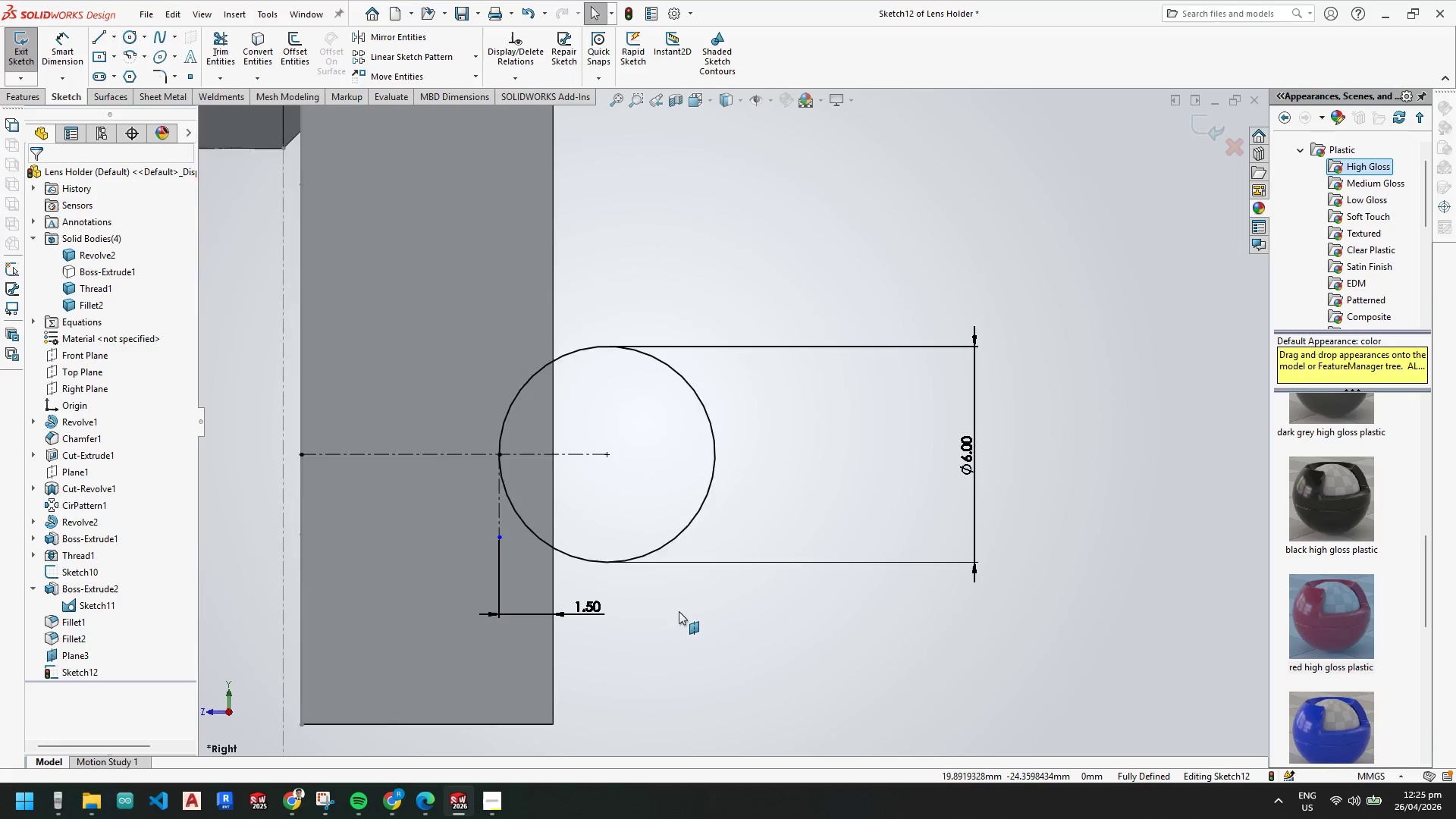 
scroll: coordinate [679, 606], scroll_direction: up, amount: 2.0
 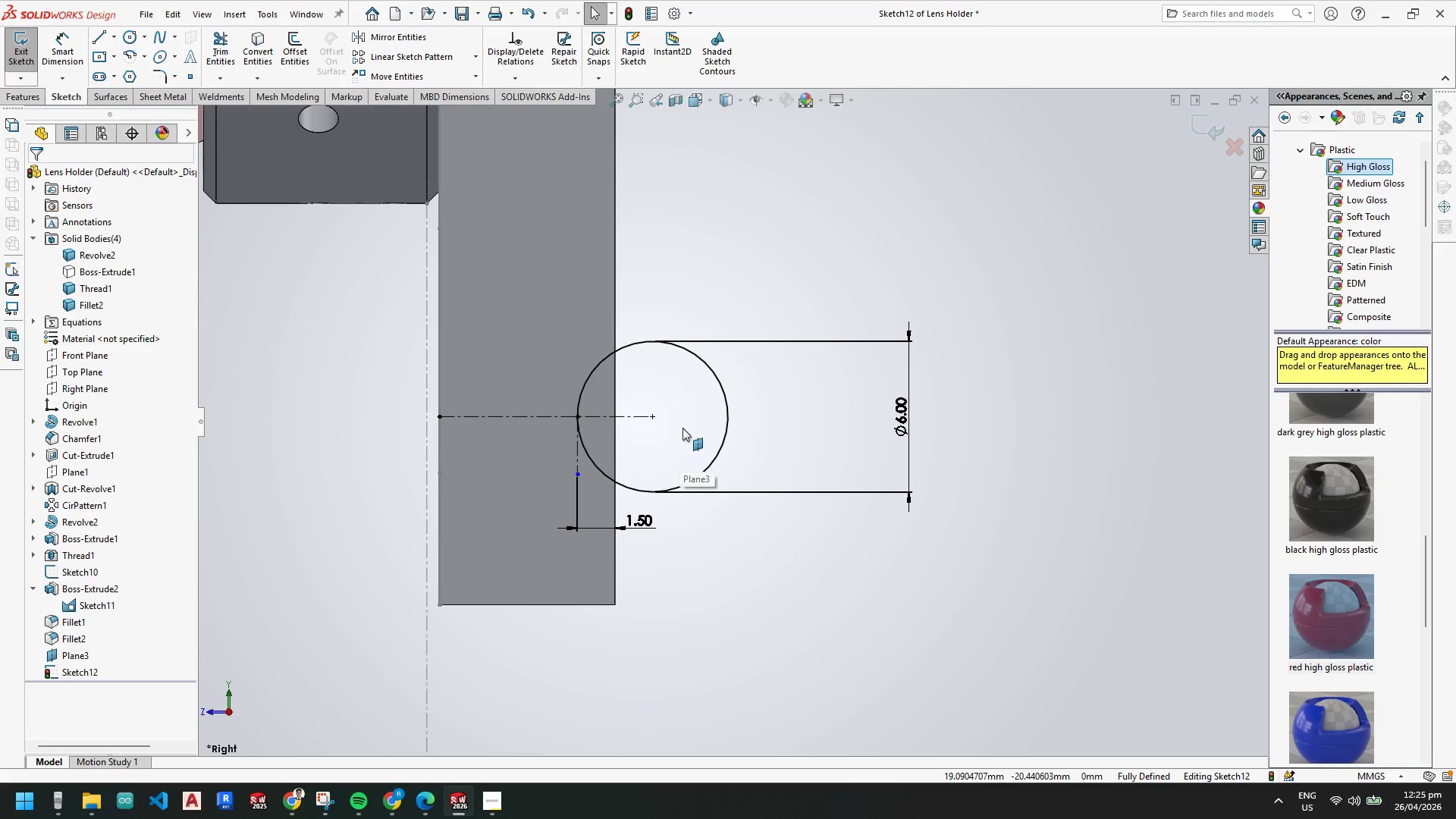 
scroll: coordinate [679, 425], scroll_direction: down, amount: 3.0
 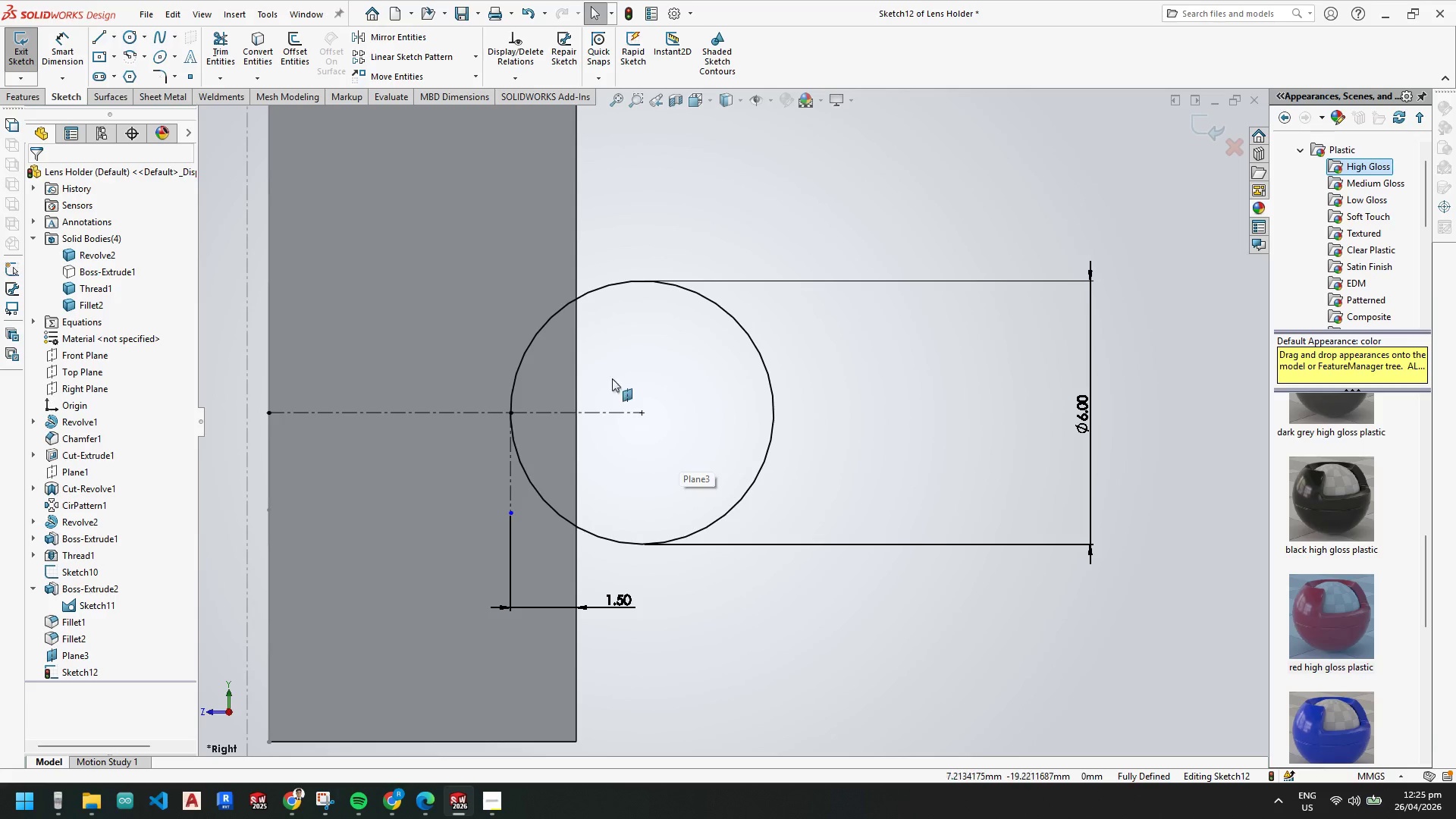 
wait(7.36)
 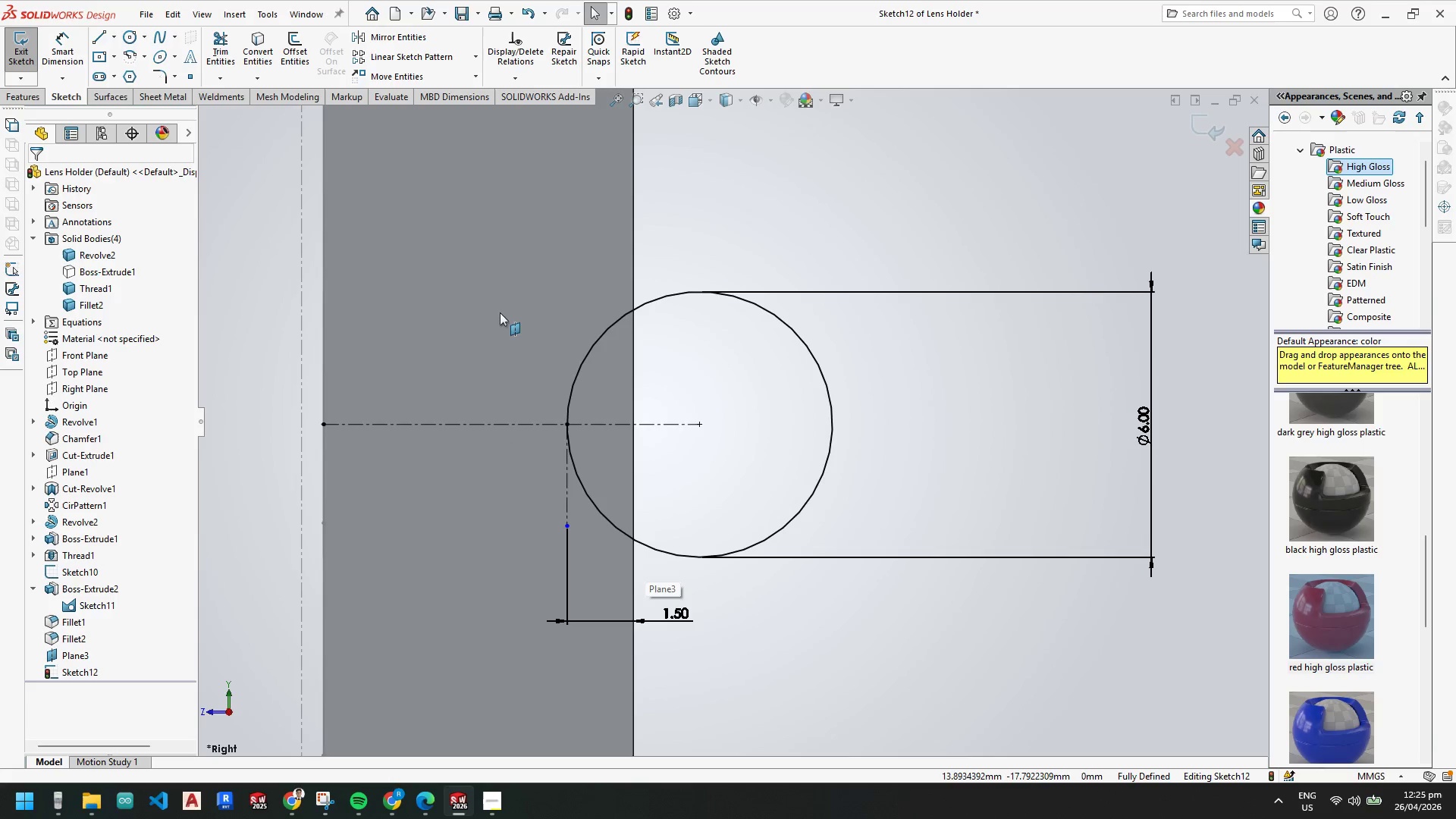 
key(Escape)
 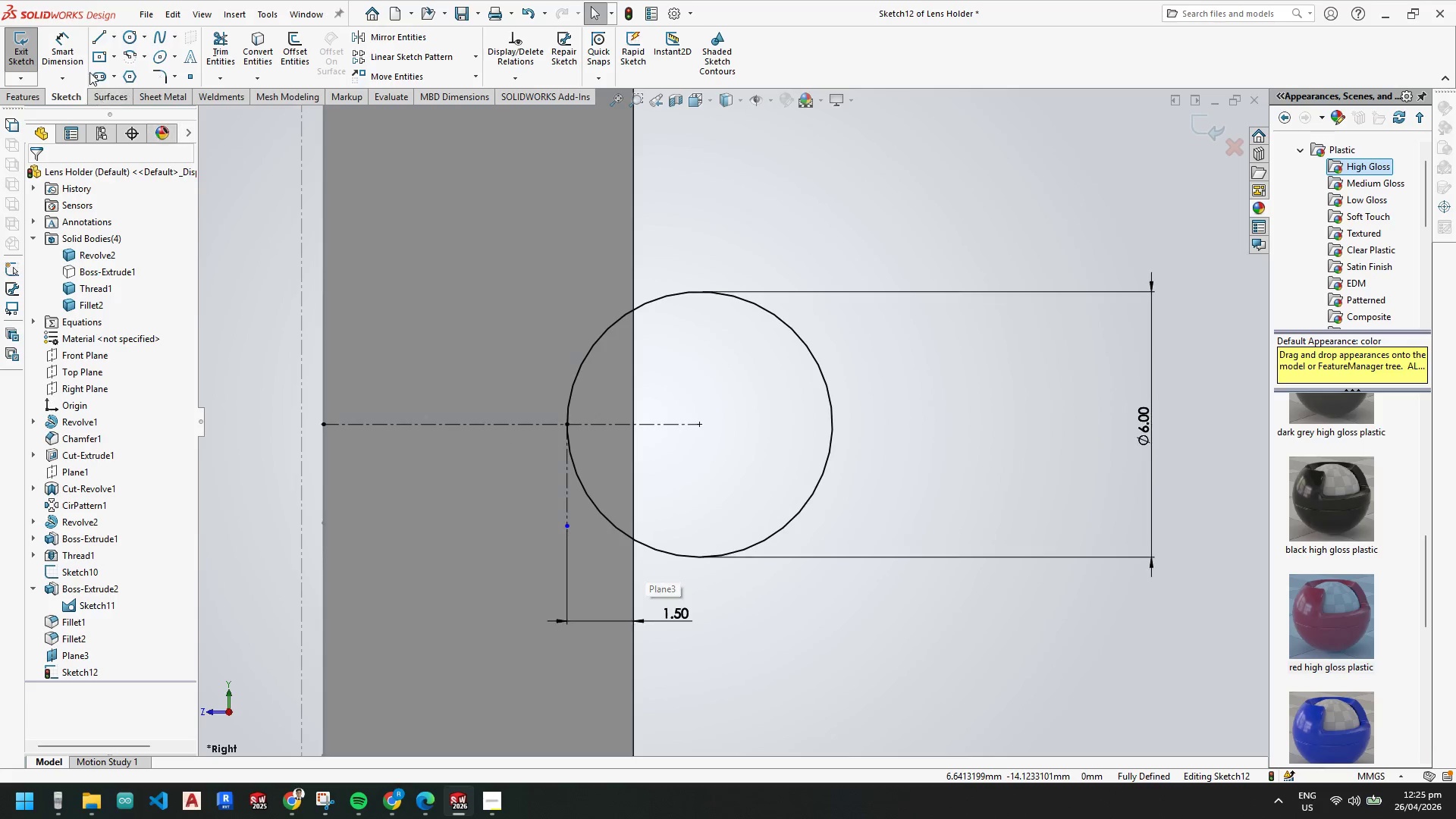 
scroll: coordinate [627, 402], scroll_direction: none, amount: 0.0
 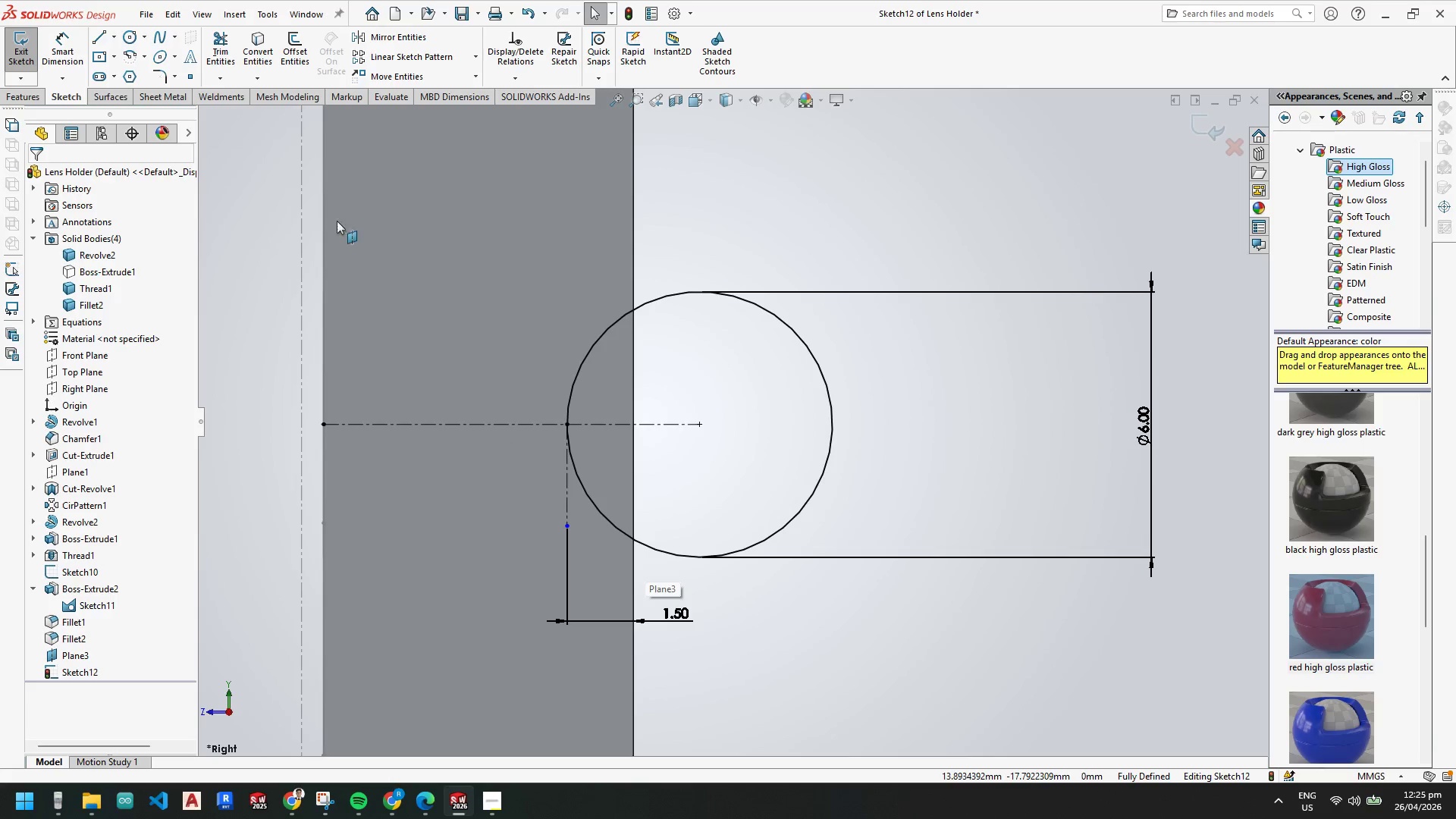 
key(Escape)
 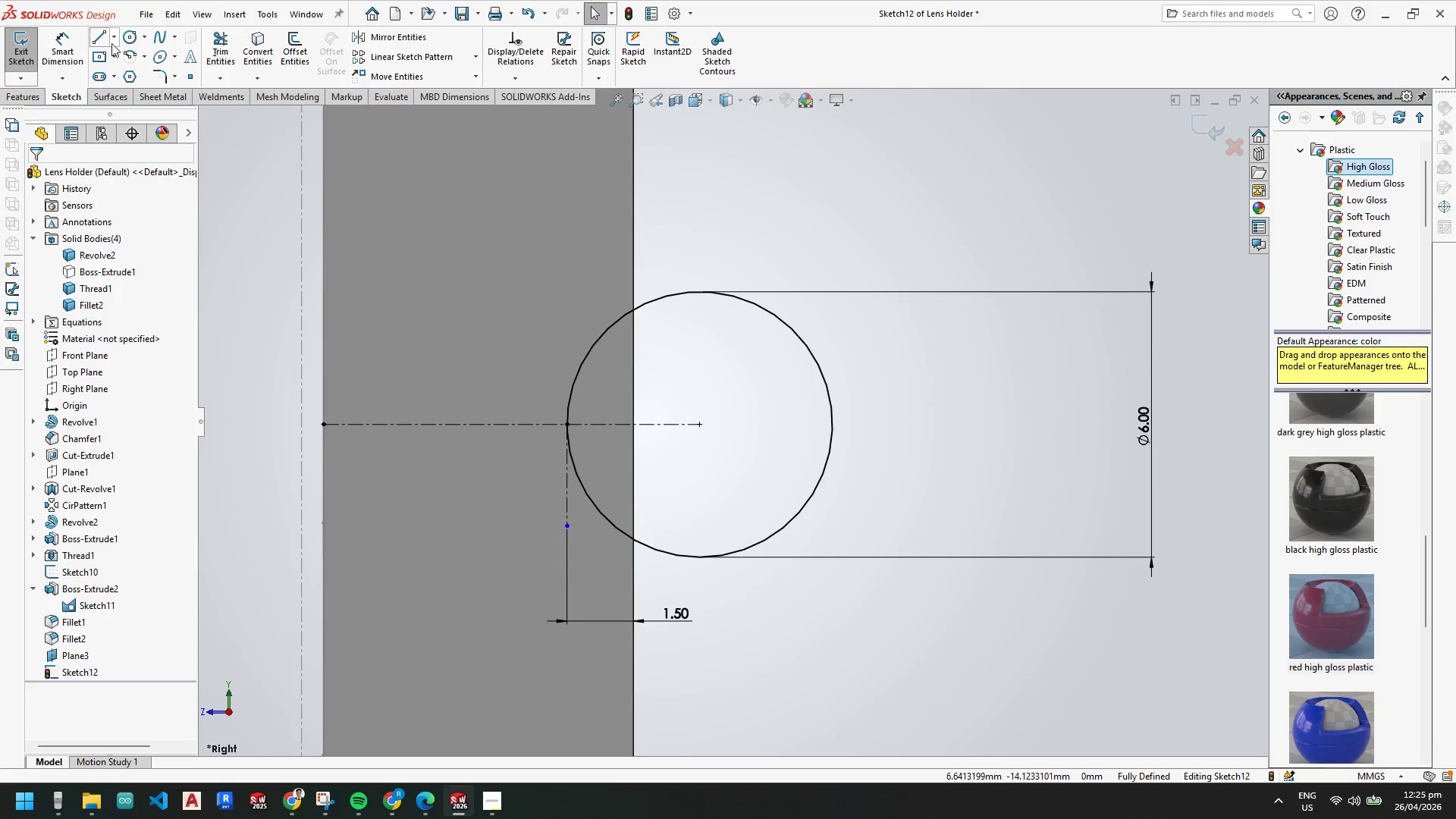 
left_click([115, 40])
 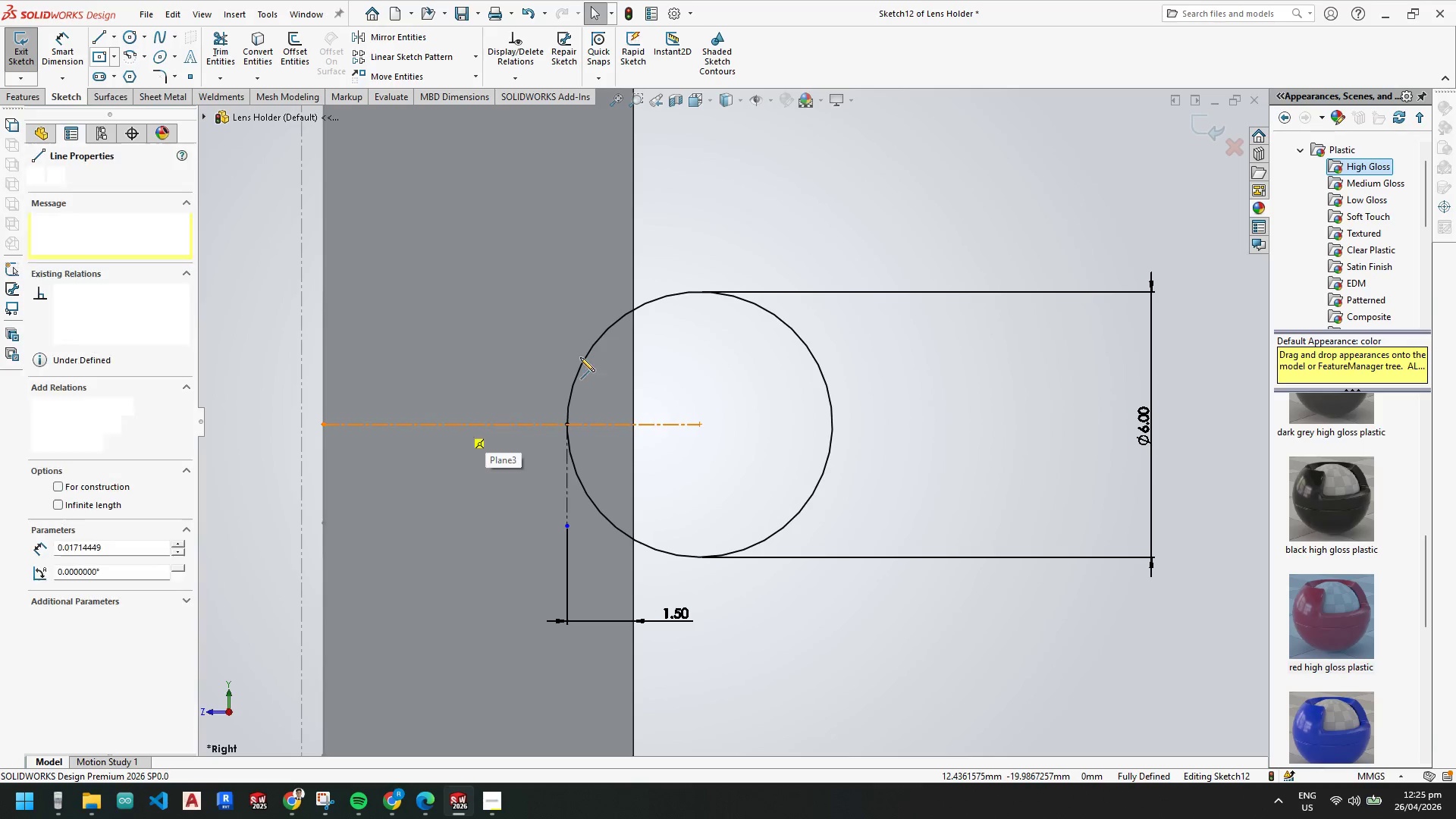 
left_click([736, 239])
 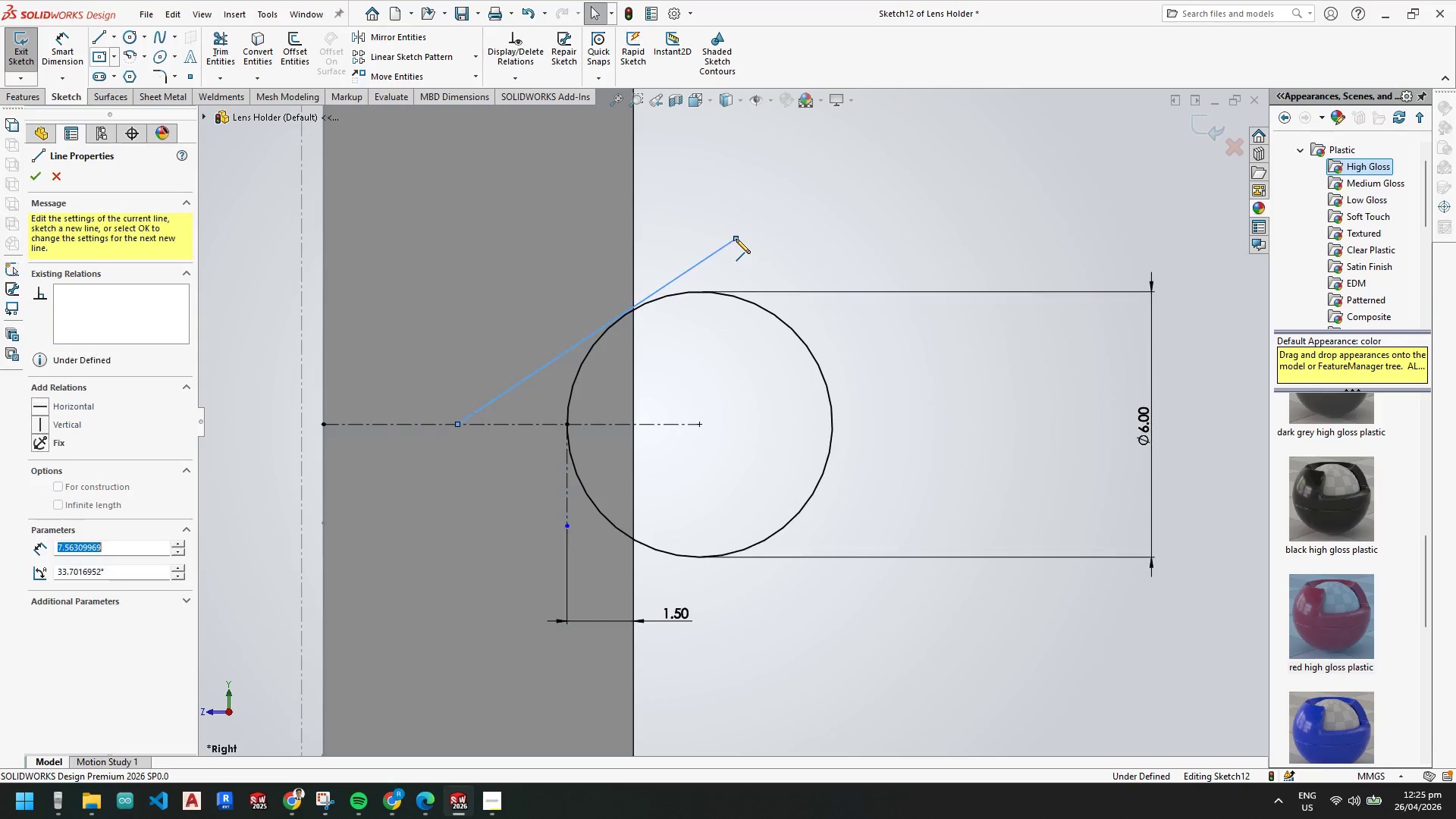 
key(Escape)
 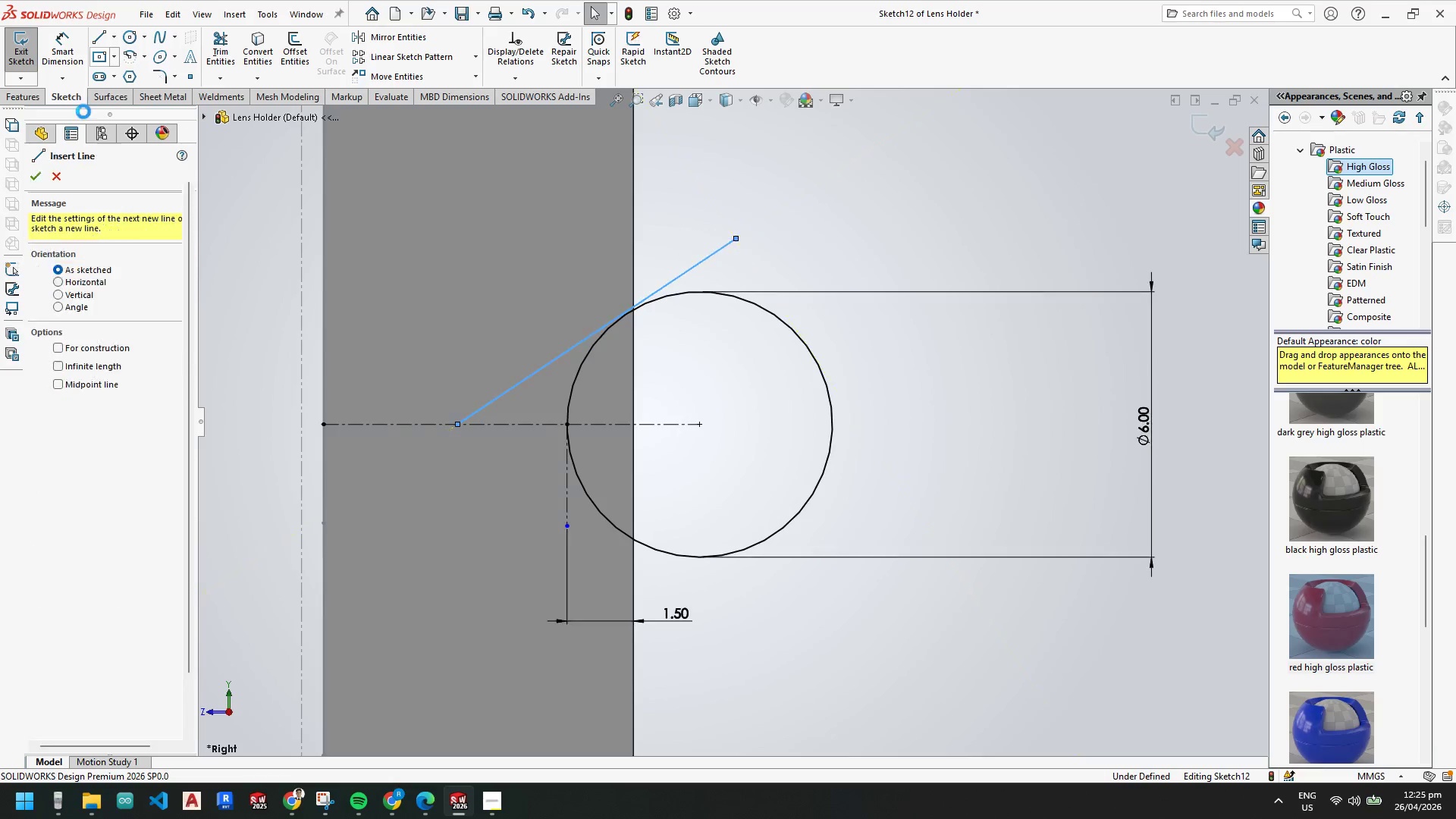 
key(Escape)
 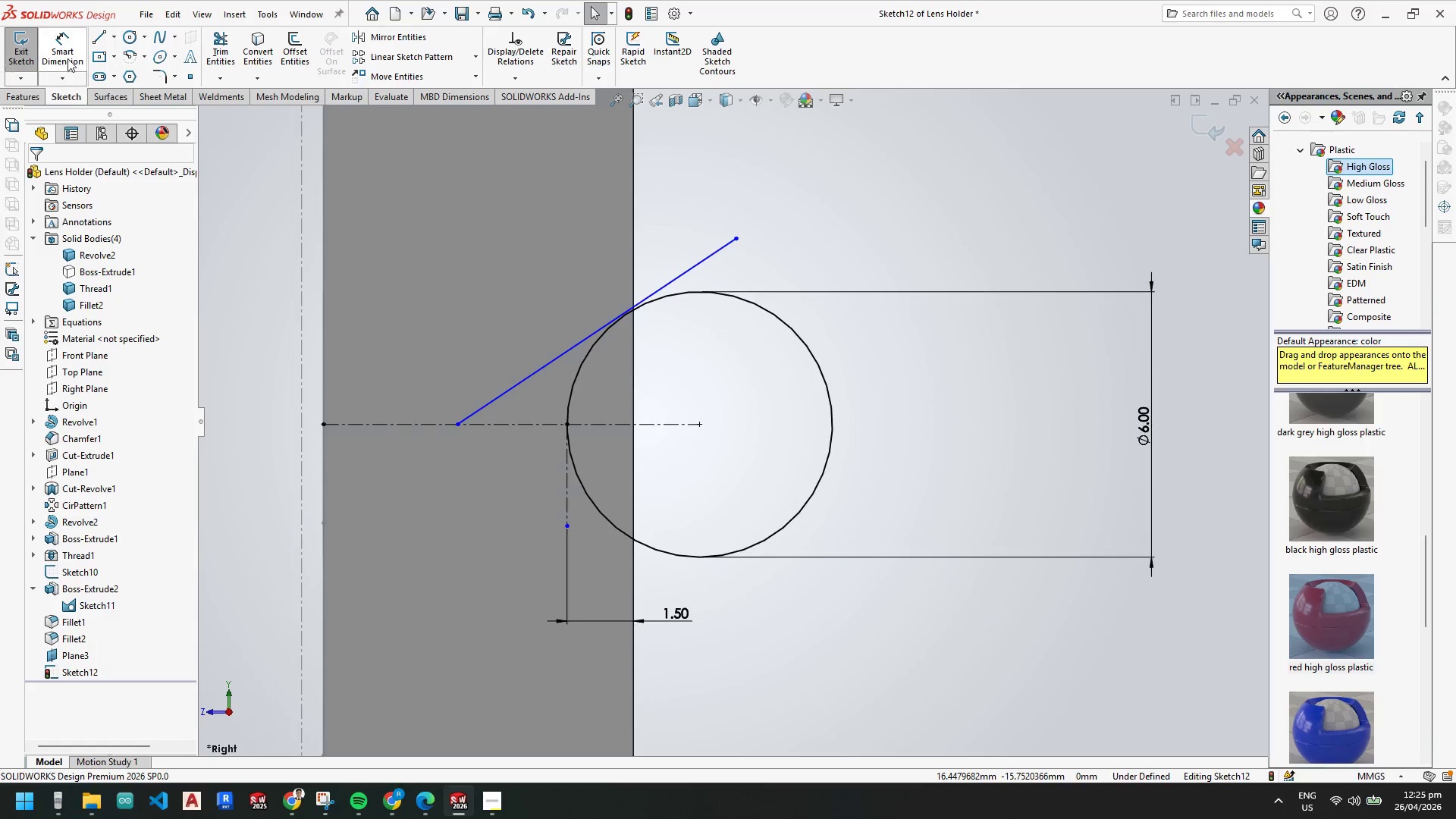 
key(Escape)
 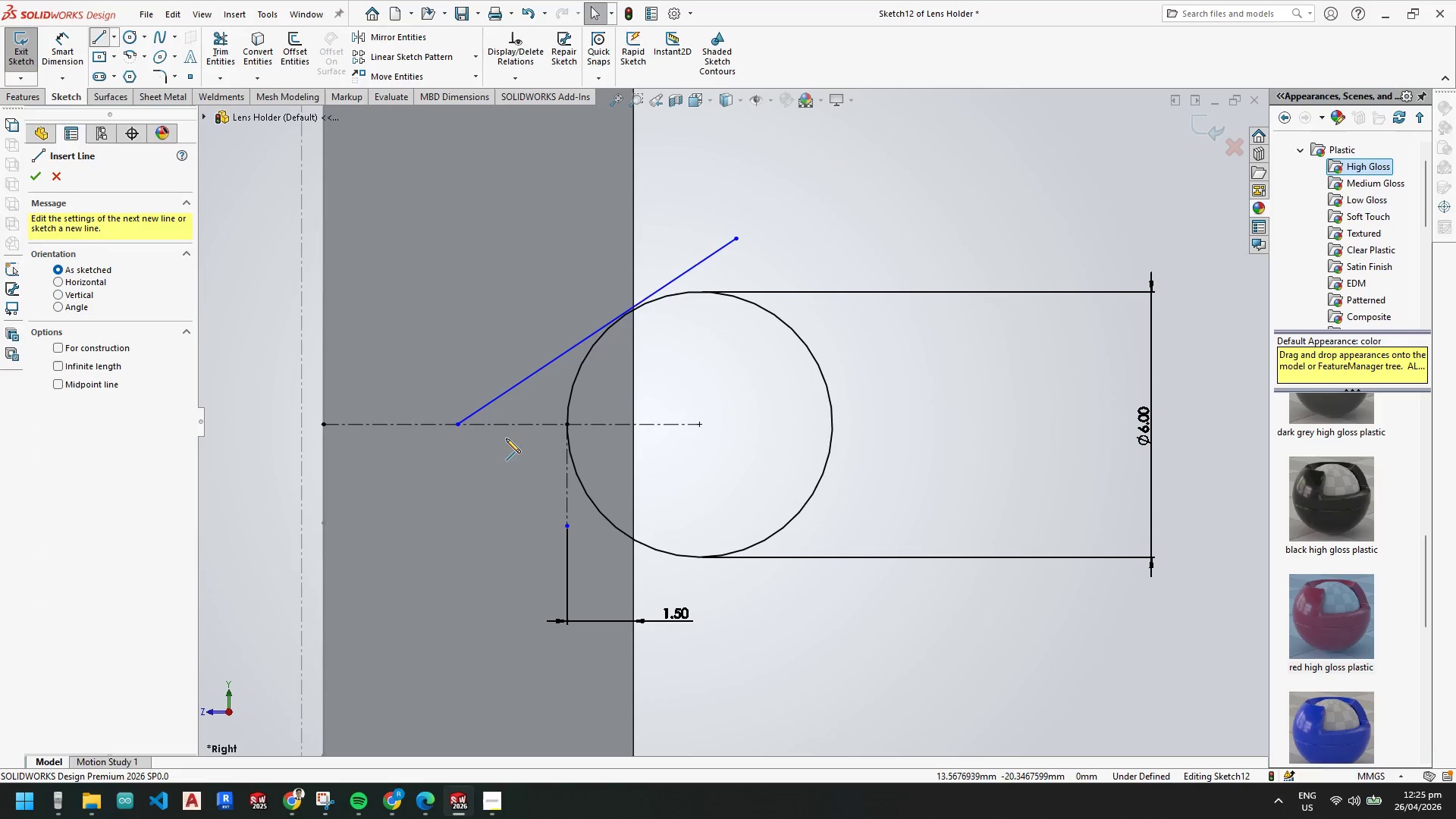 
left_click([456, 421])
 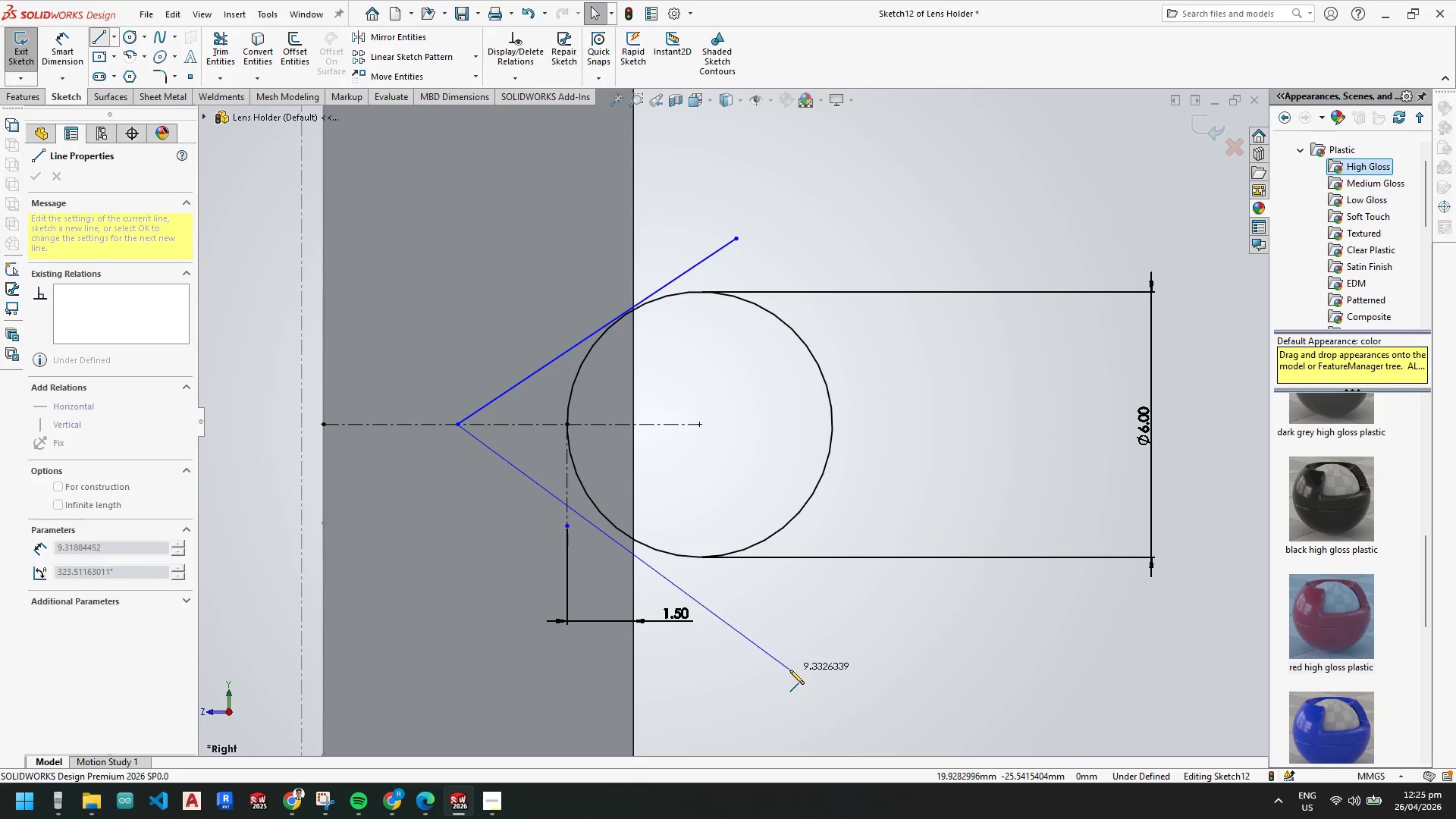 
key(Escape)
 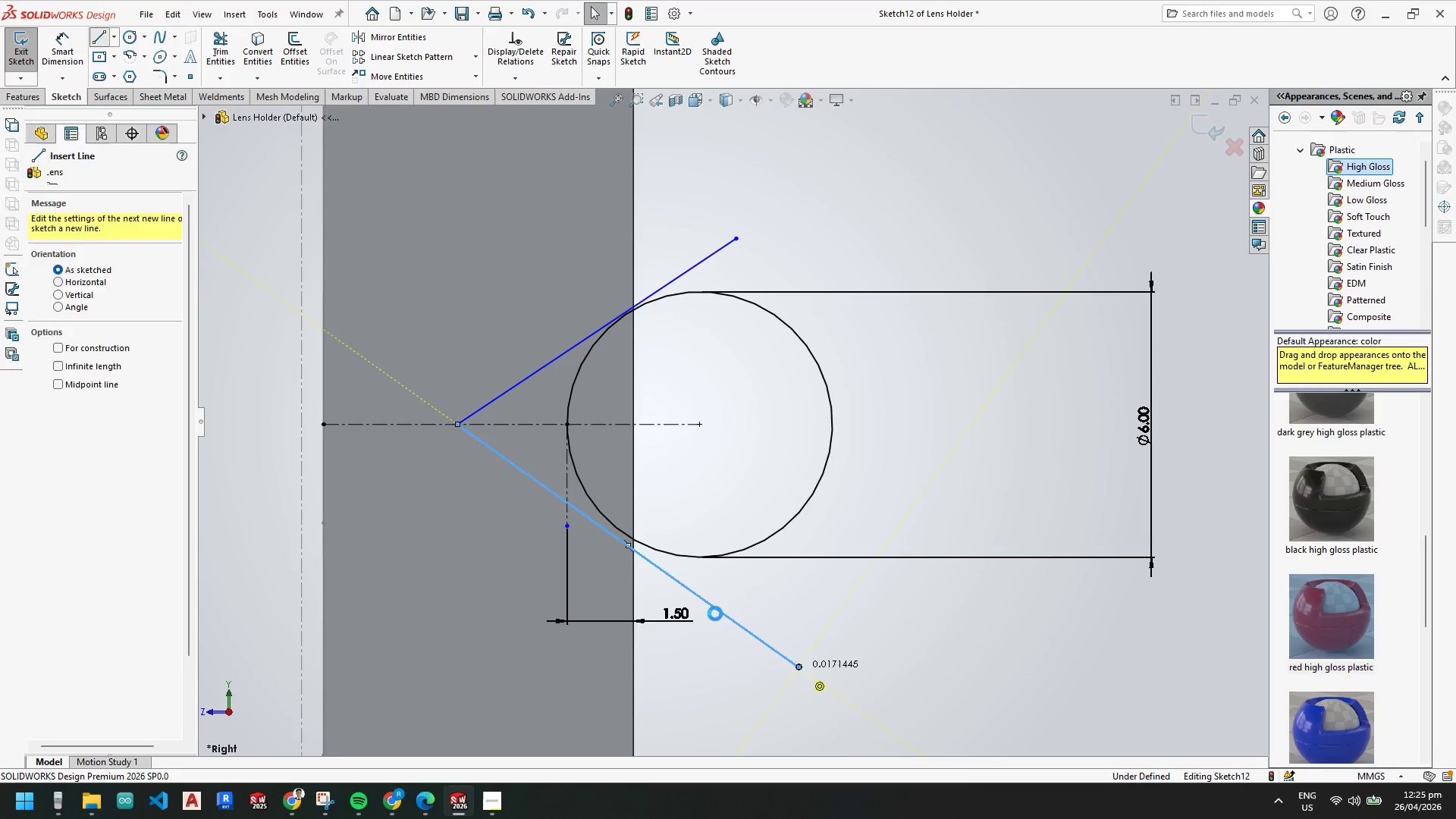 
key(Escape)
 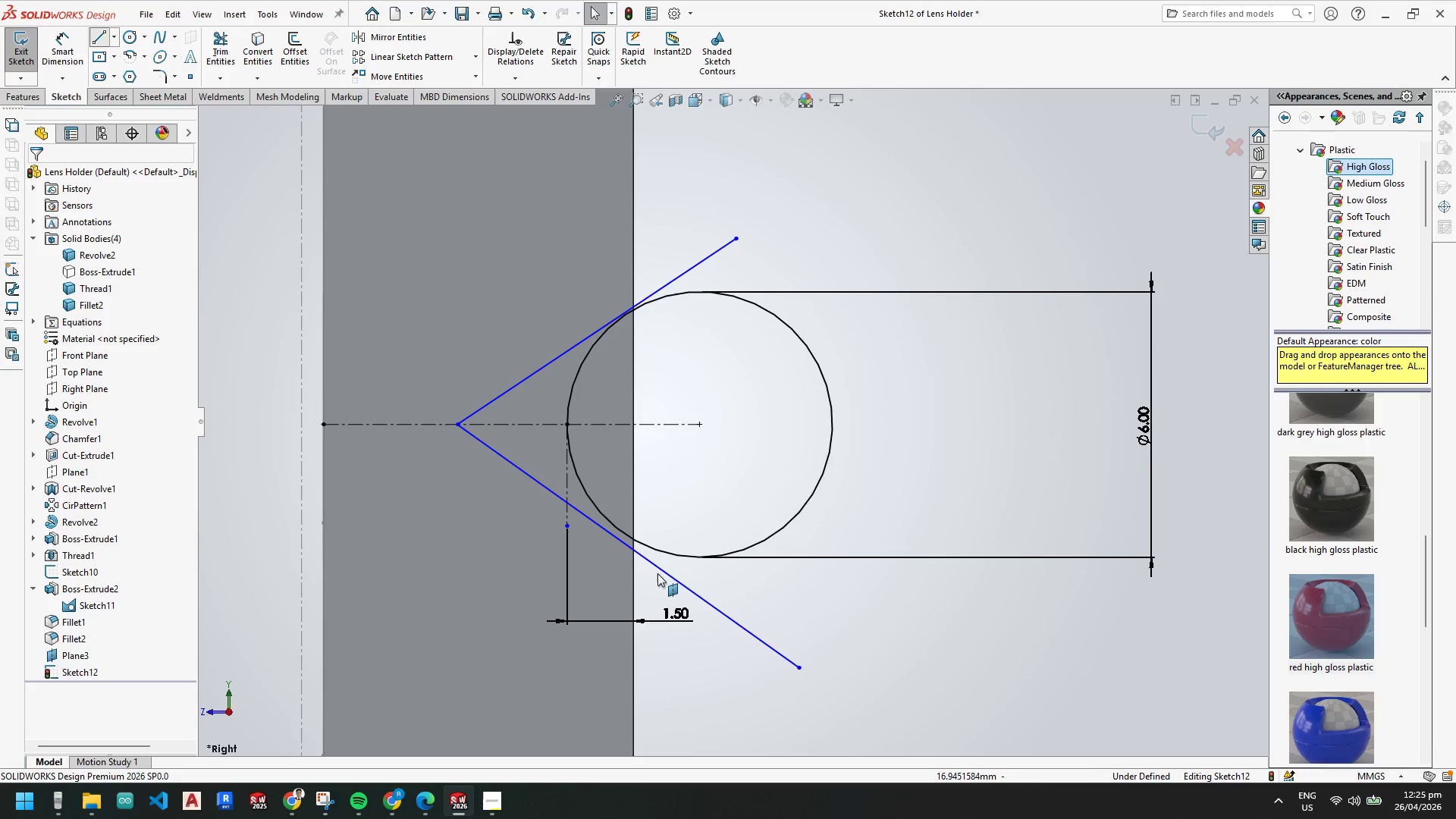 
key(Escape)
 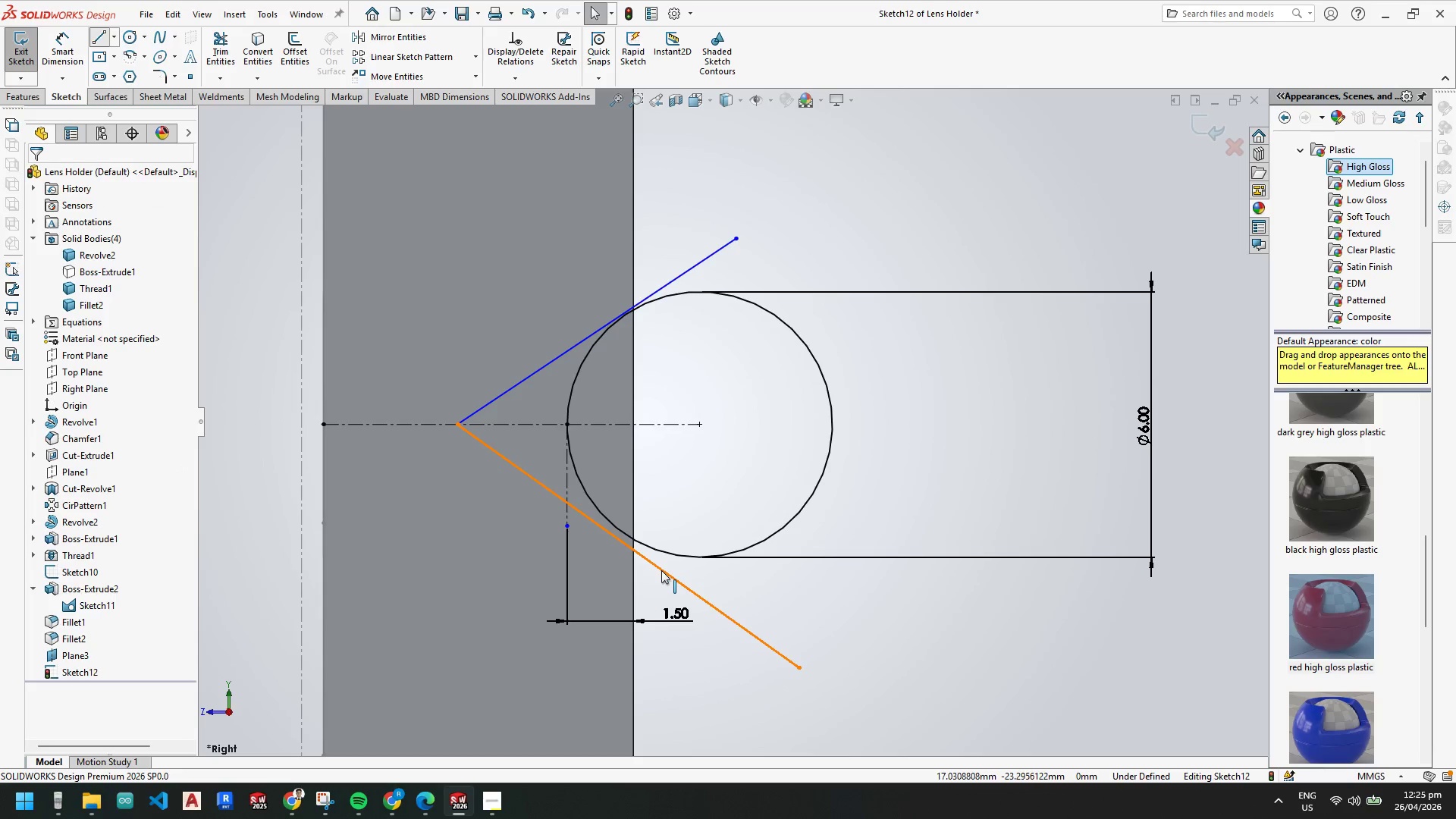 
left_click([662, 570])
 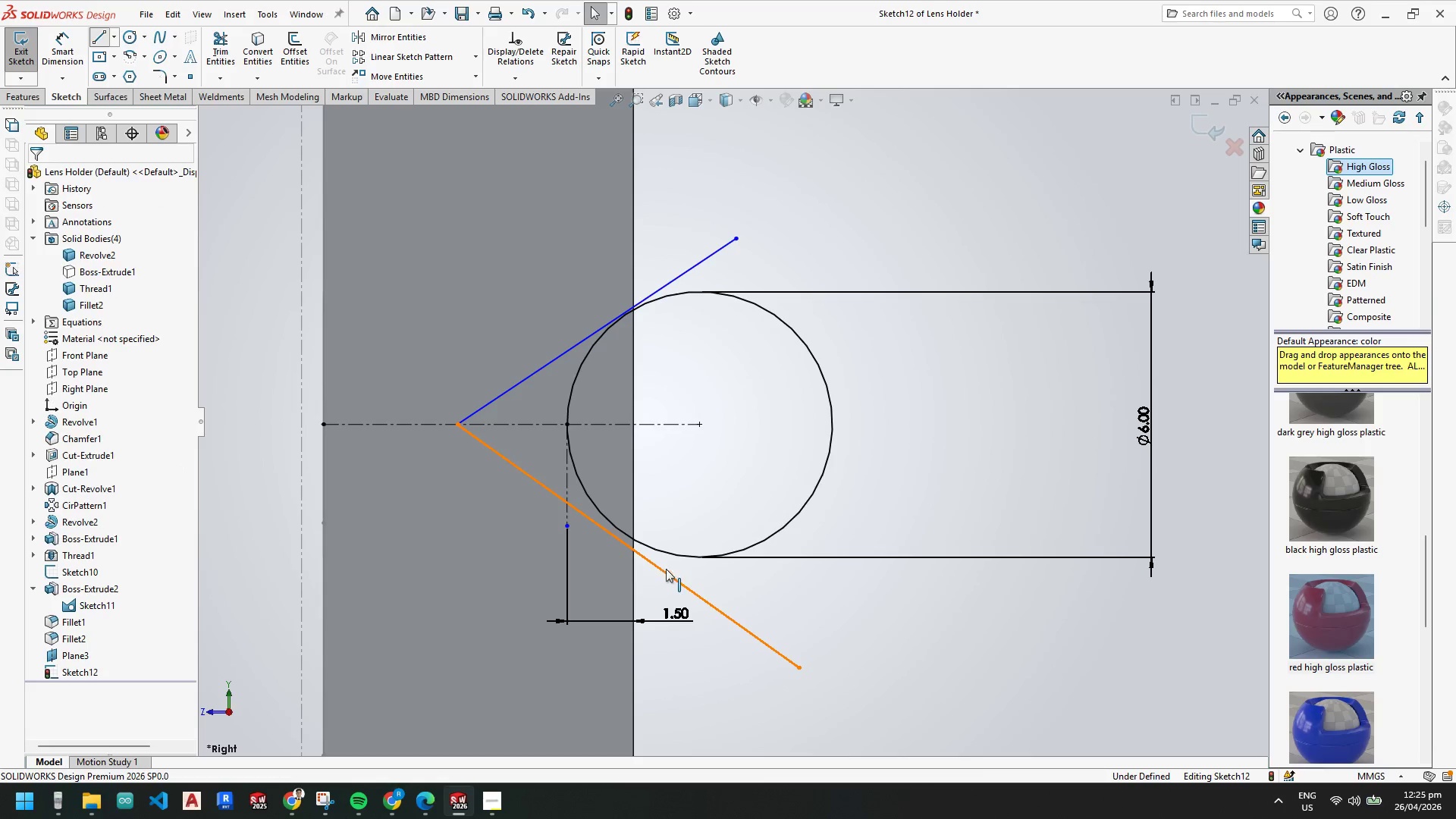 
hold_key(key=ControlLeft, duration=0.81)
left_click([755, 546])
 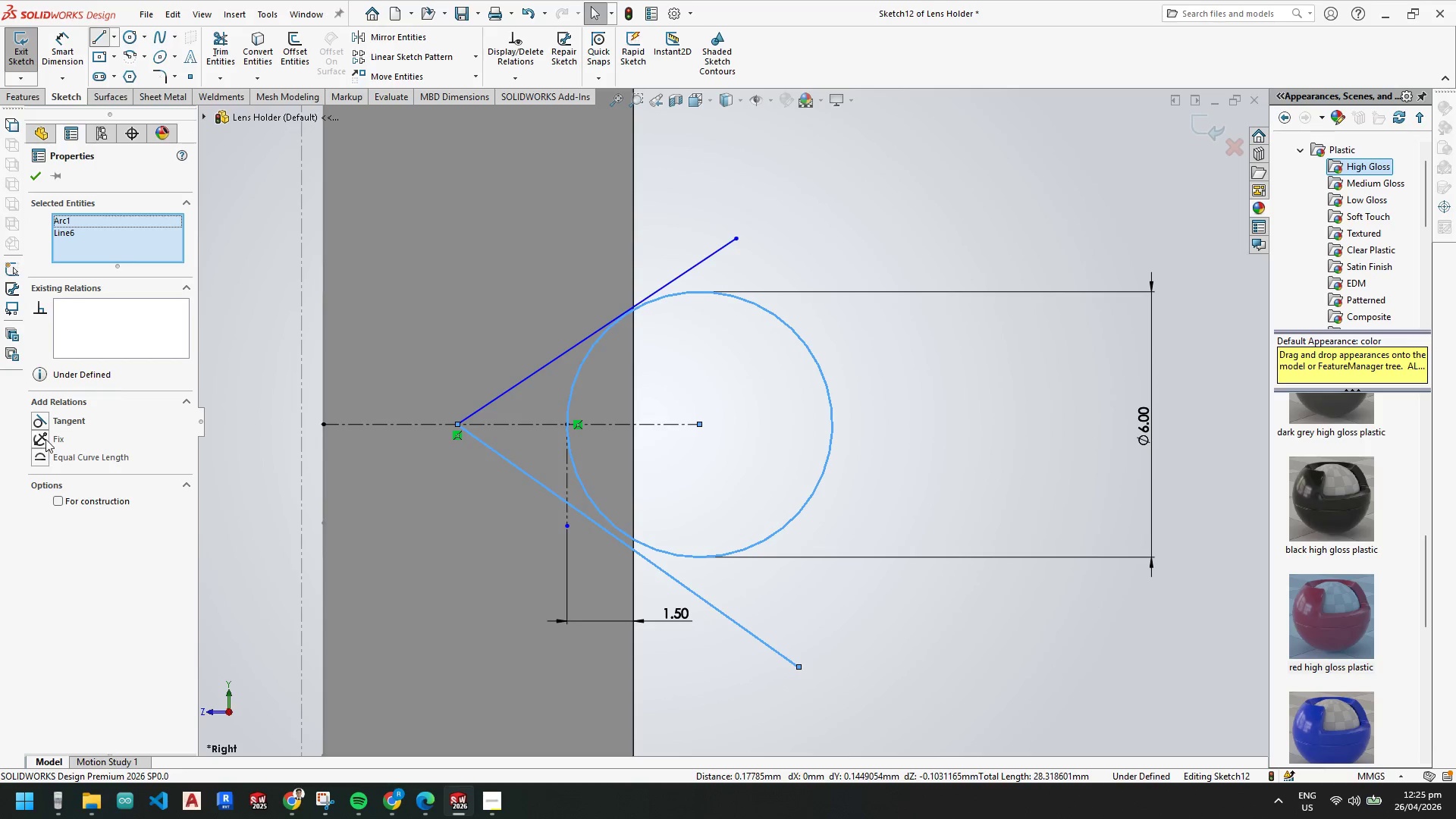 
left_click([42, 421])
 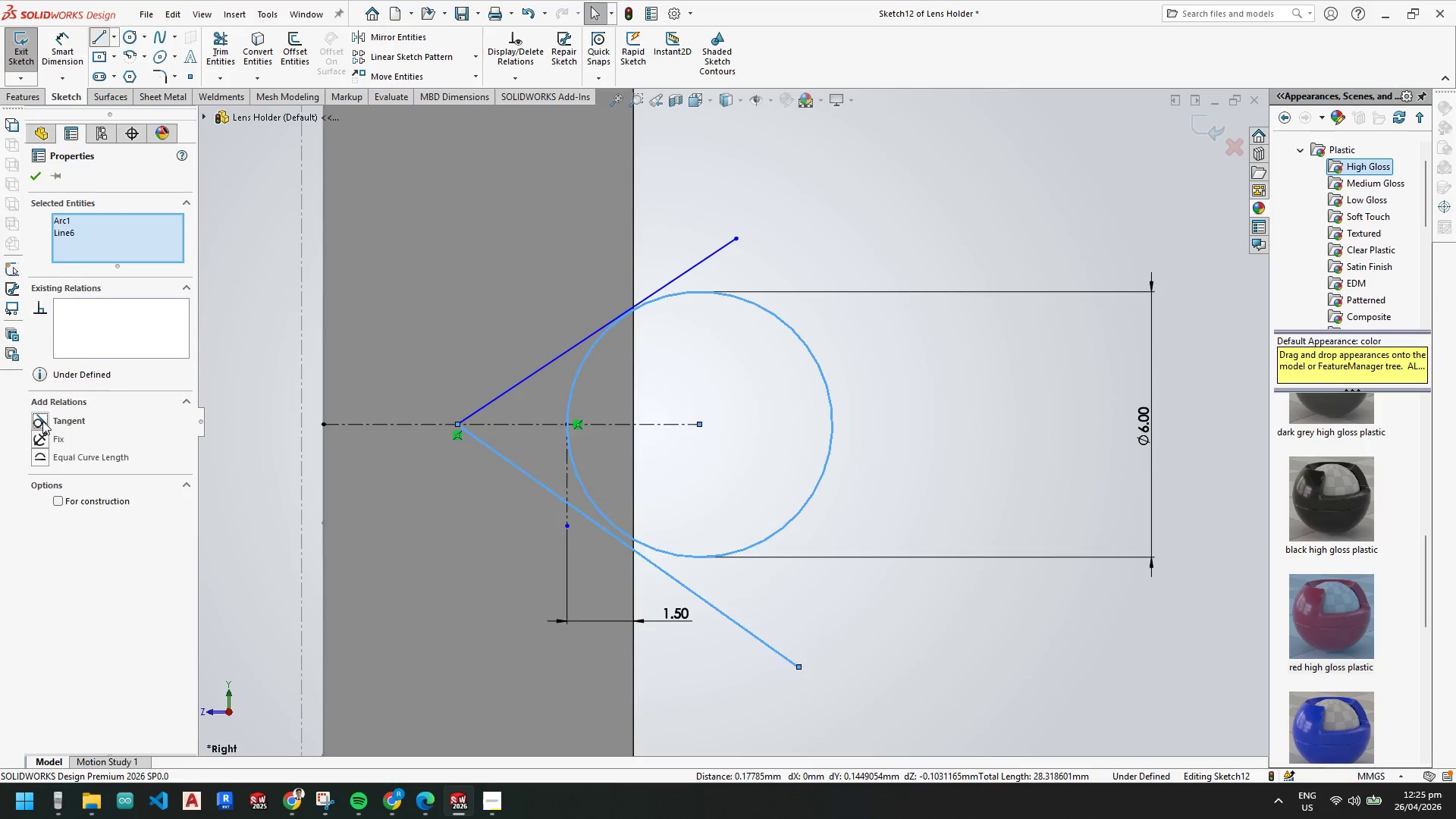 
key(Escape)
 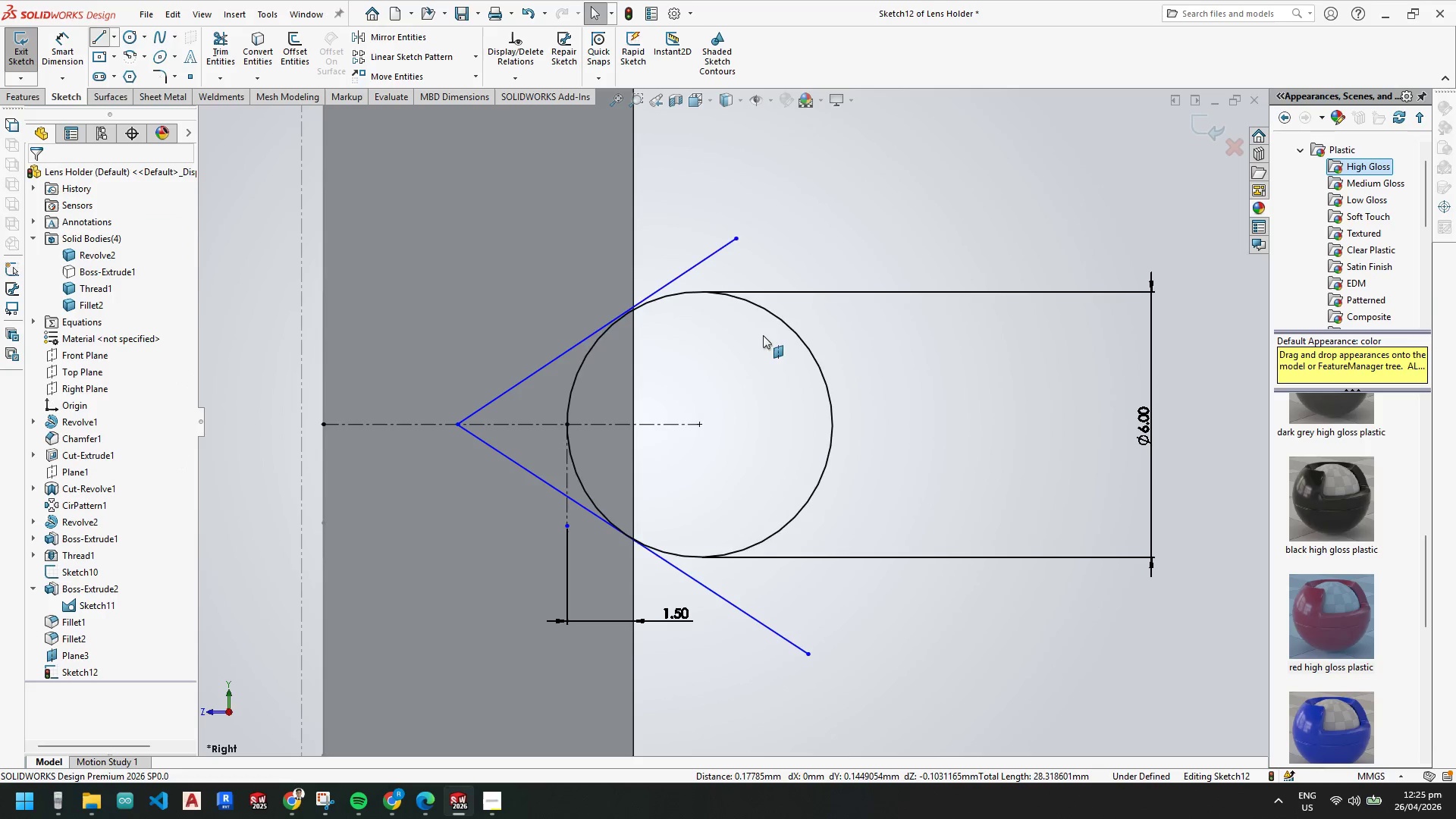 
key(Escape)
 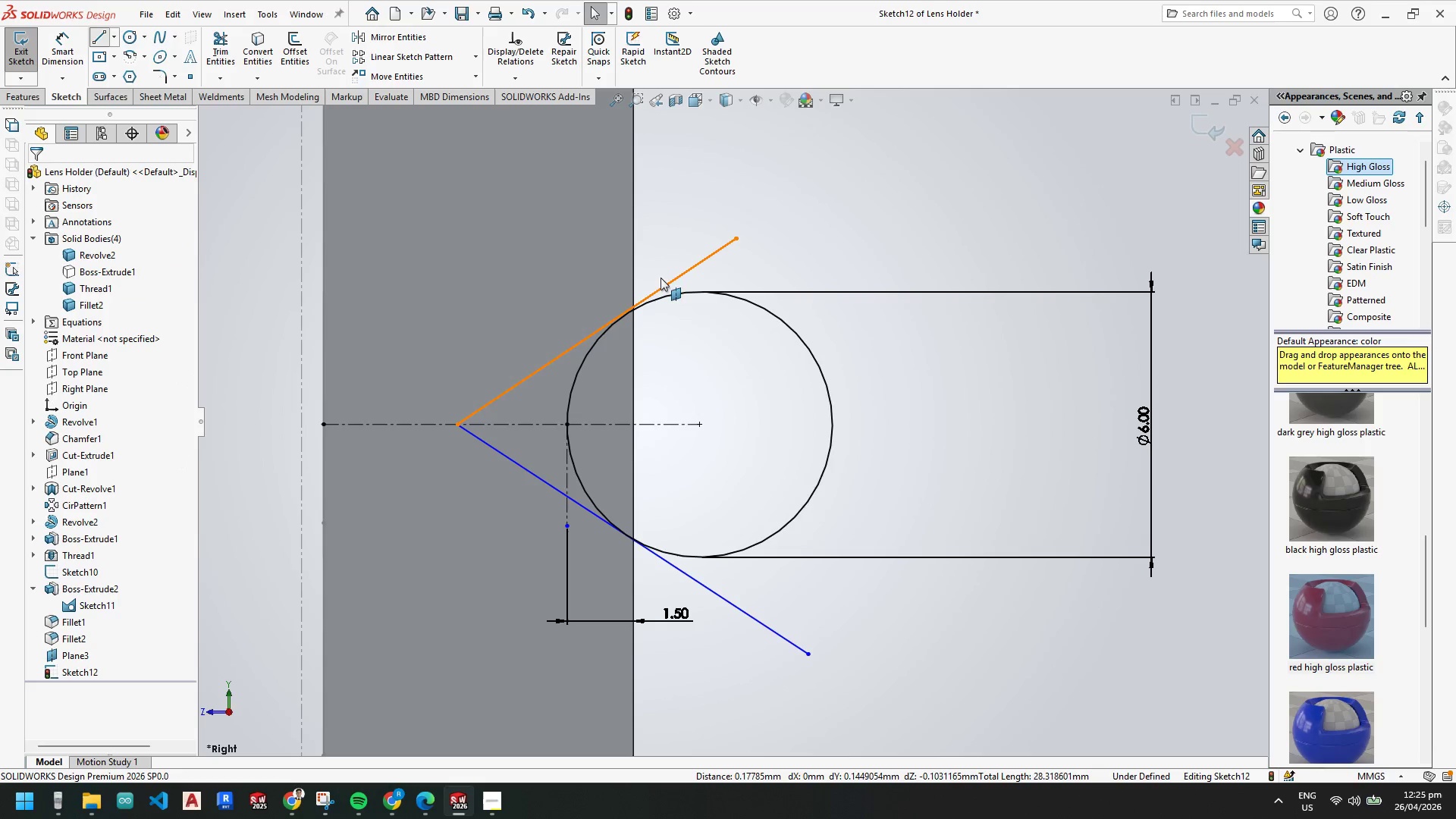 
key(Escape)
 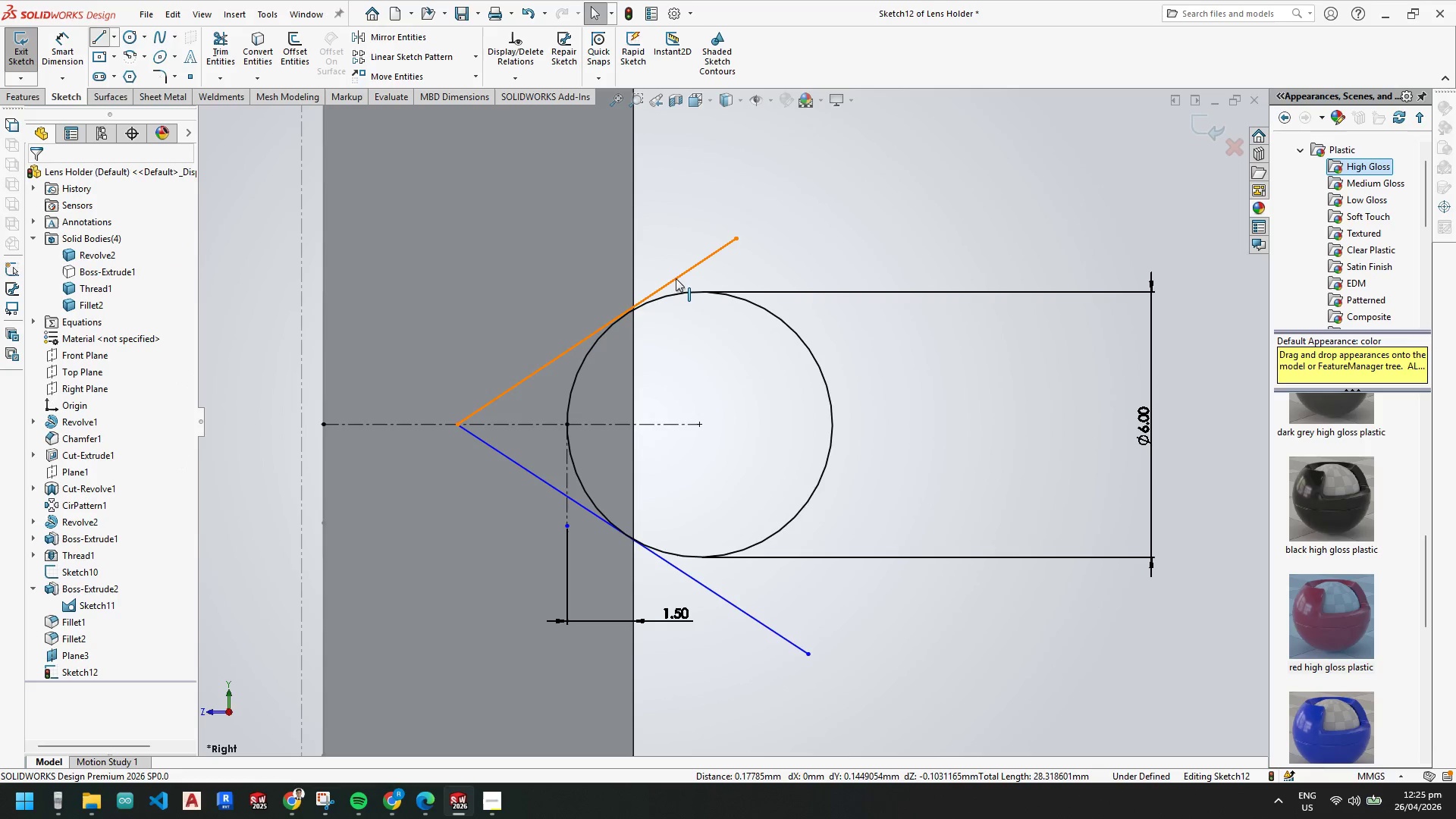 
left_click([676, 278])
 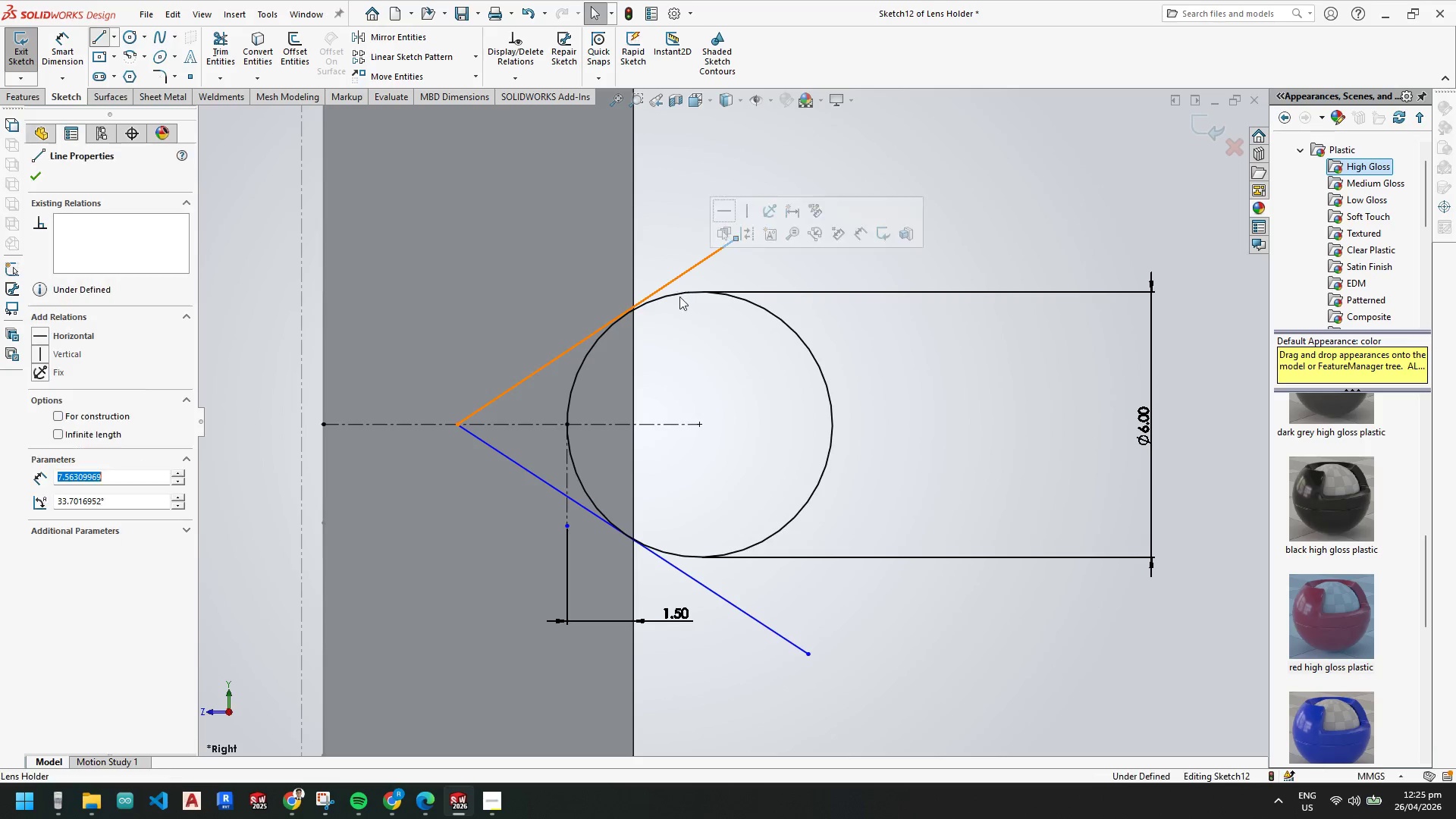 
hold_key(key=ControlLeft, duration=0.66)
left_click([661, 299])
 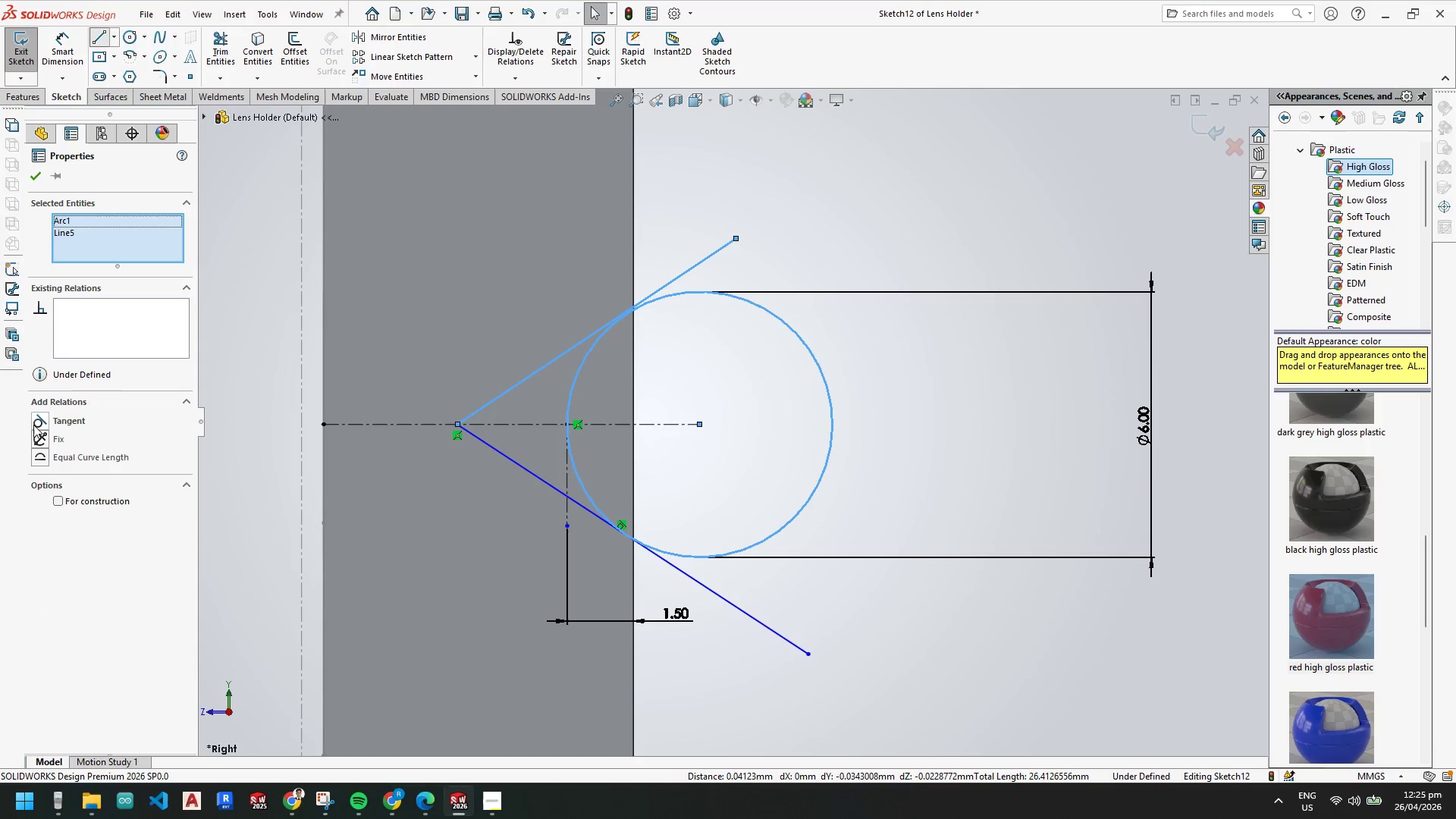 
left_click([40, 422])
 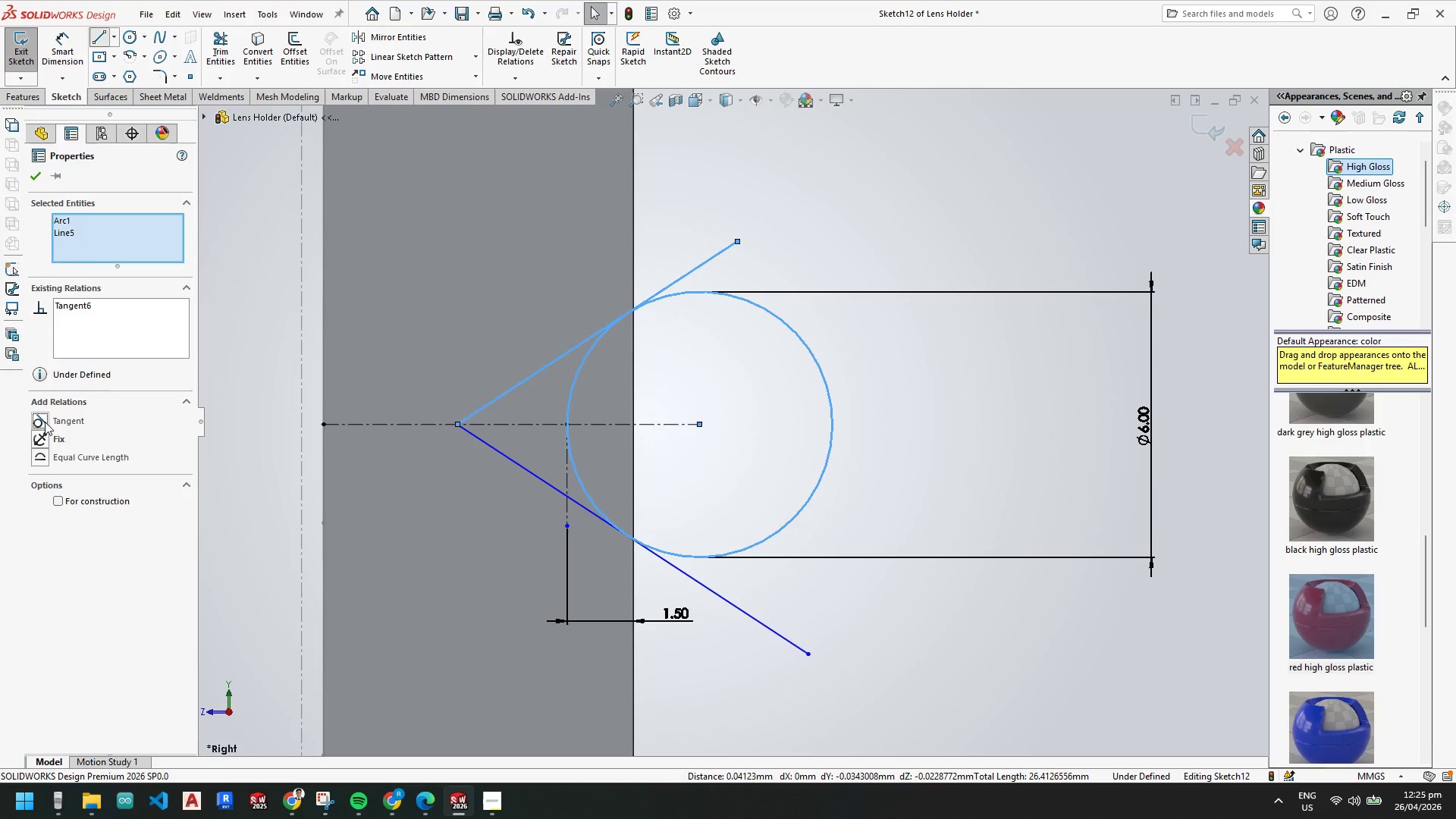 
key(Escape)
 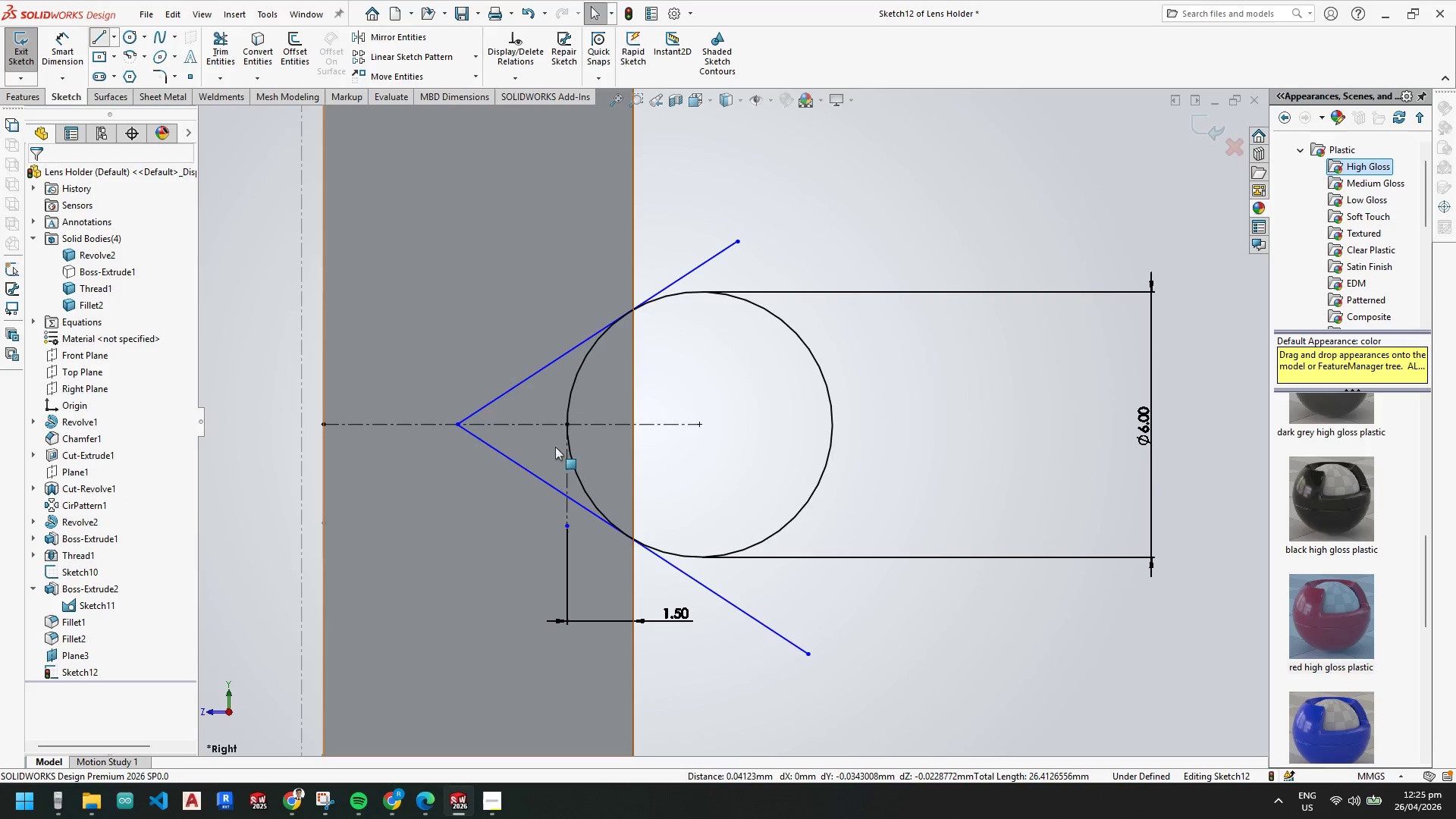 
key(Escape)
 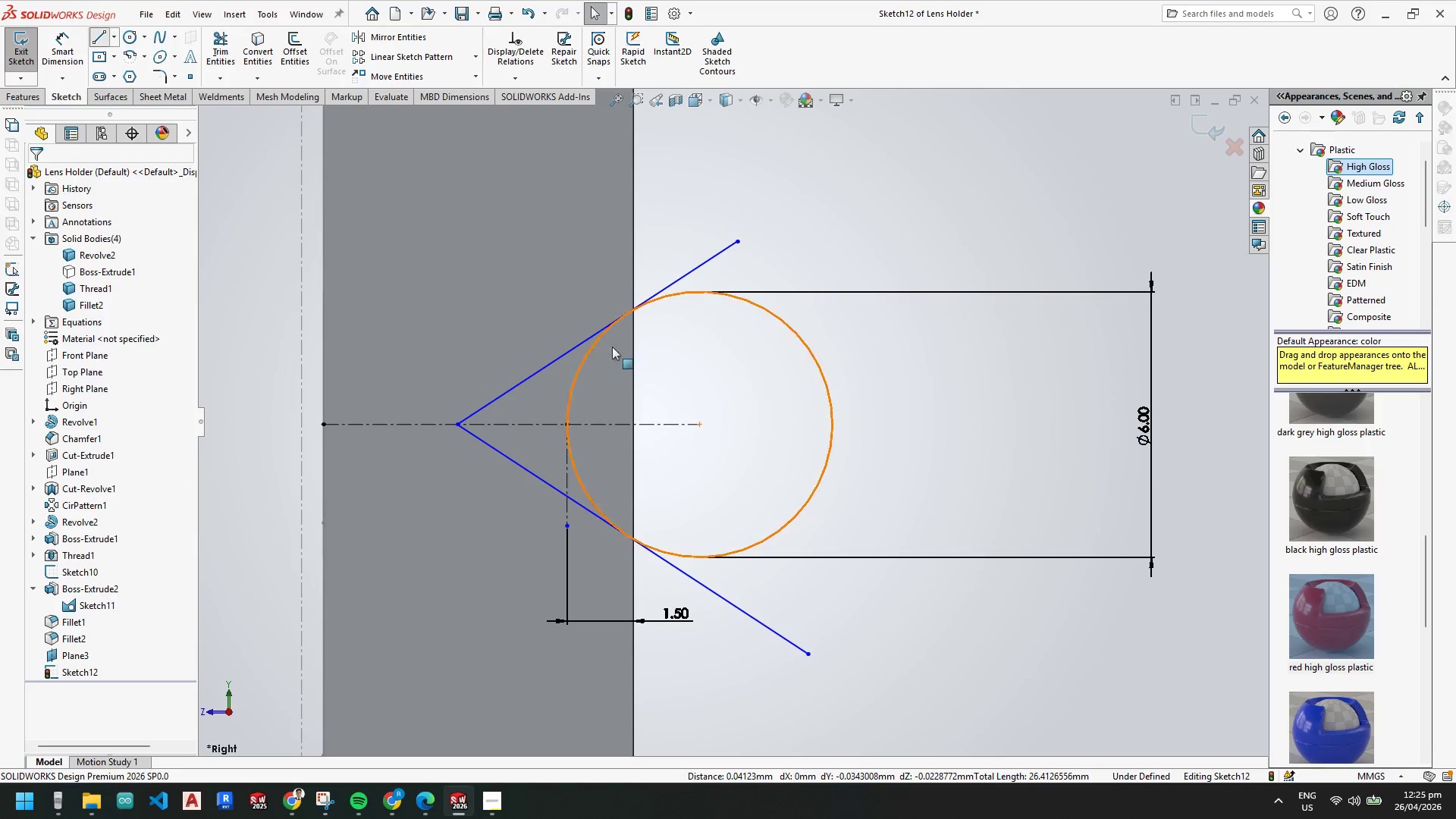 
key(Escape)
 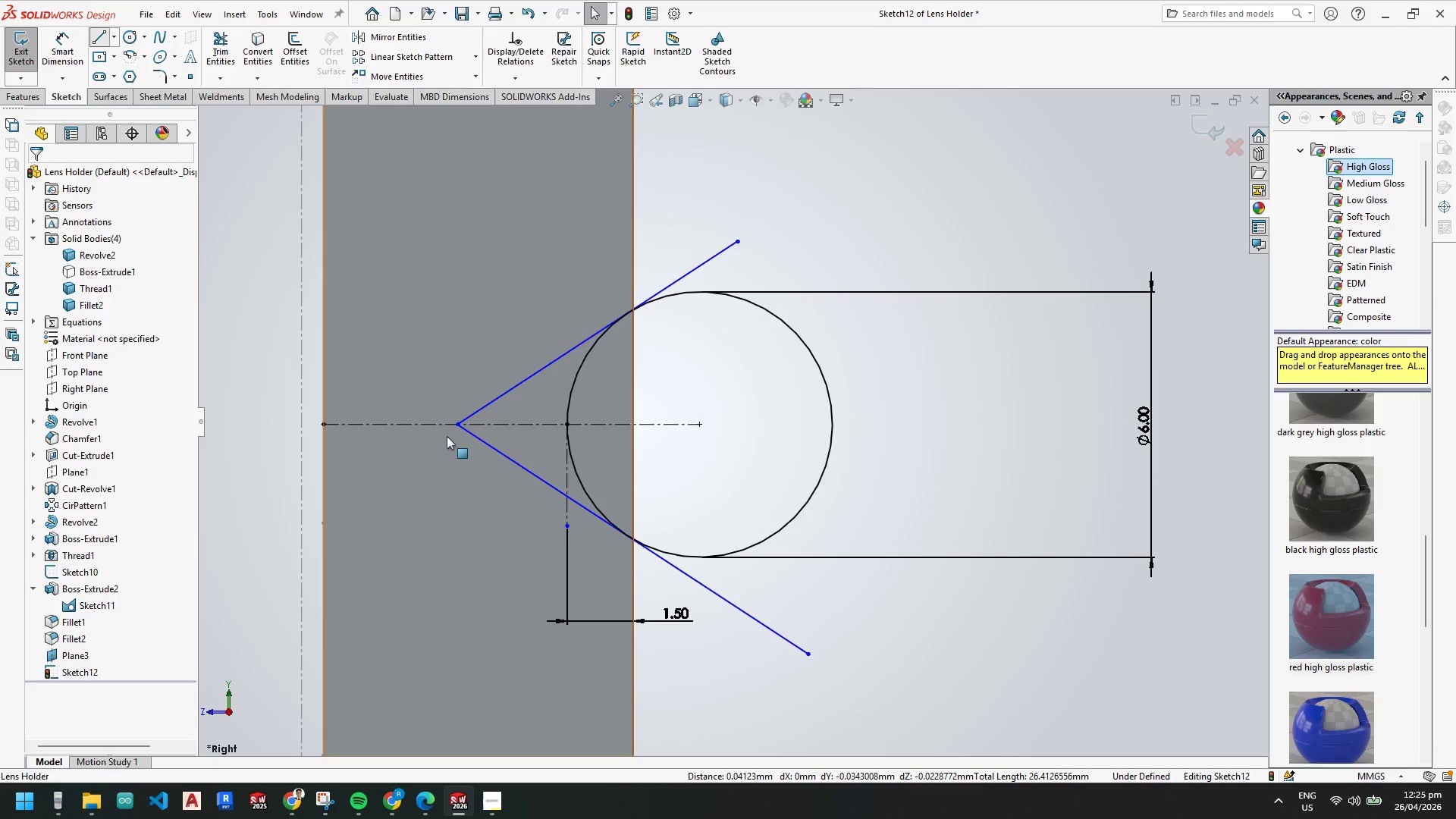 
key(Escape)
 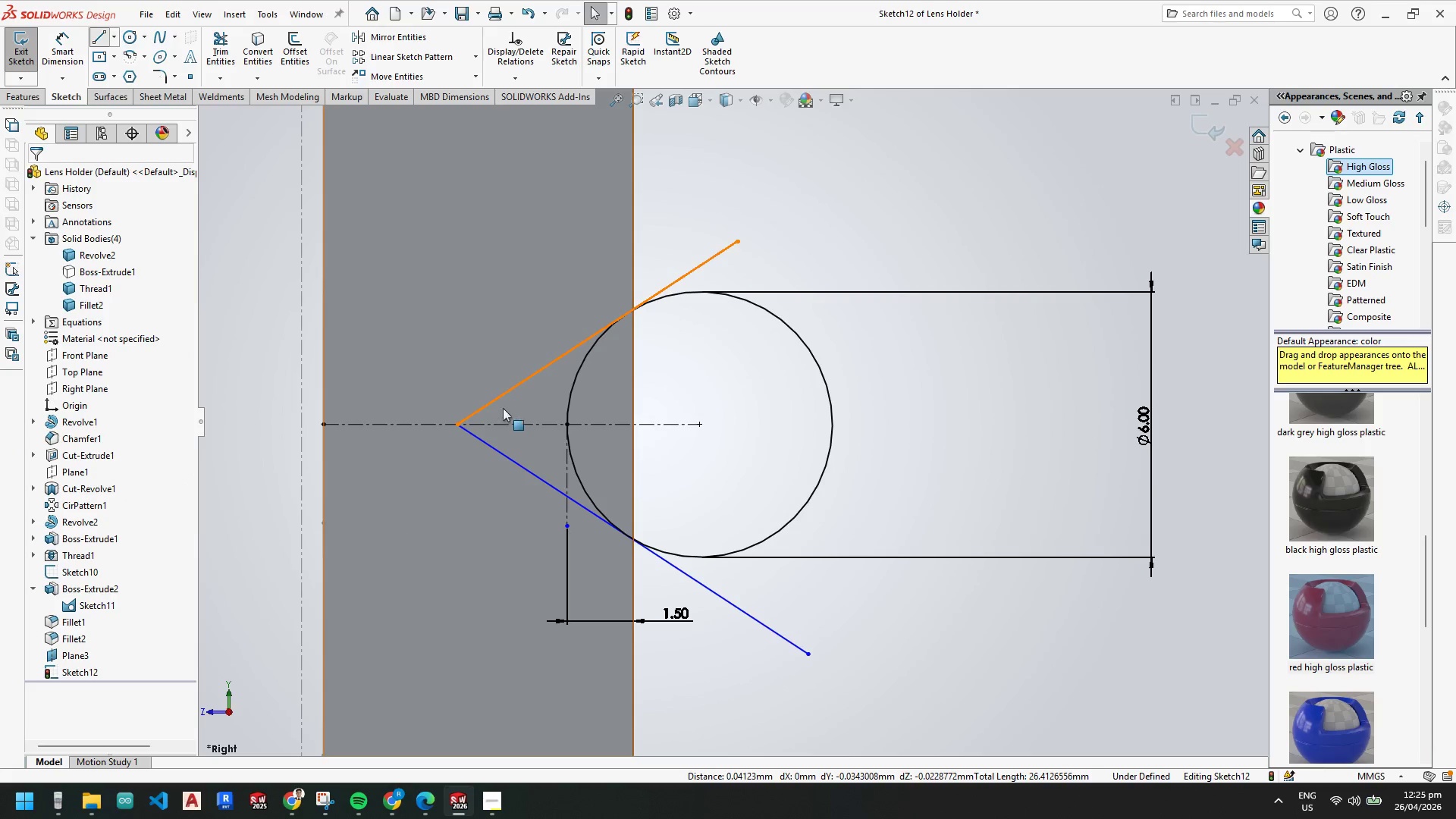 
key(Escape)
 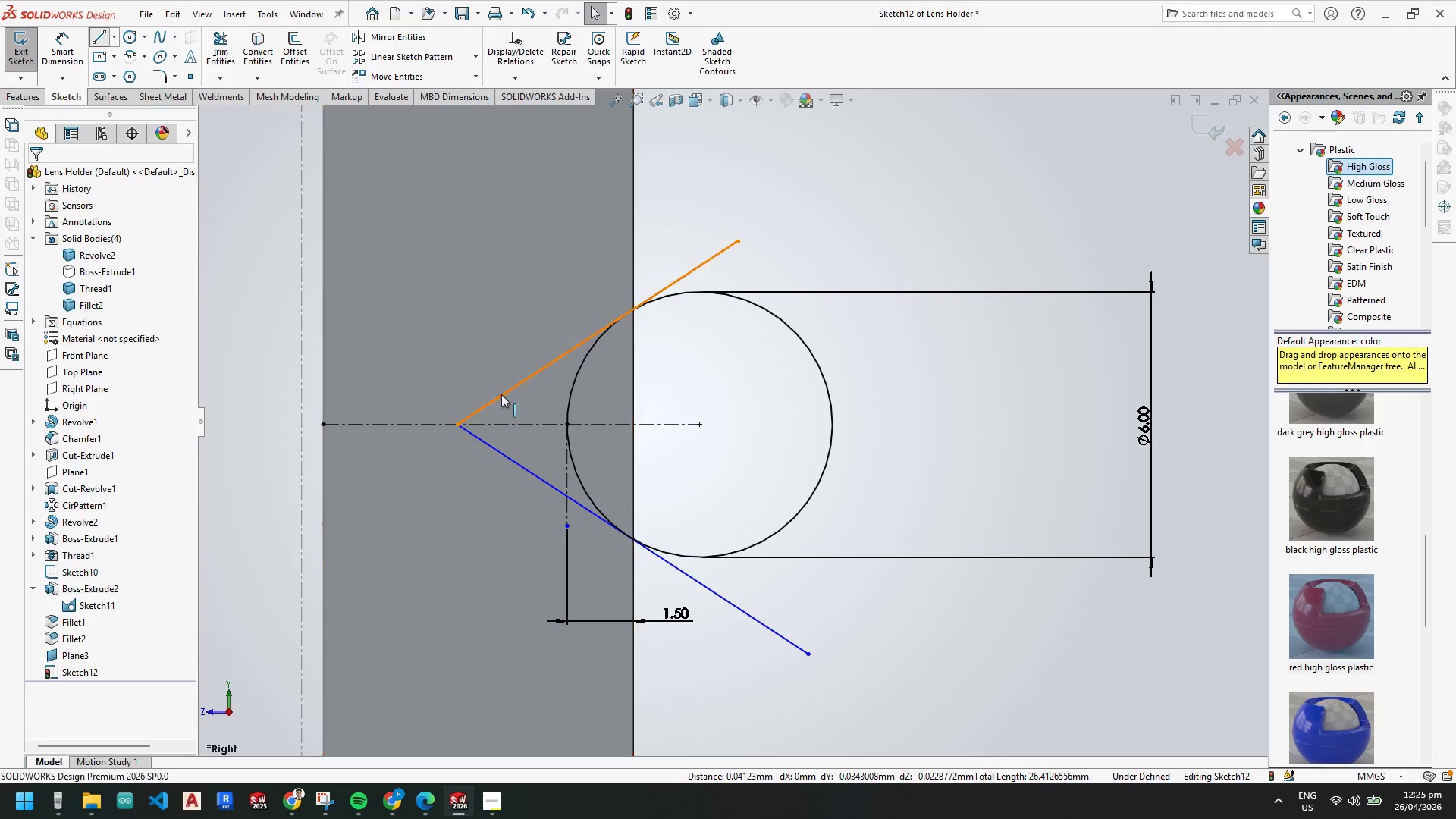 
hold_key(key=ControlLeft, duration=0.47)
left_click([500, 450])
 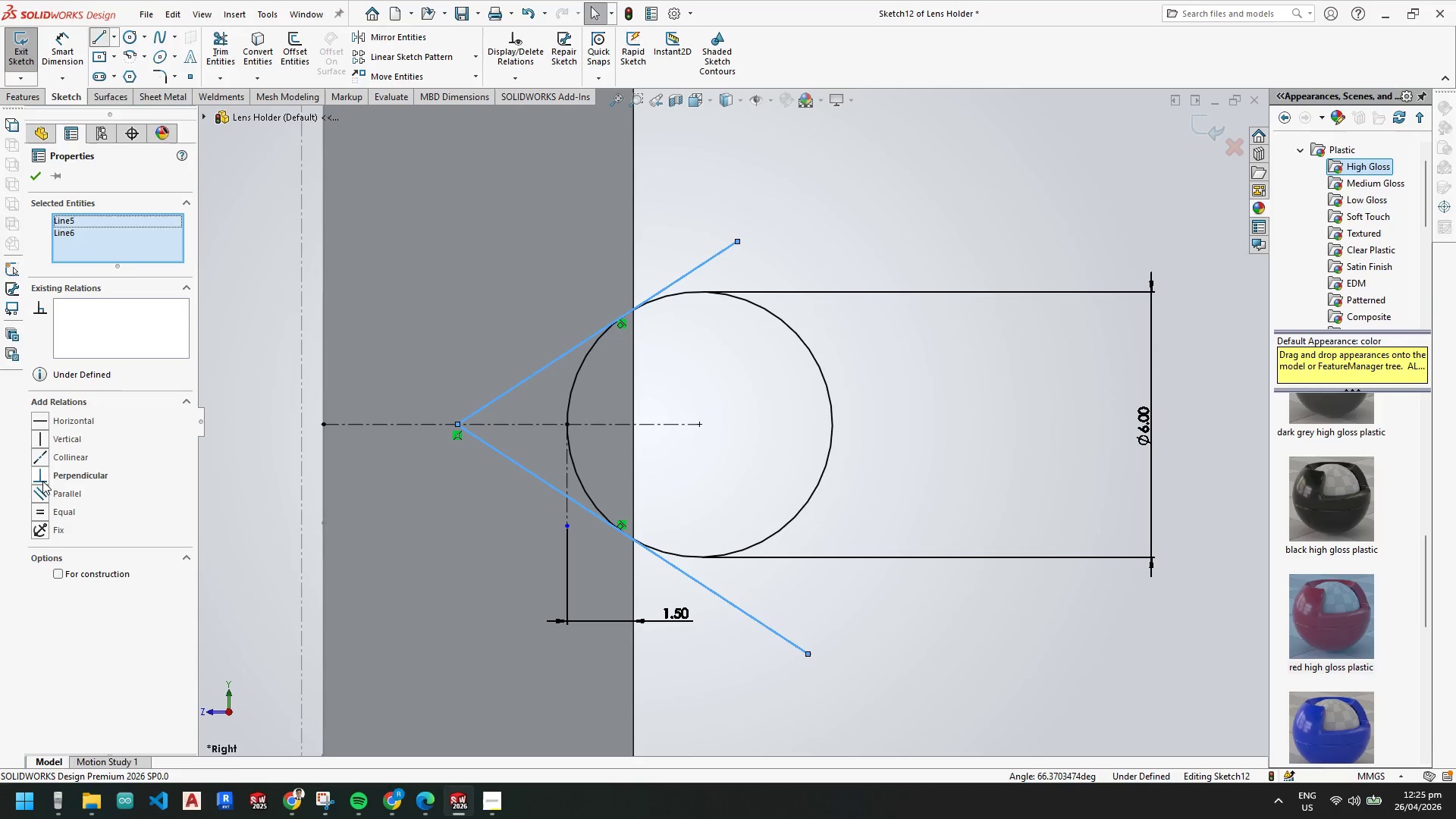 
left_click([40, 475])
 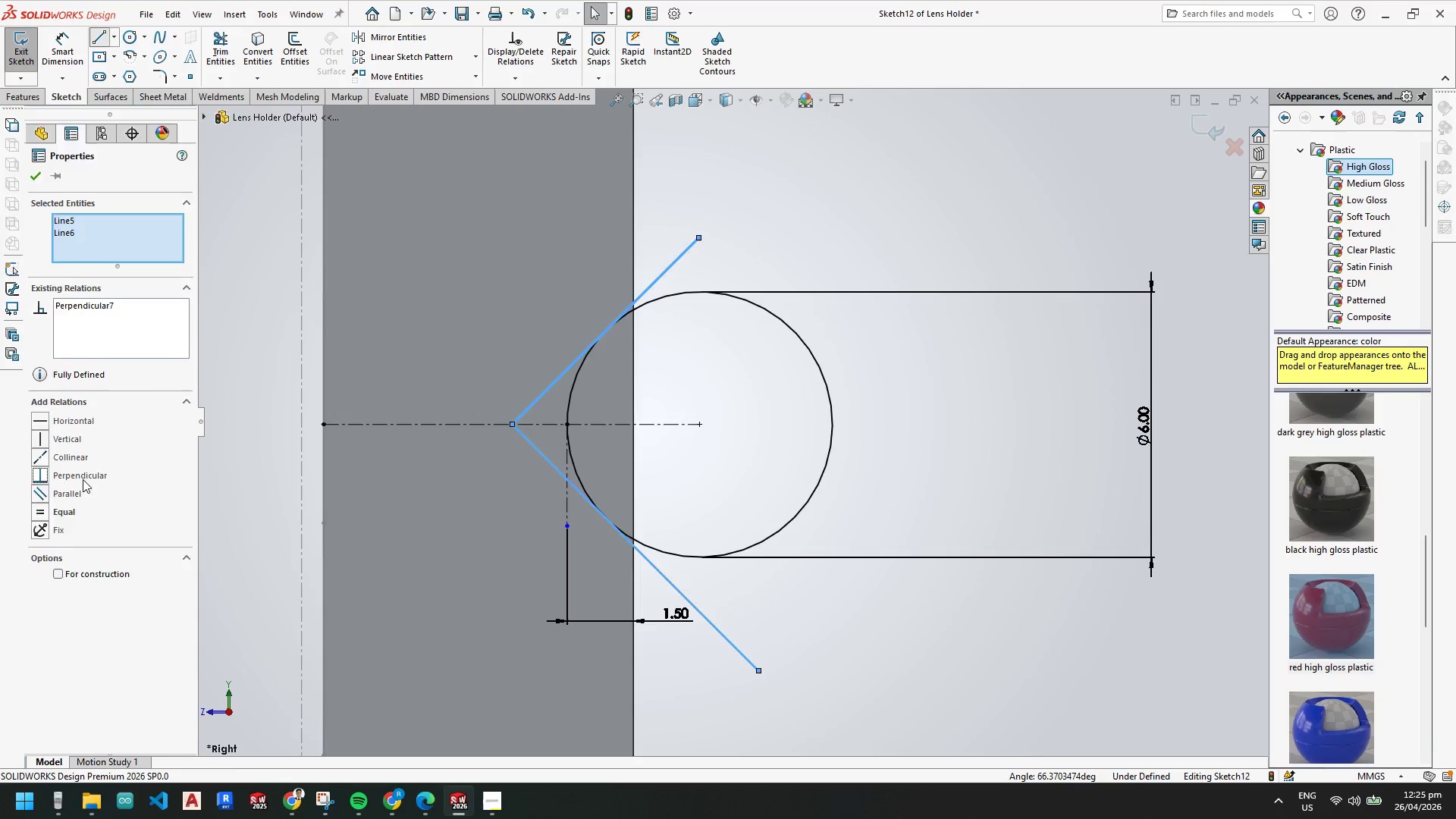 
key(Escape)
 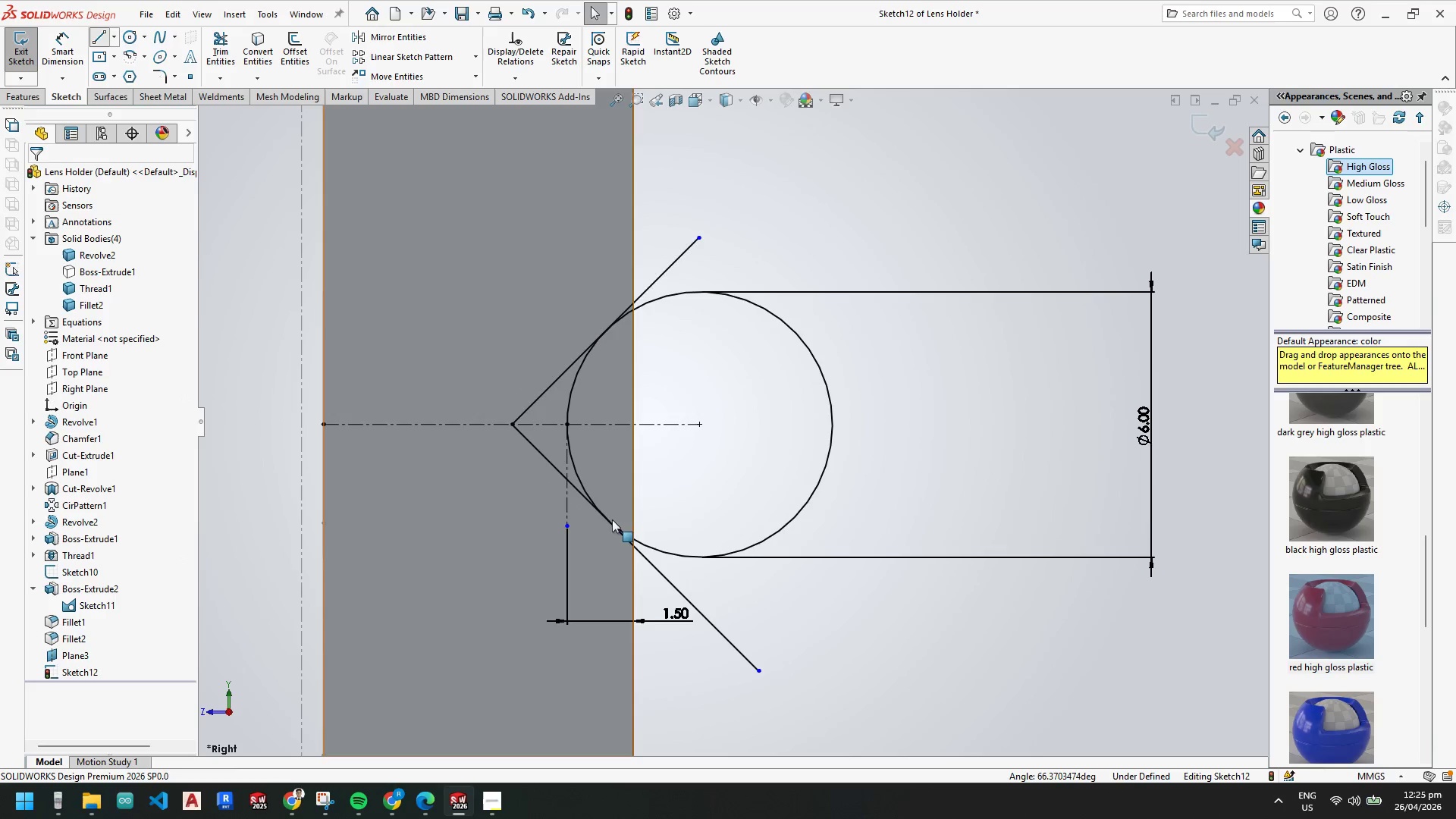 
key(Escape)
 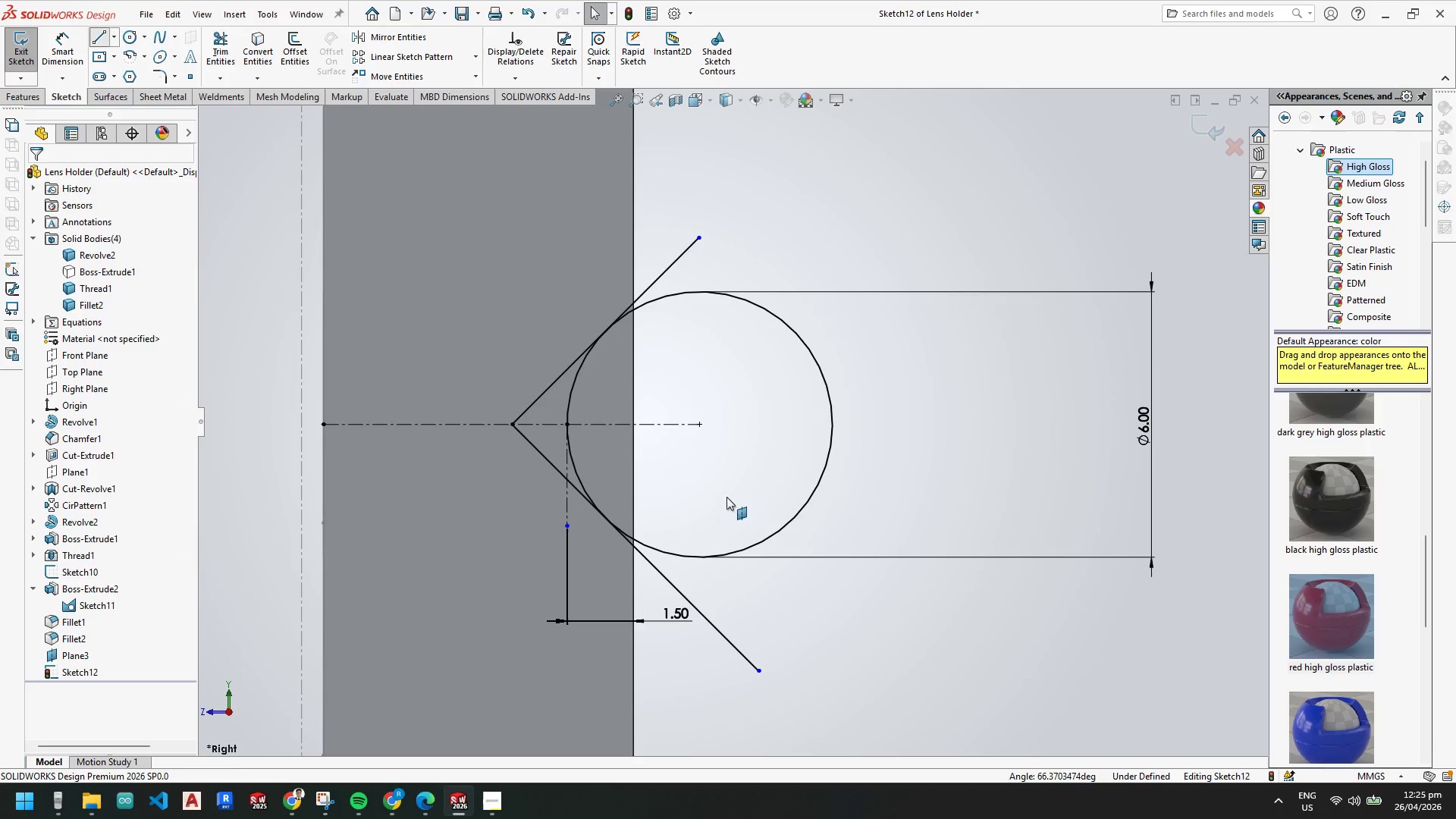 
key(Escape)
 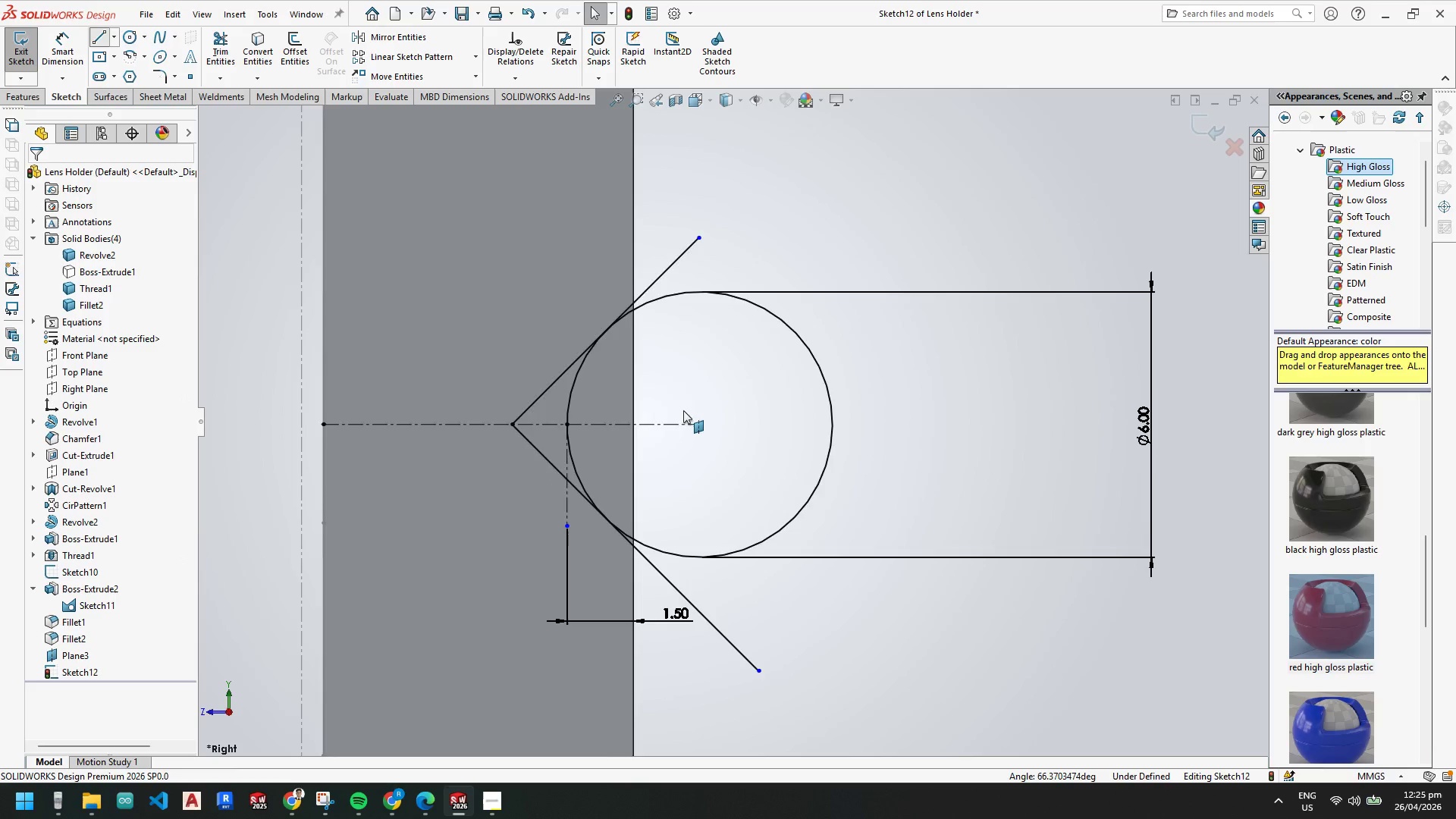 
scroll: coordinate [513, 410], scroll_direction: down, amount: 4.0
 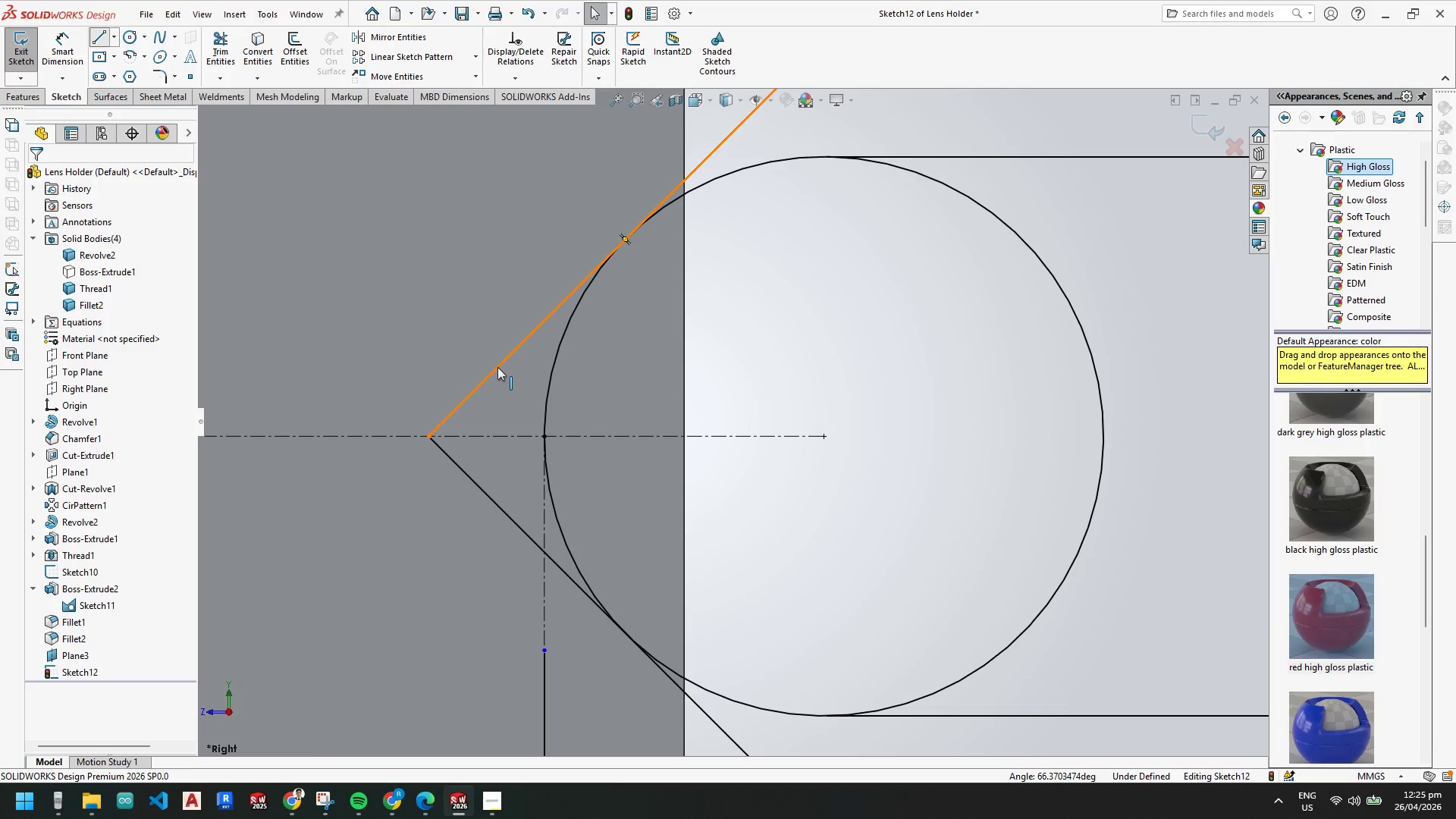 
scroll: coordinate [589, 526], scroll_direction: up, amount: 3.0
 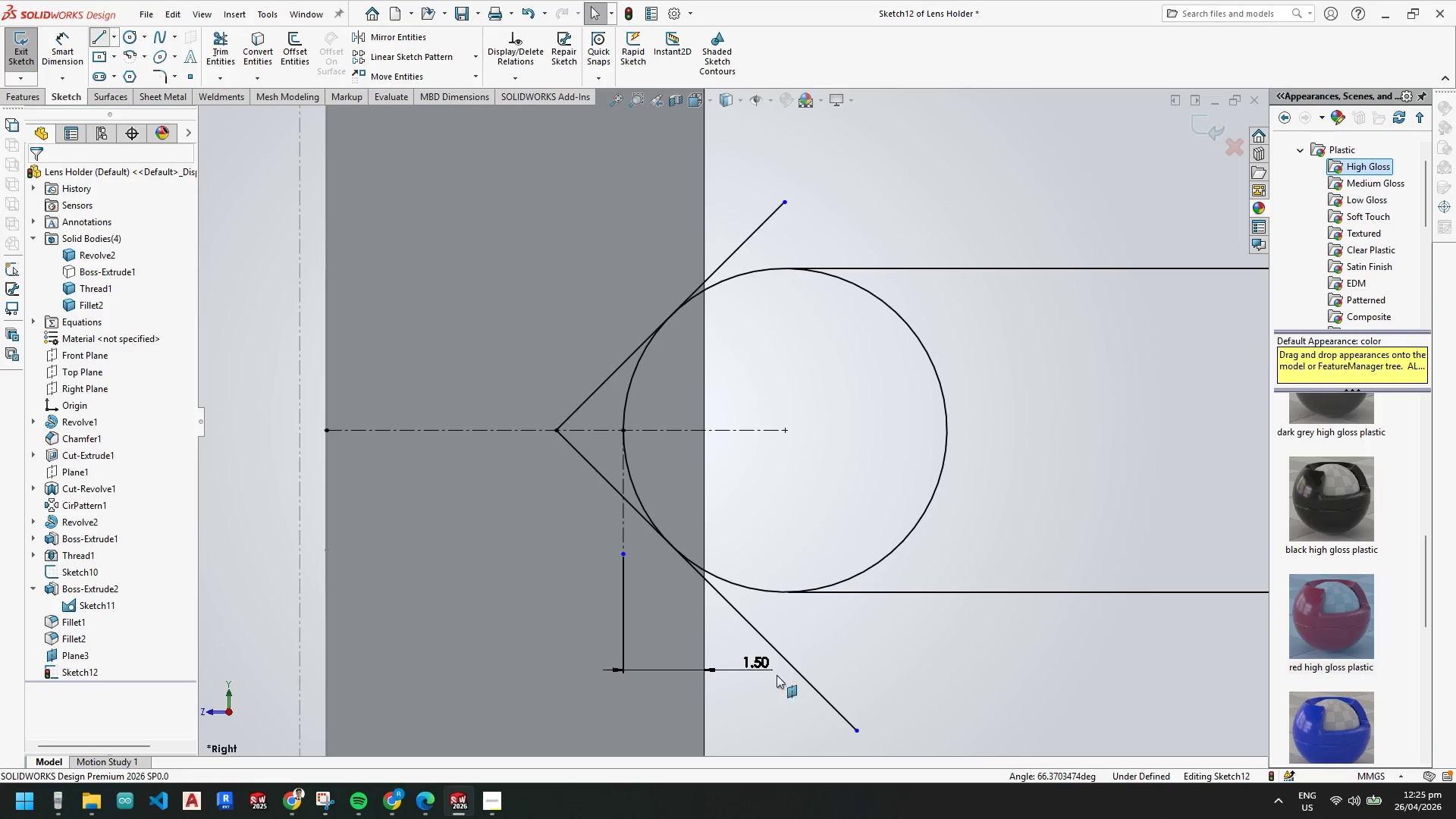 
left_click_drag(start_coordinate=[761, 663], to_coordinate=[953, 675])
 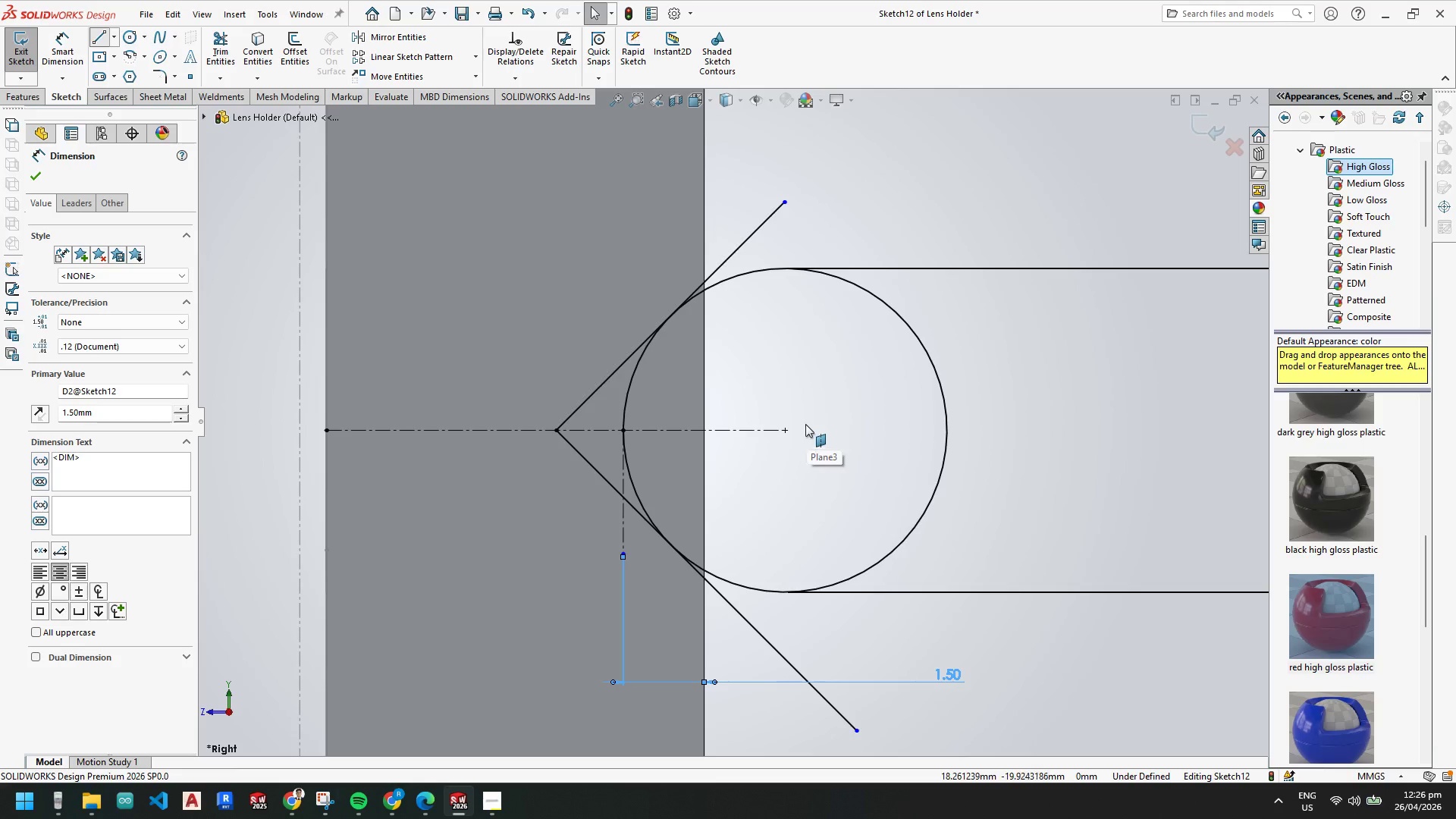 
key(Escape)
 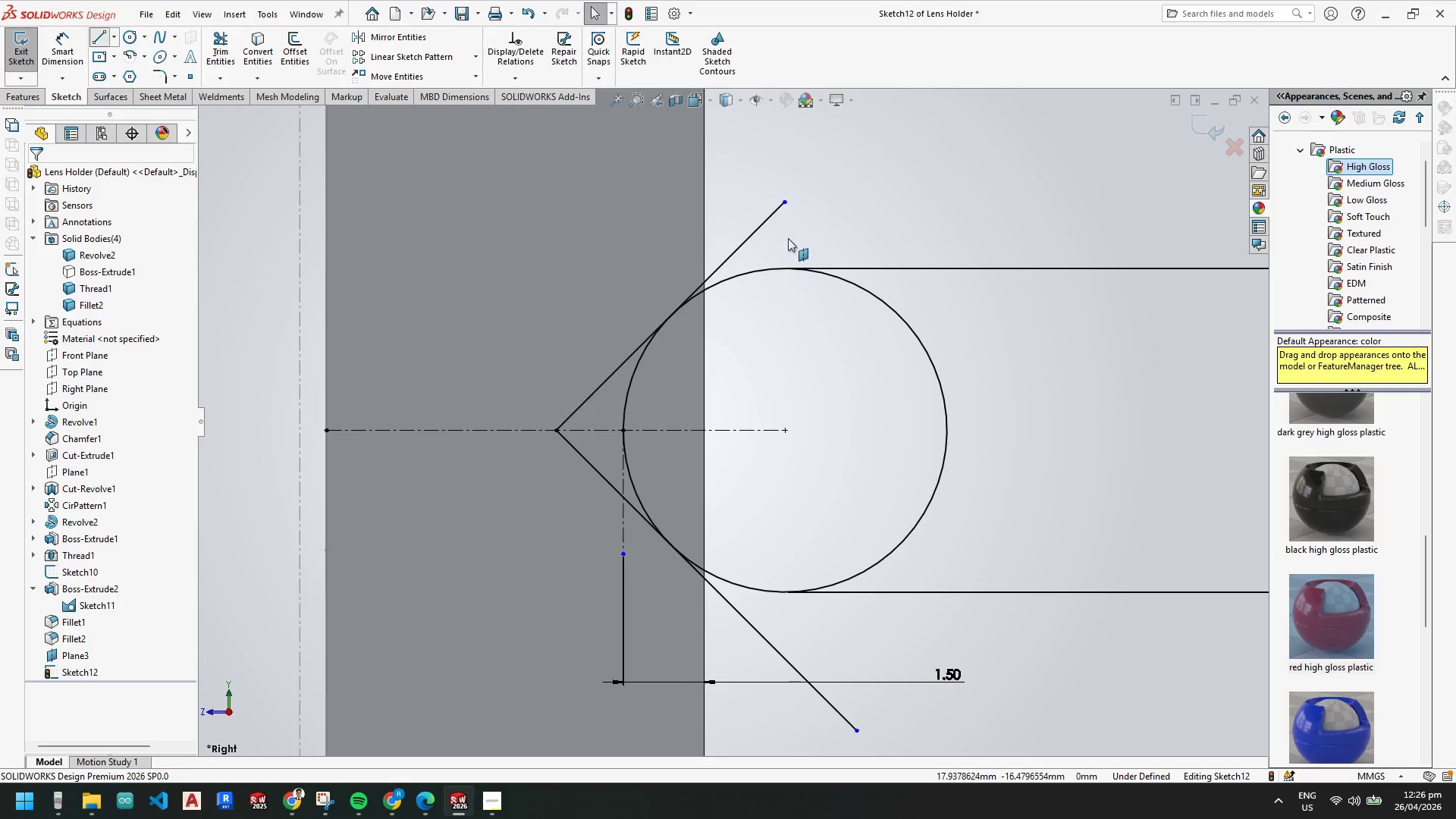 
key(Escape)
 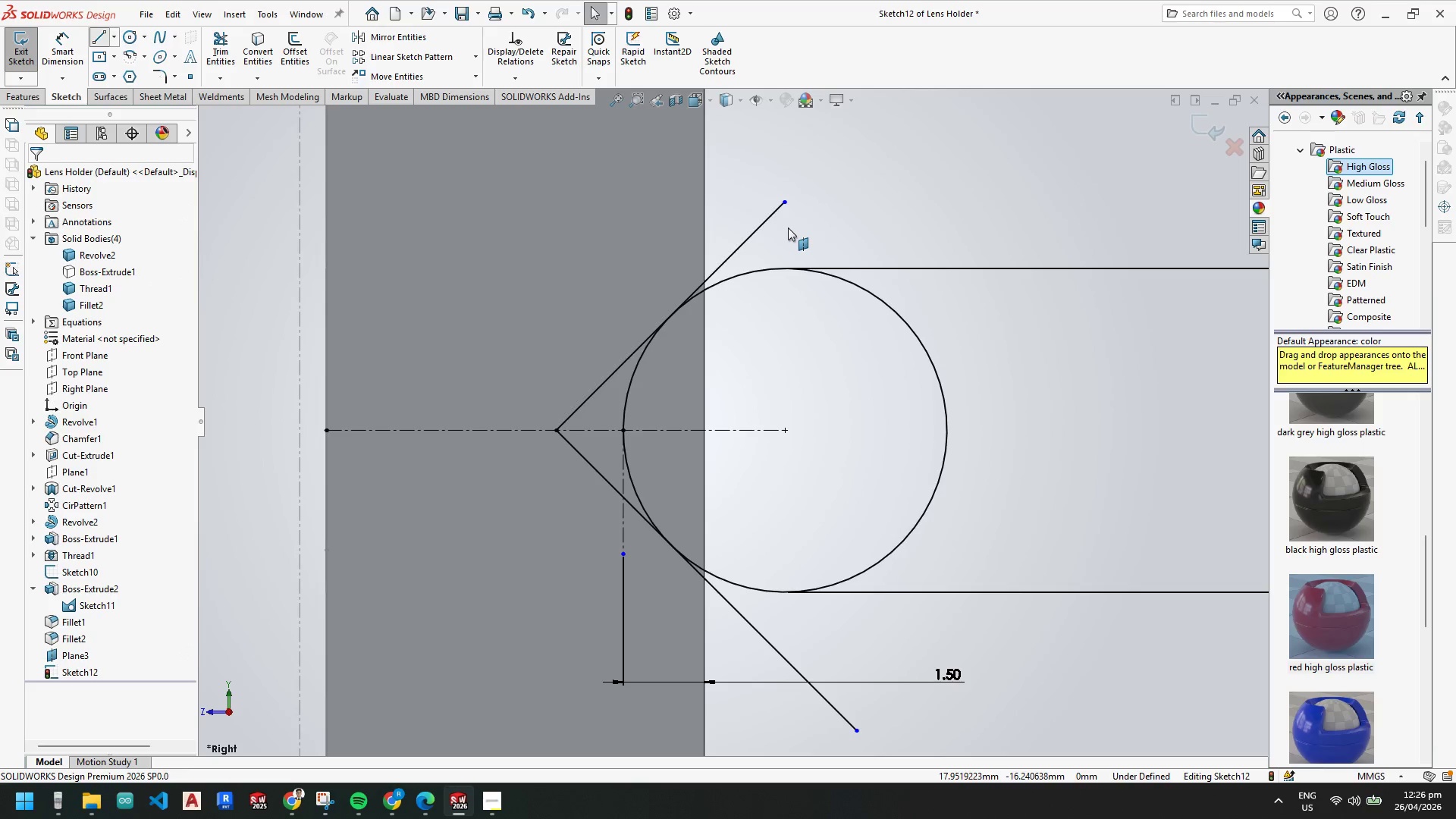 
key(Escape)
 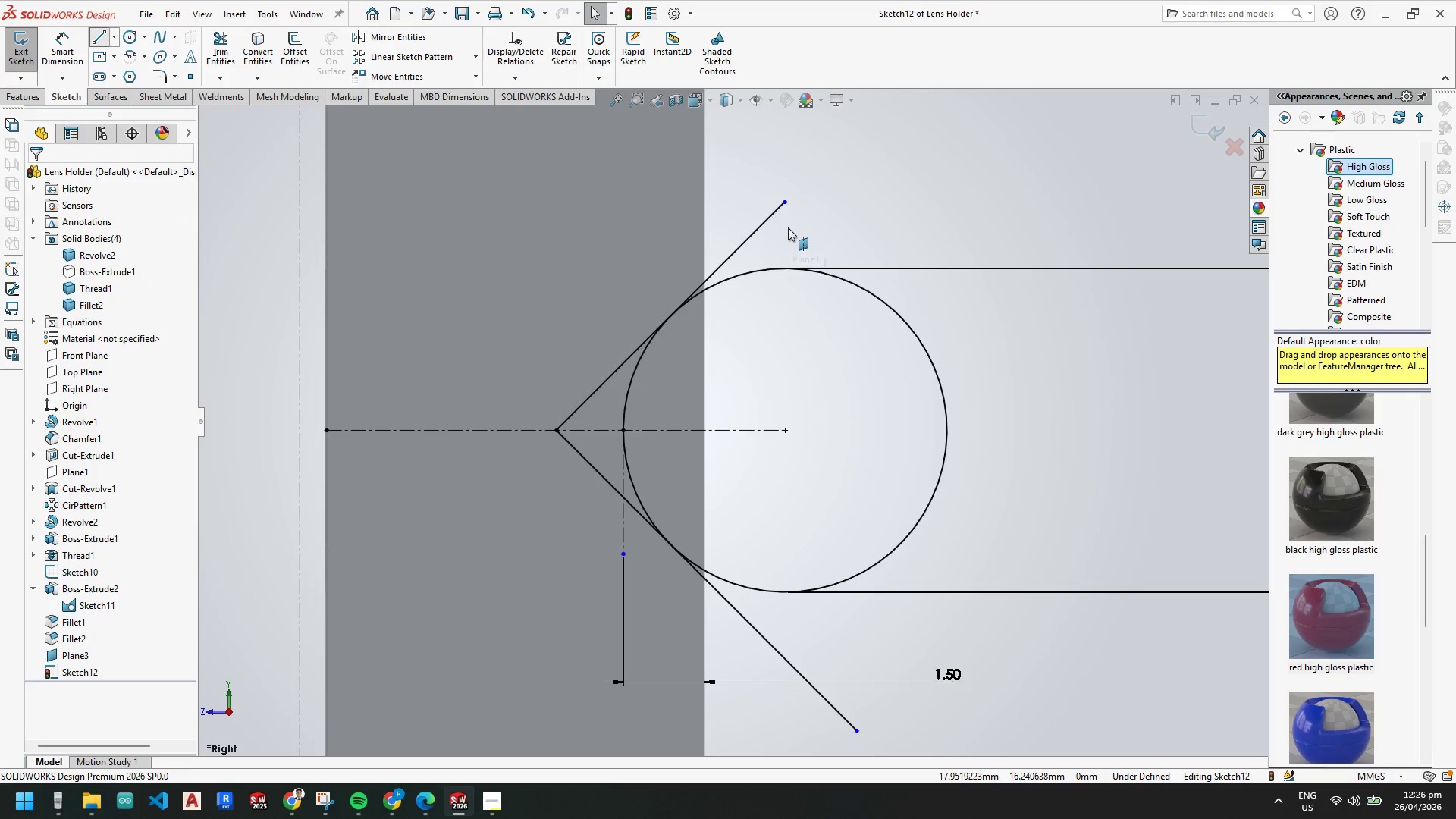 
key(Escape)
 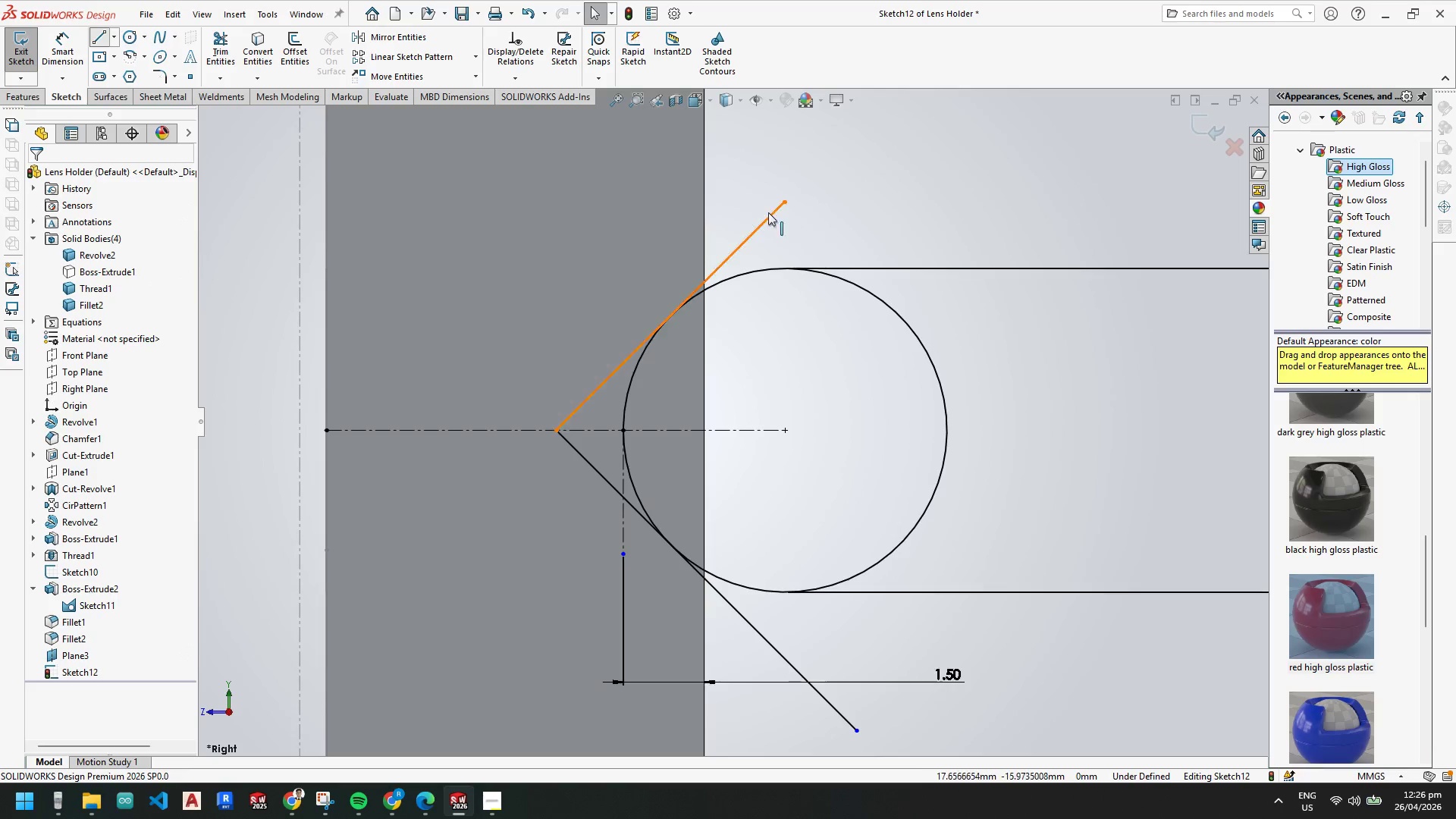 
key(Escape)
 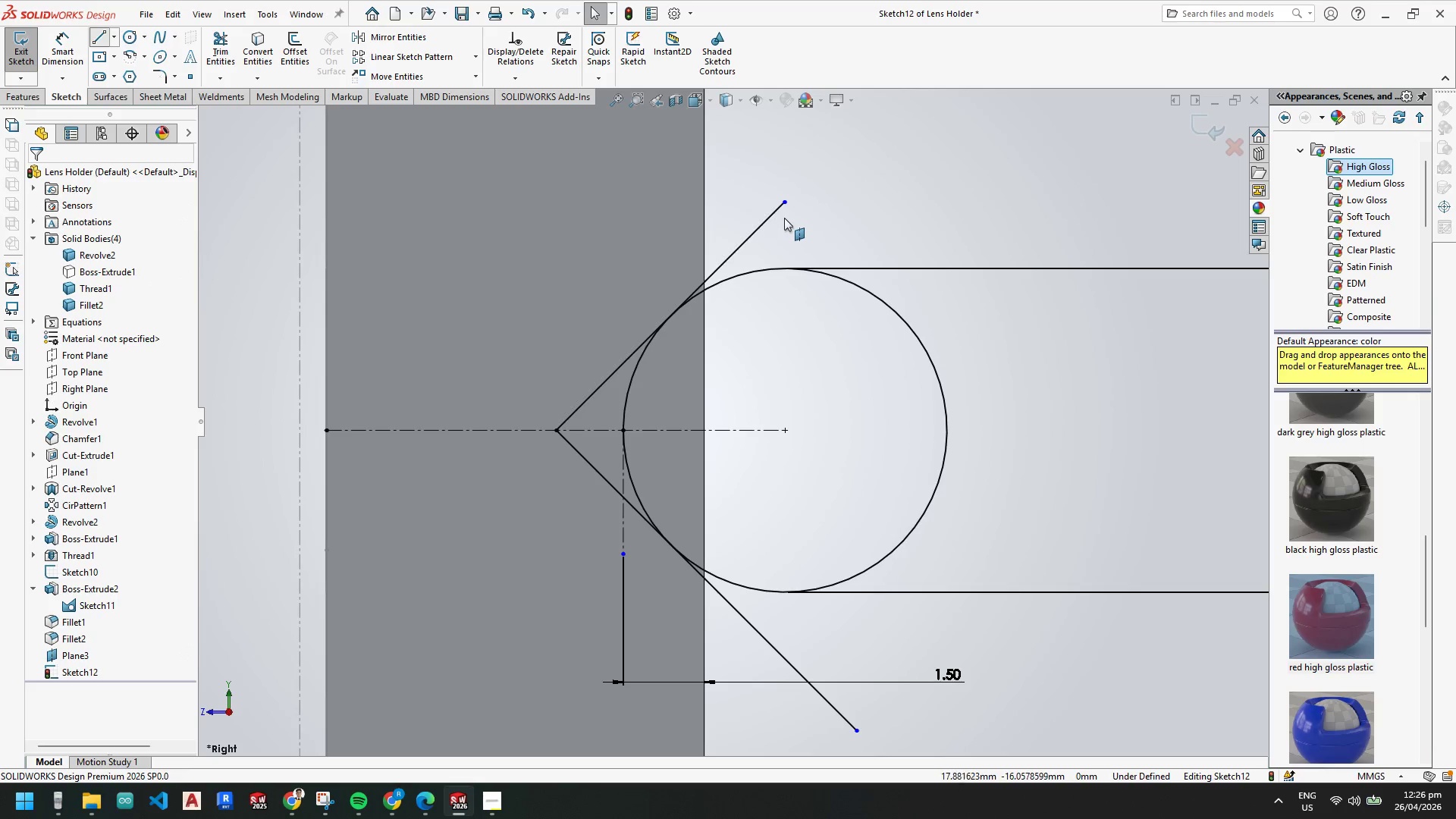 
scroll: coordinate [784, 218], scroll_direction: down, amount: 1.0
 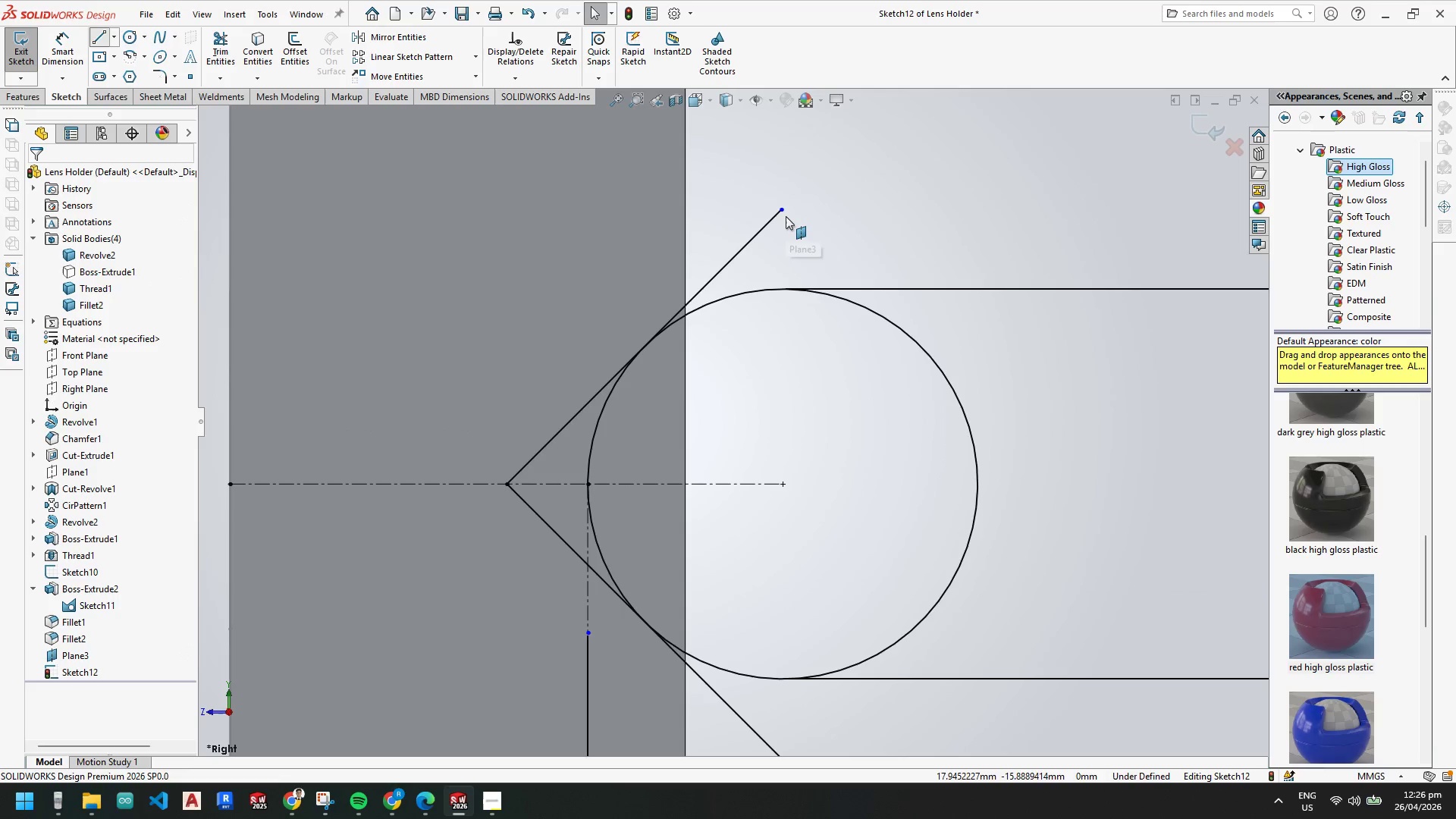 
key(Escape)
 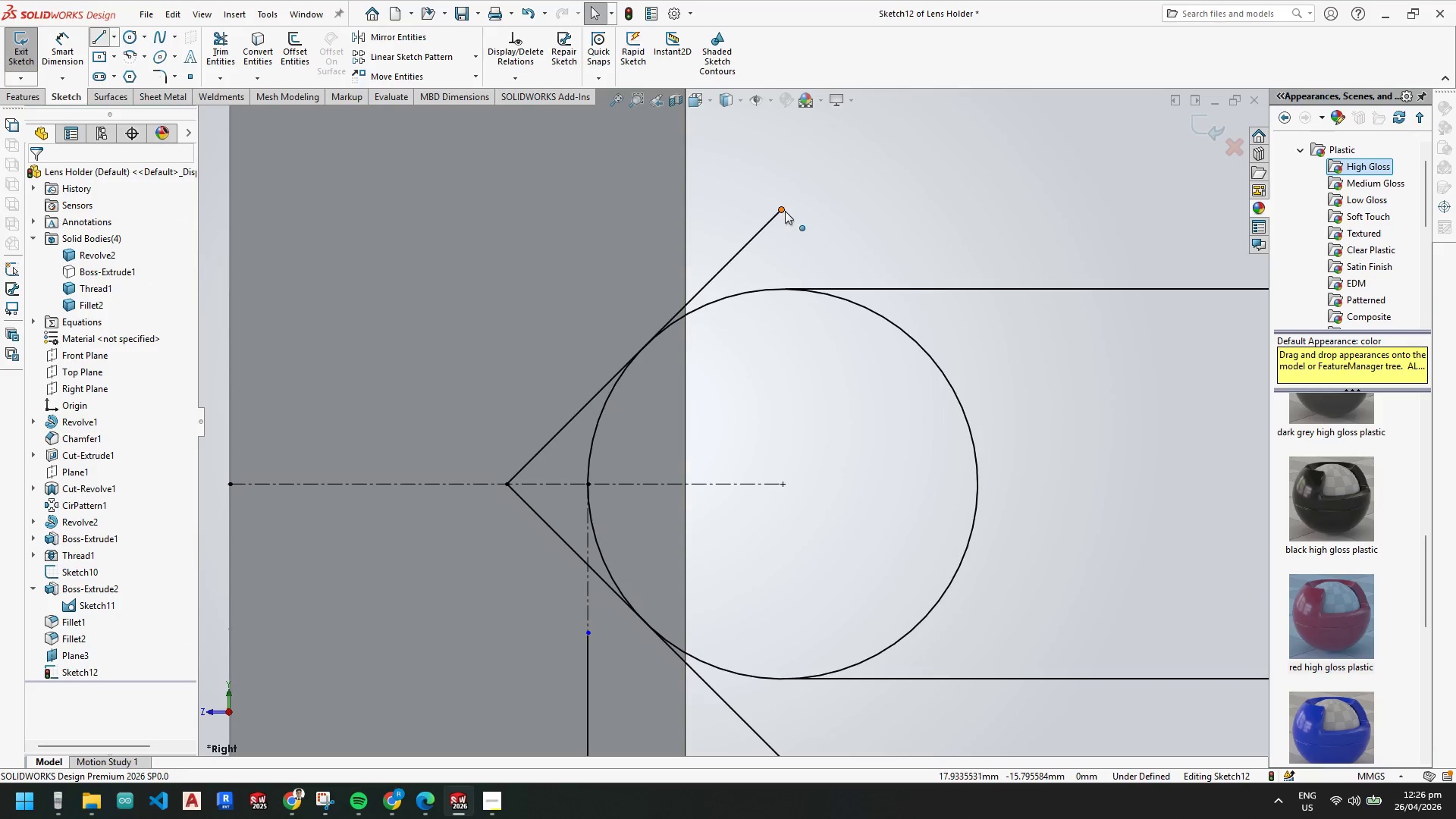 
left_click_drag(start_coordinate=[783, 209], to_coordinate=[834, 186])
 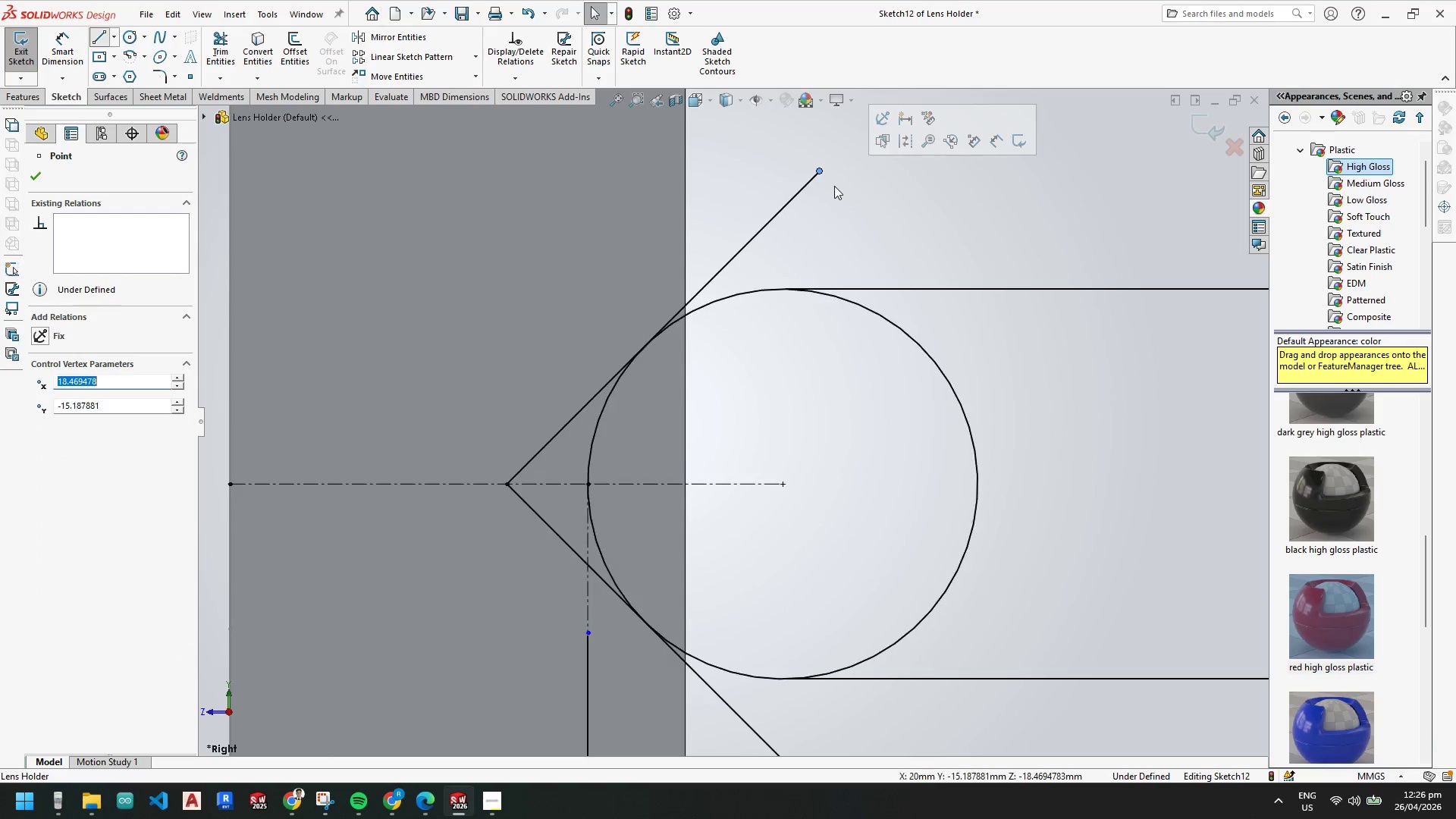 
key(Escape)
 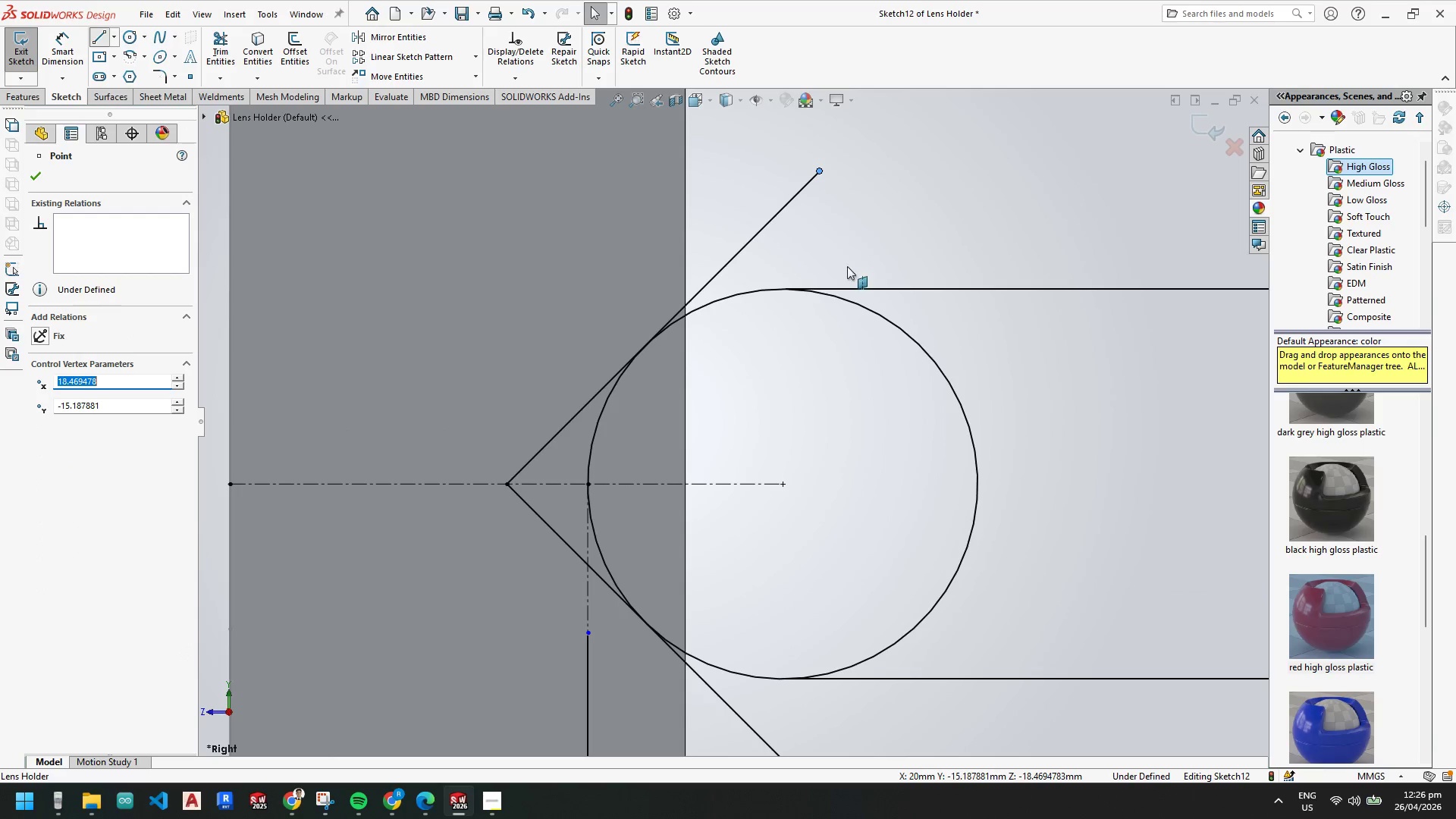 
key(Escape)
 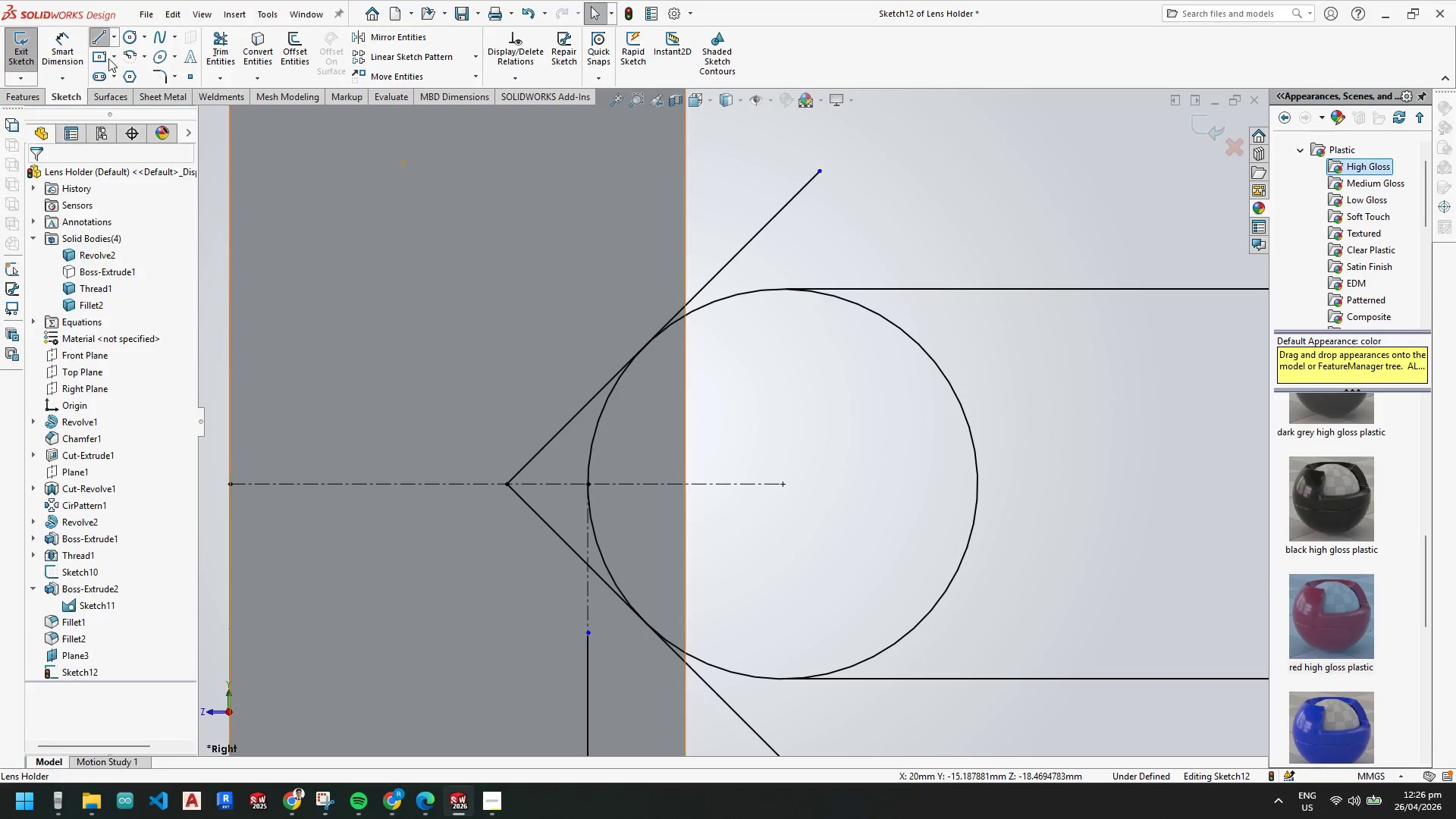 
key(Escape)
 